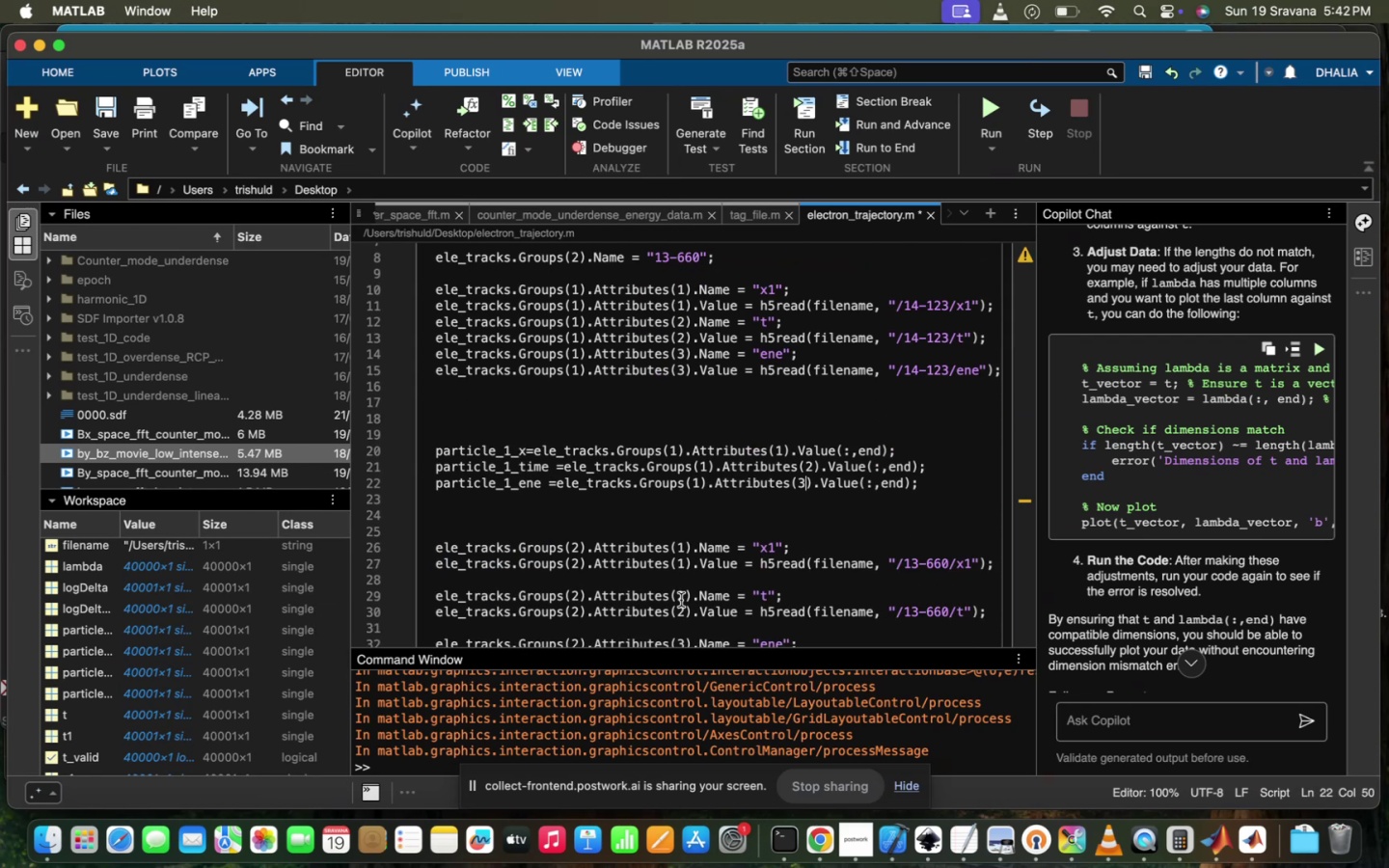 
scroll: coordinate [681, 600], scroll_direction: down, amount: 10.0
 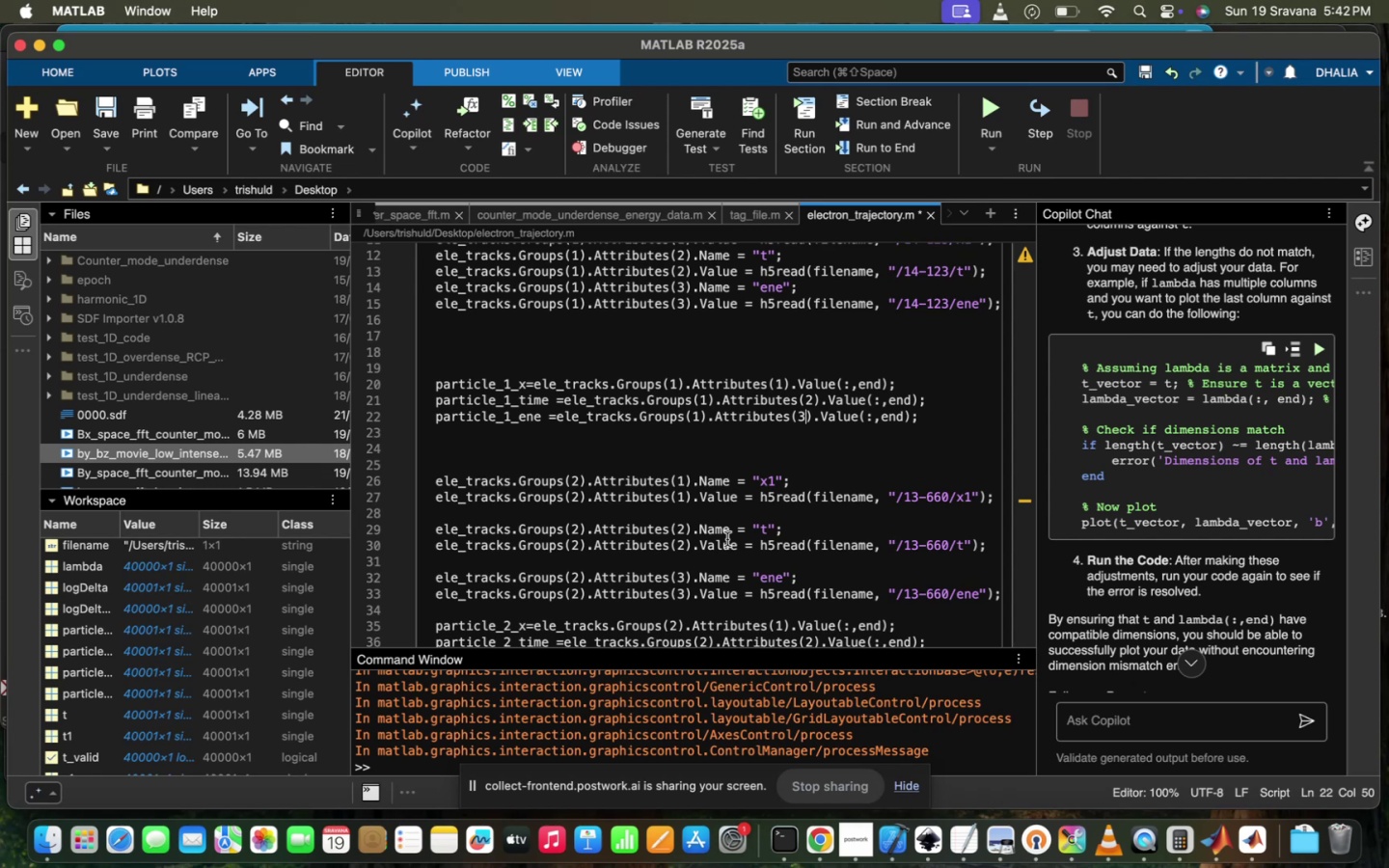 
wait(6.22)
 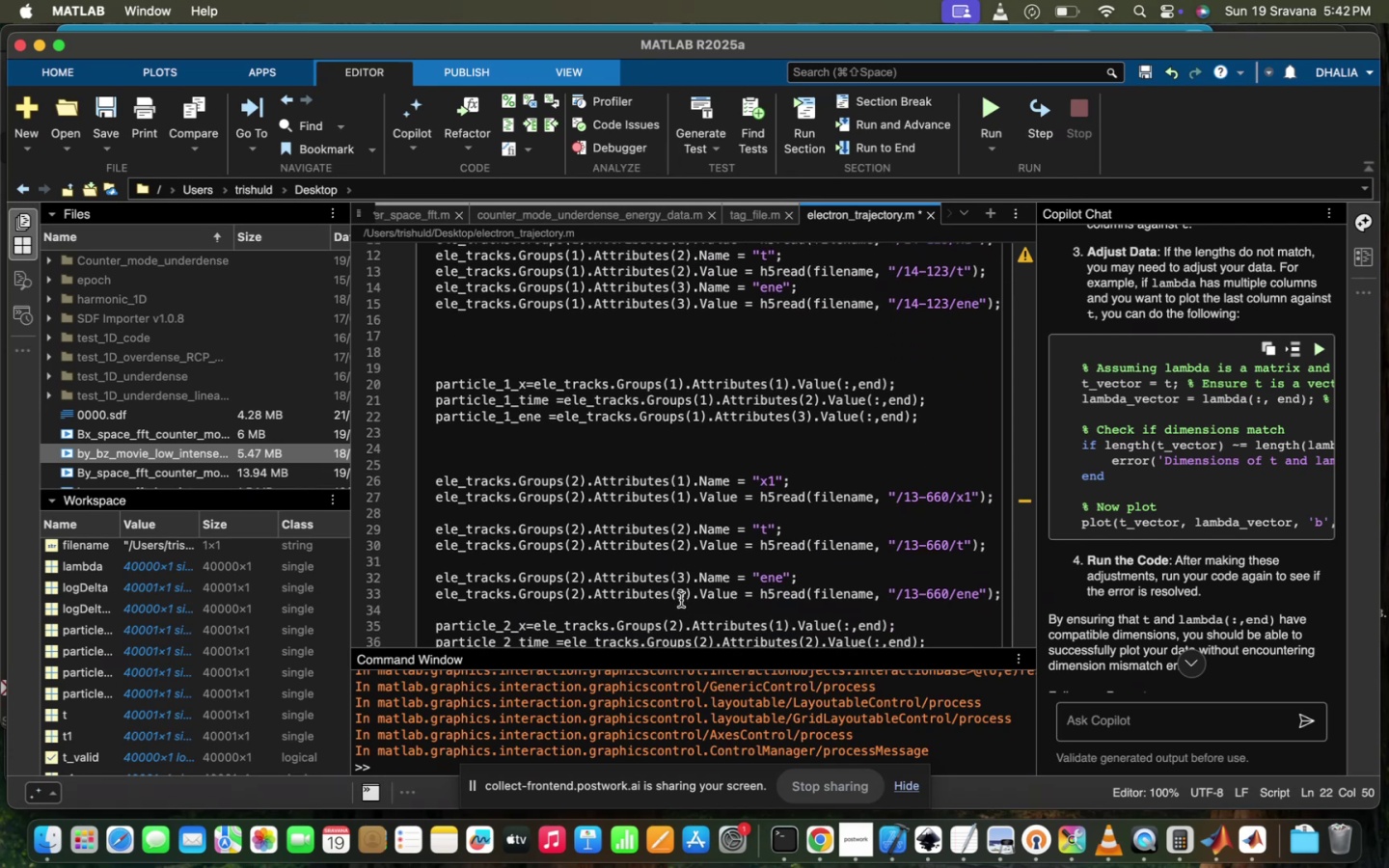 
scroll: coordinate [835, 462], scroll_direction: up, amount: 12.0
 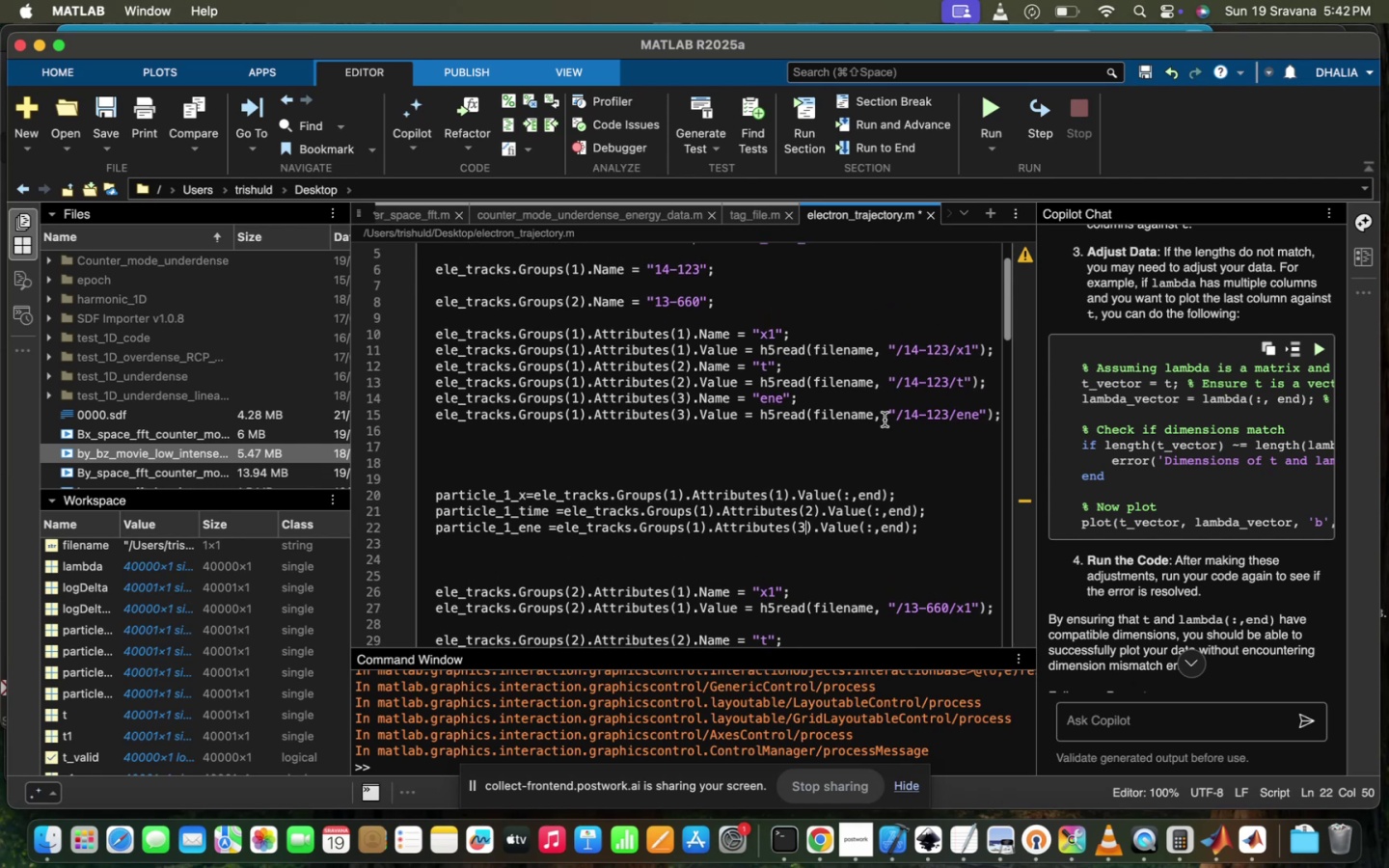 
scroll: coordinate [885, 420], scroll_direction: down, amount: 2.0
 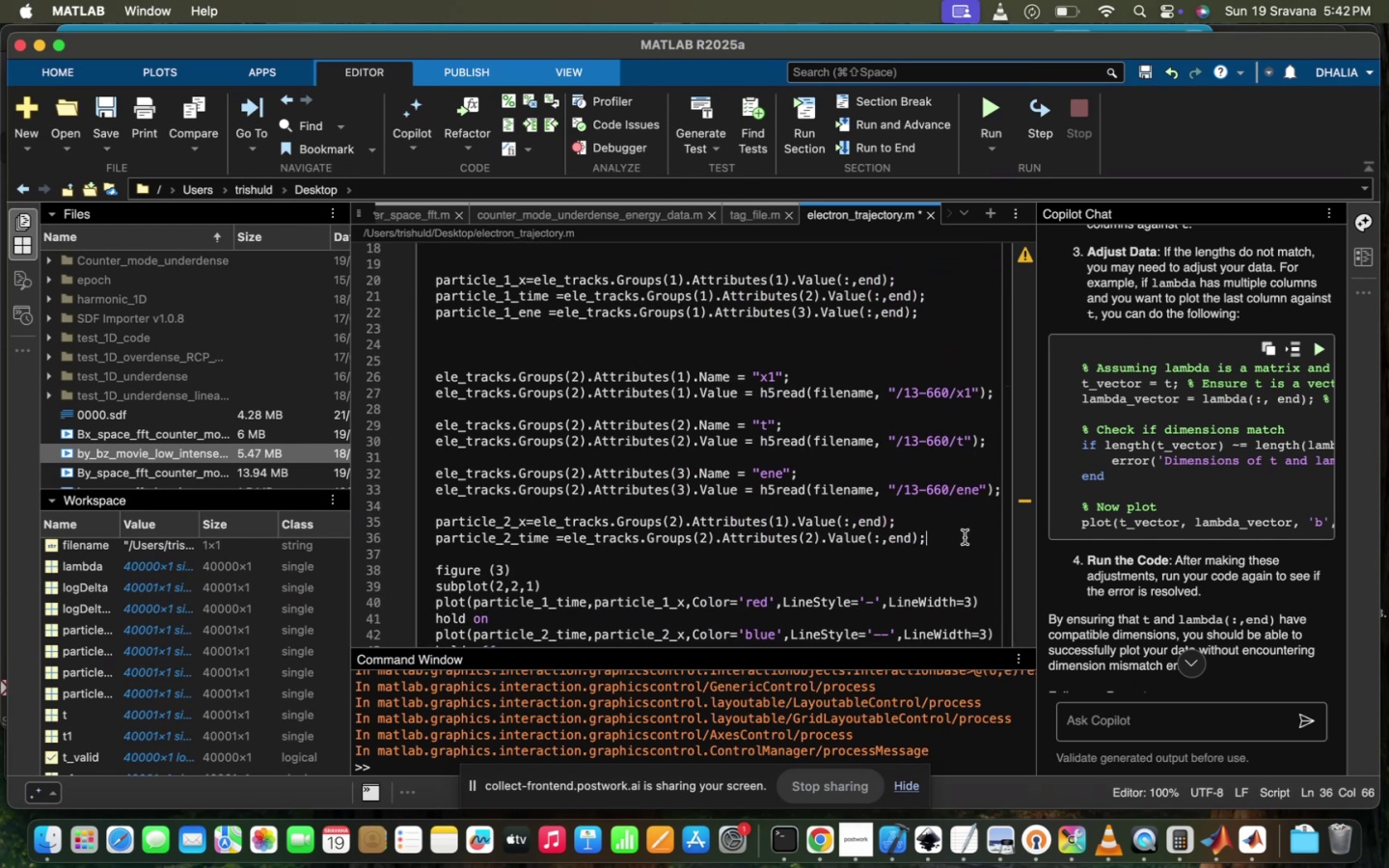 
key(Enter)
 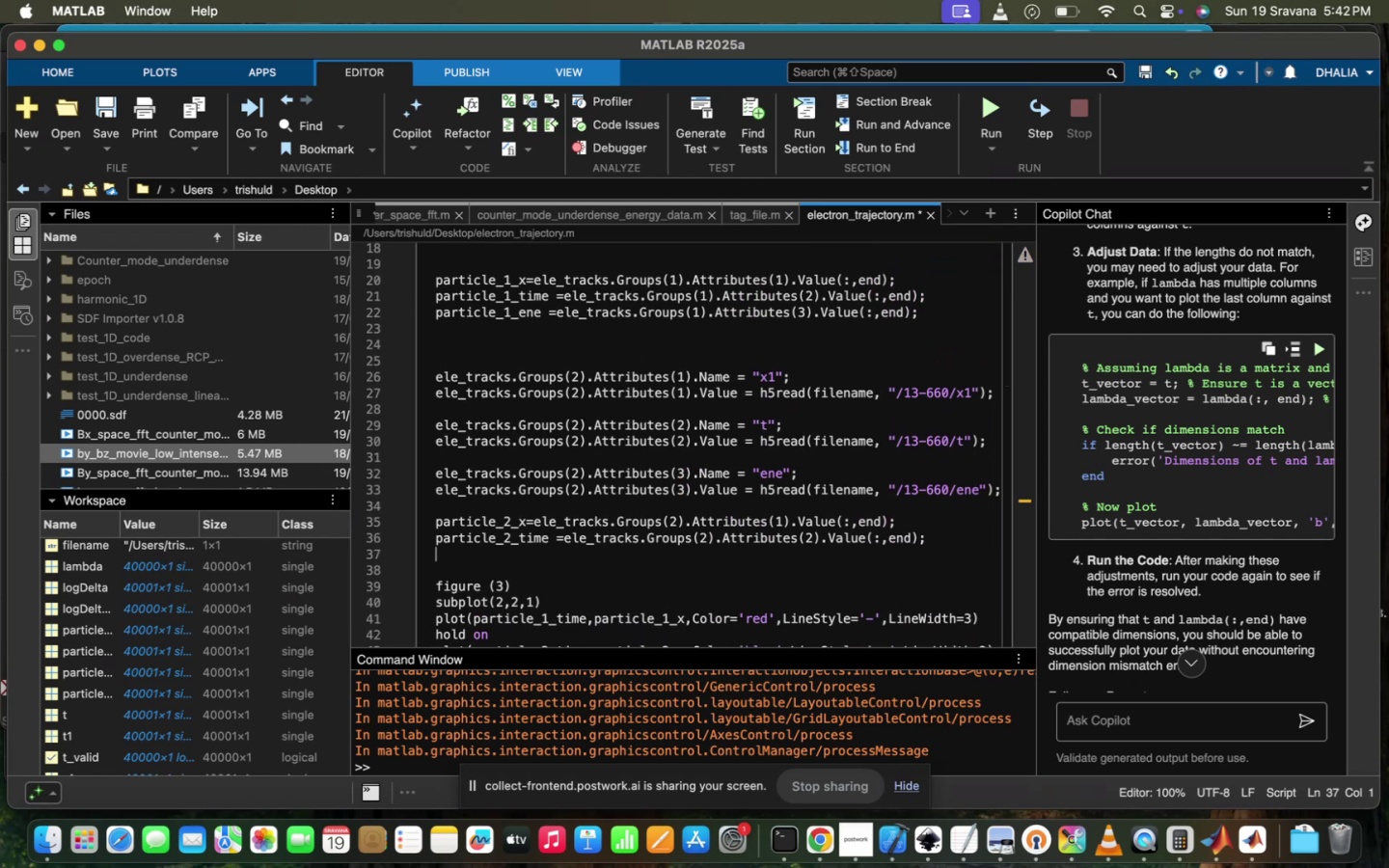 
key(Meta+V)
 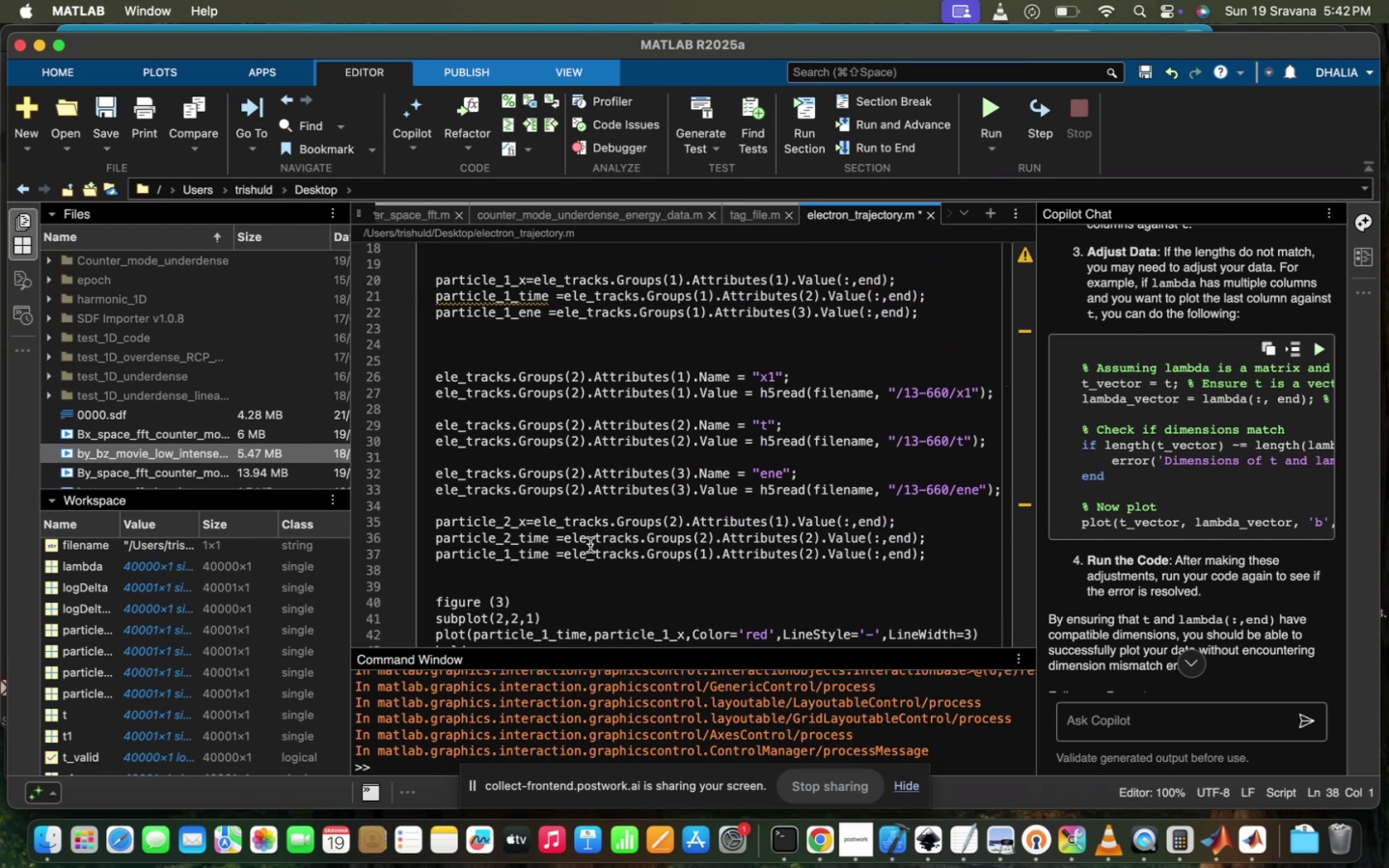 
left_click_drag(start_coordinate=[551, 554], to_coordinate=[519, 551])
 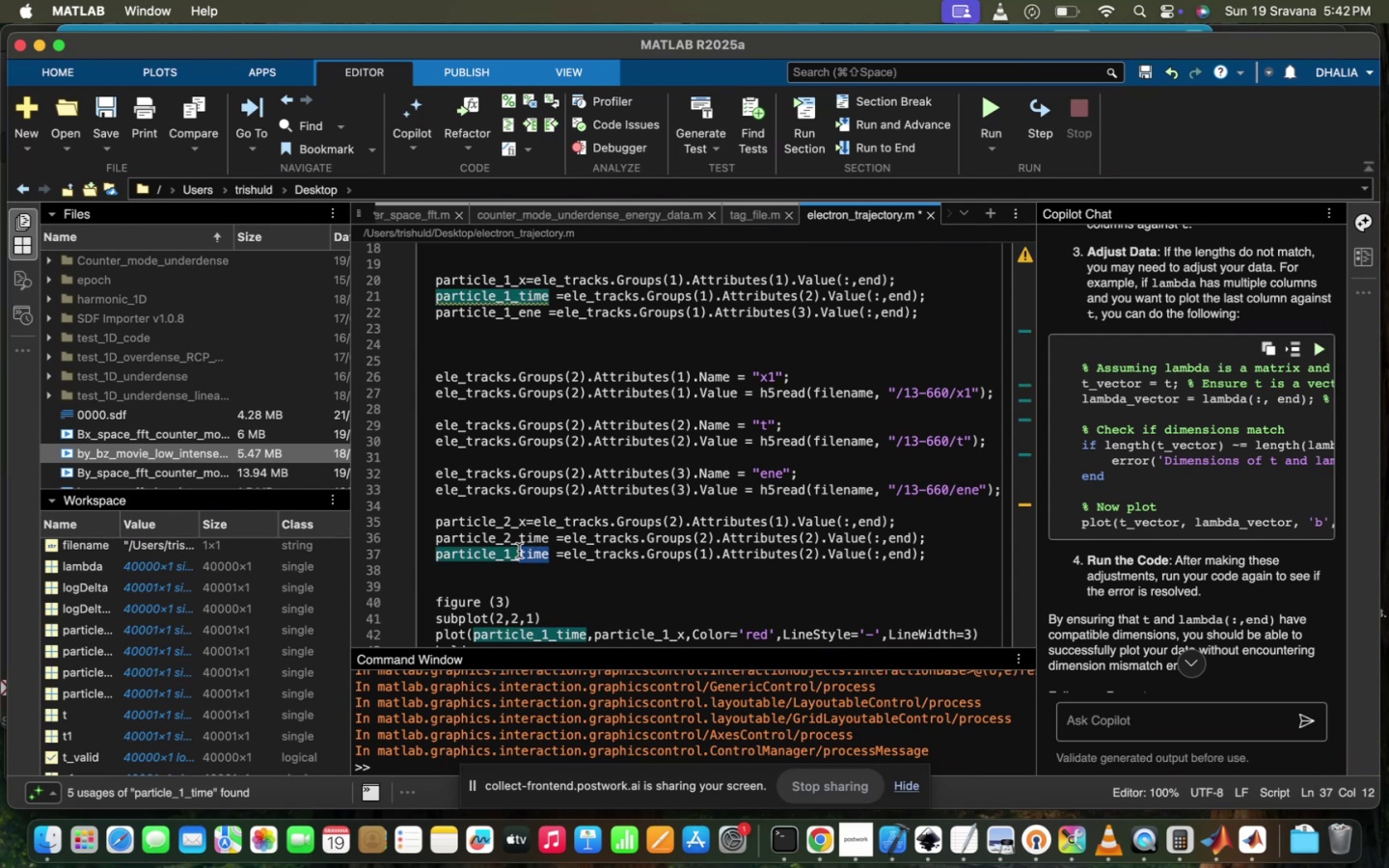 
type(ene)
 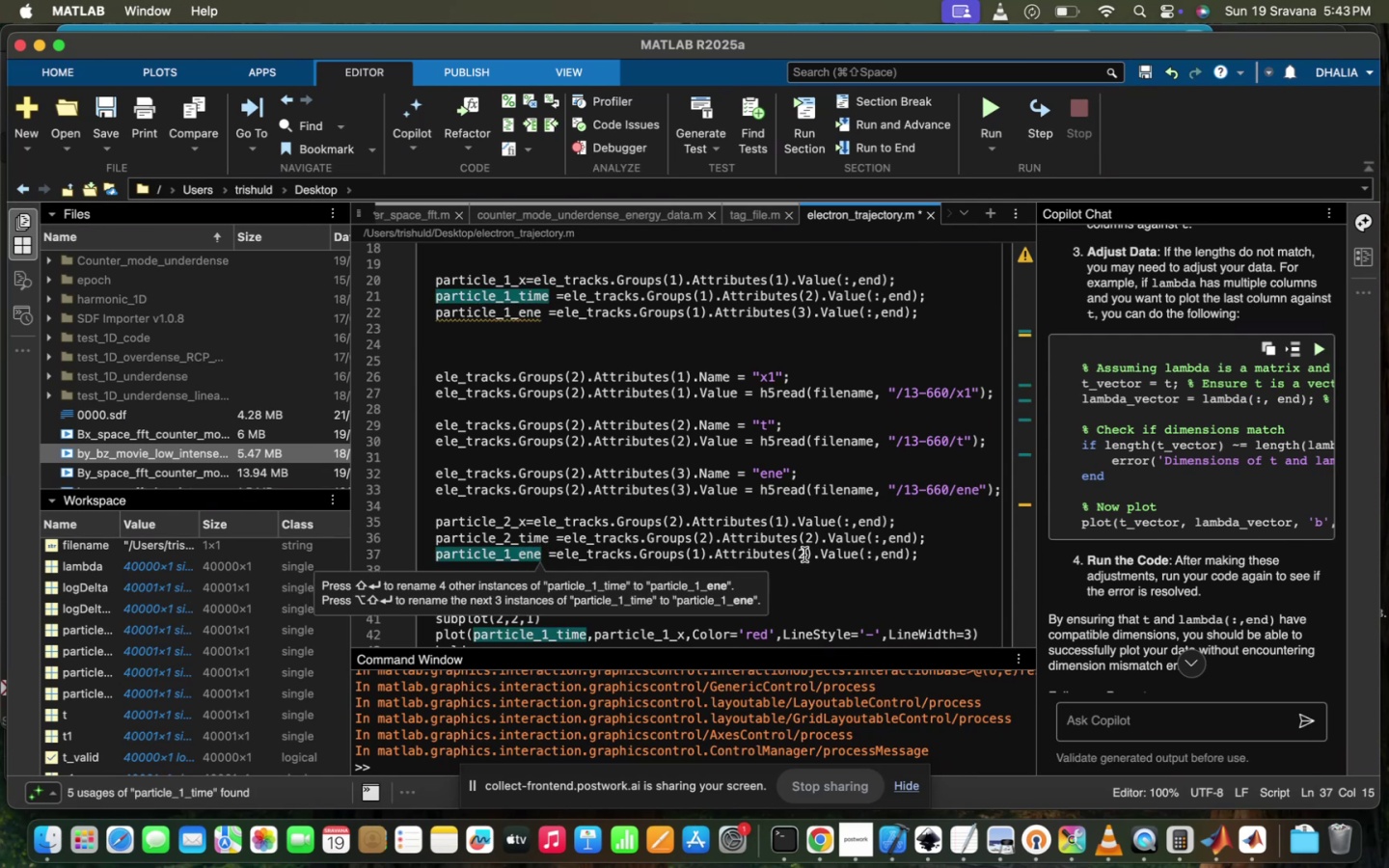 
key(Backspace)
 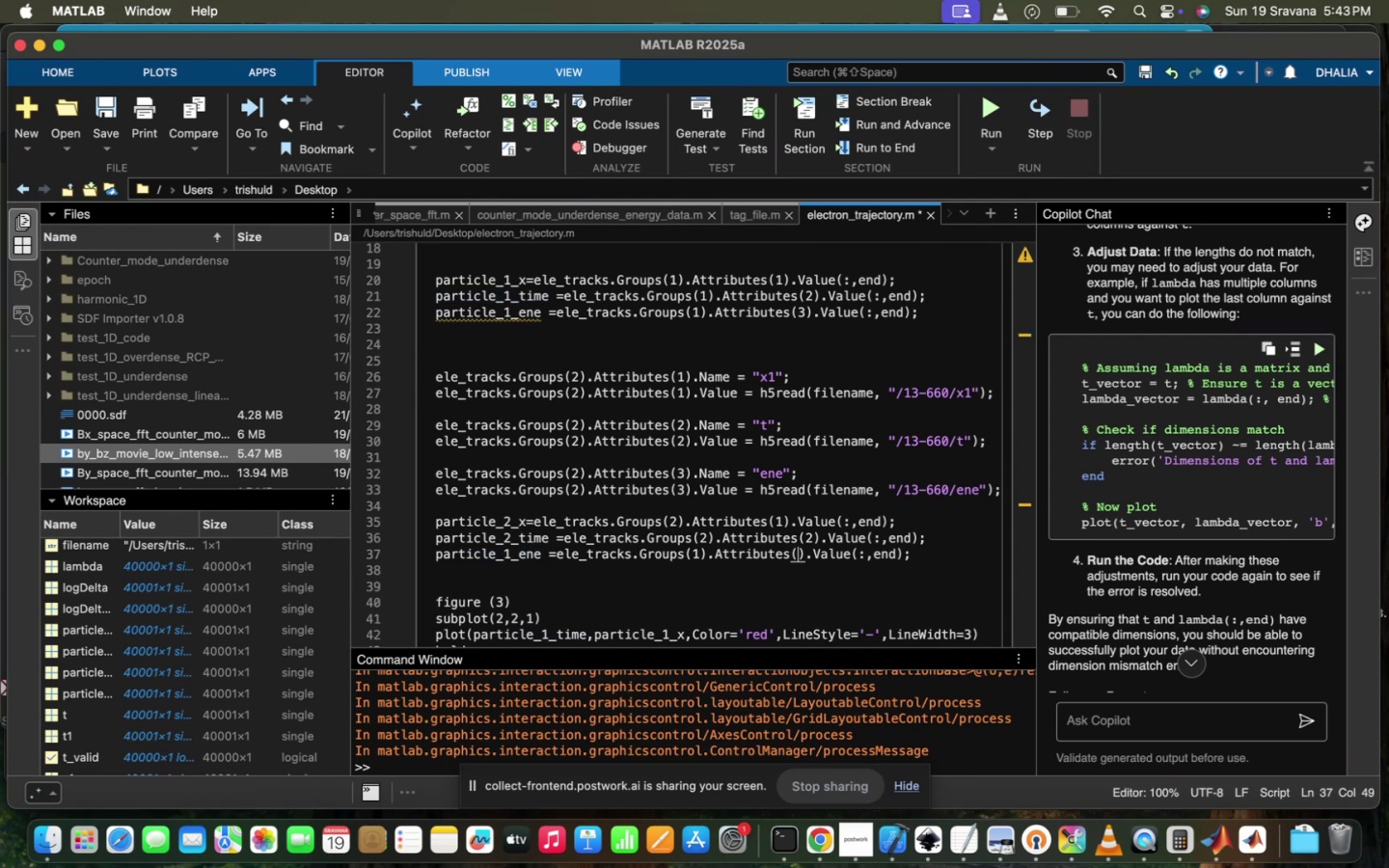 
key(3)
 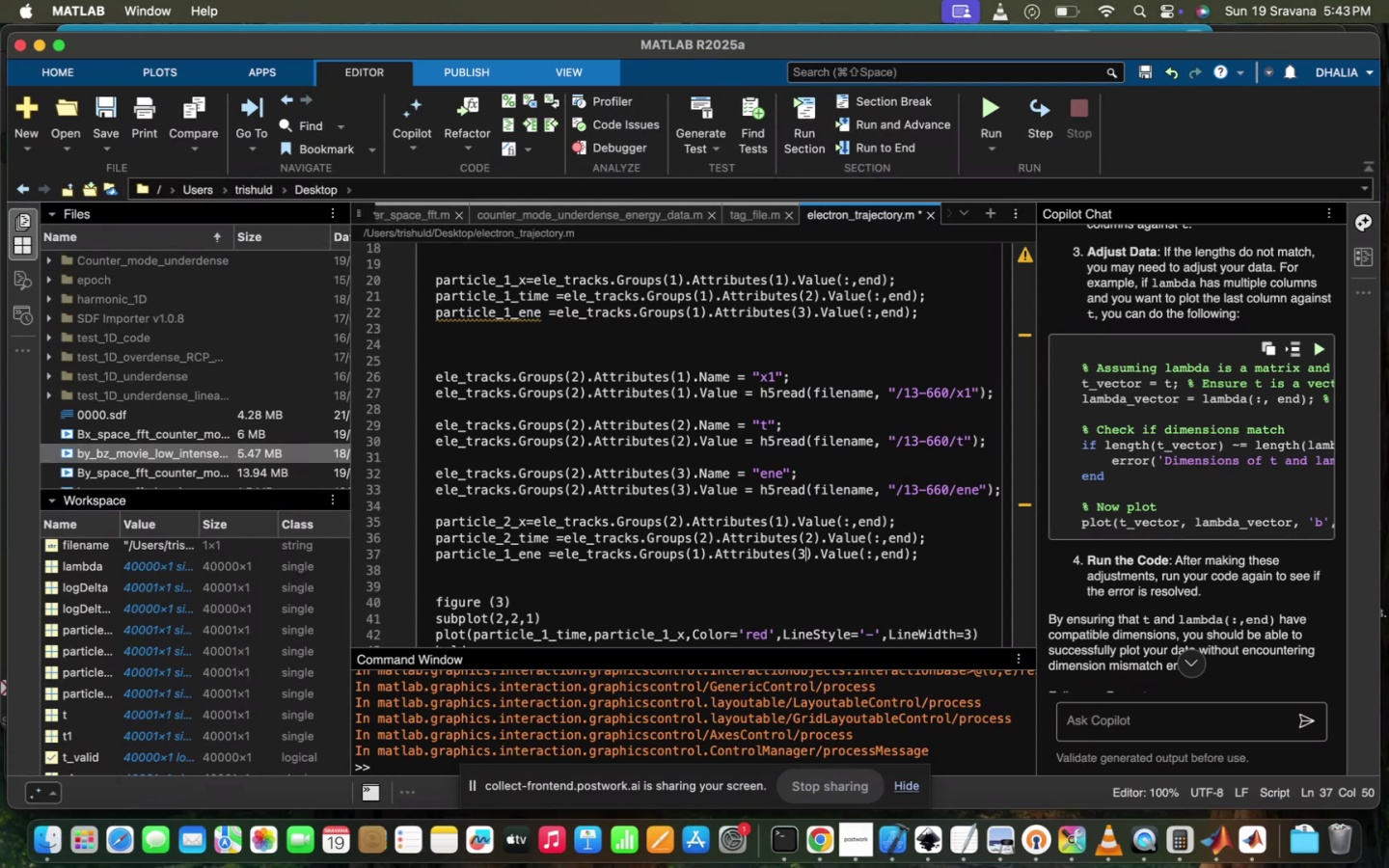 
wait(17.38)
 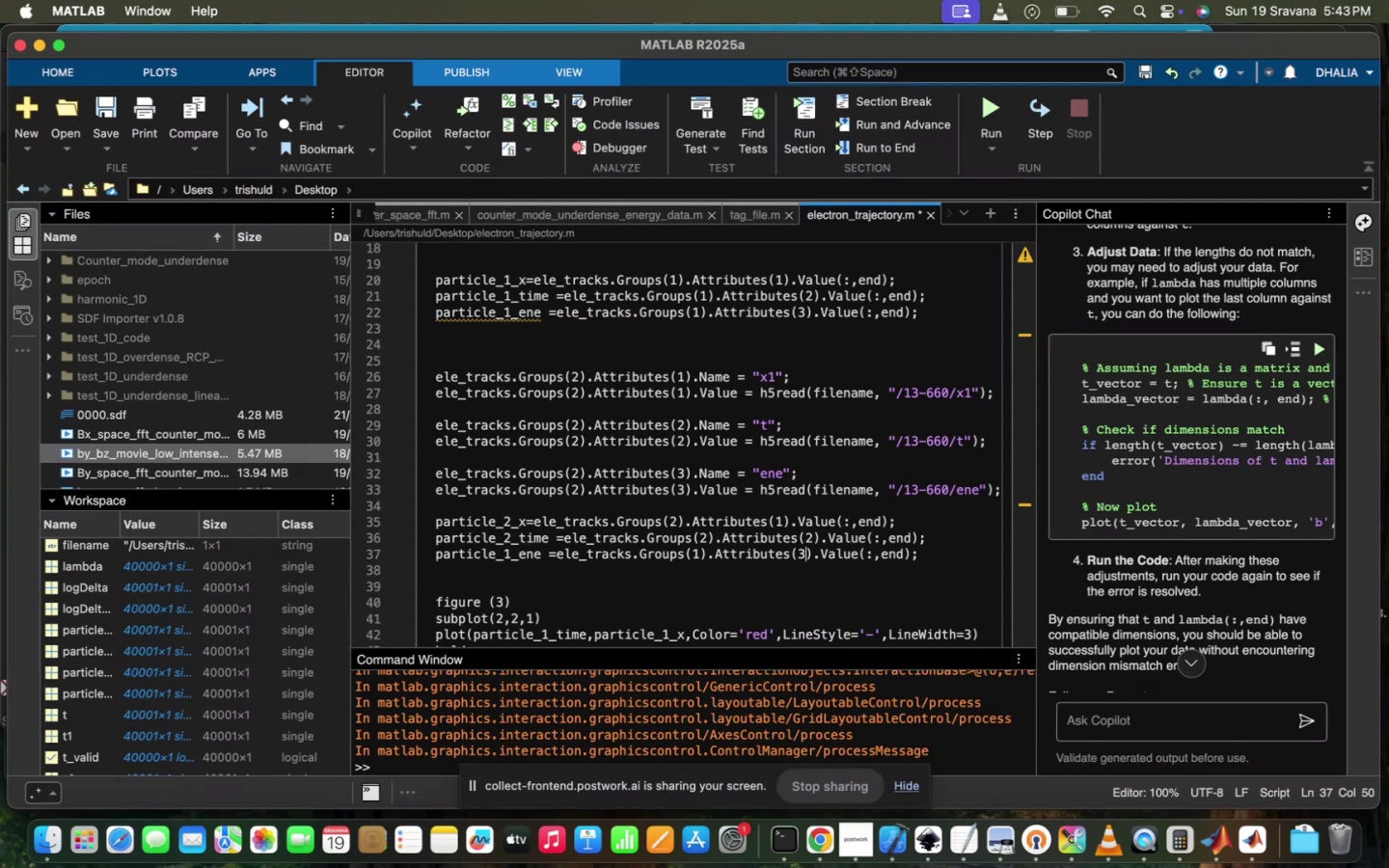 
scroll: coordinate [804, 588], scroll_direction: down, amount: 5.0
 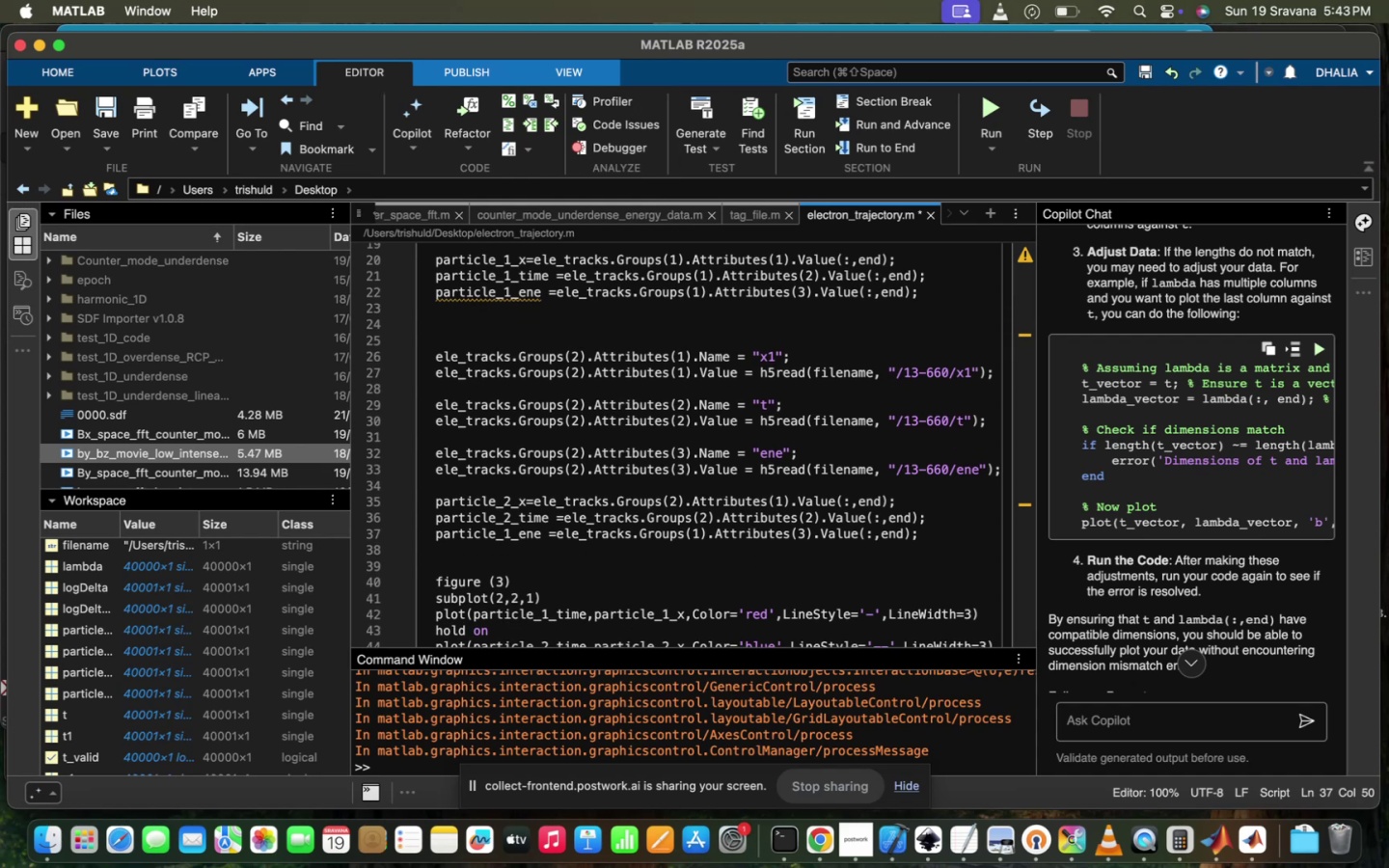 
wait(7.5)
 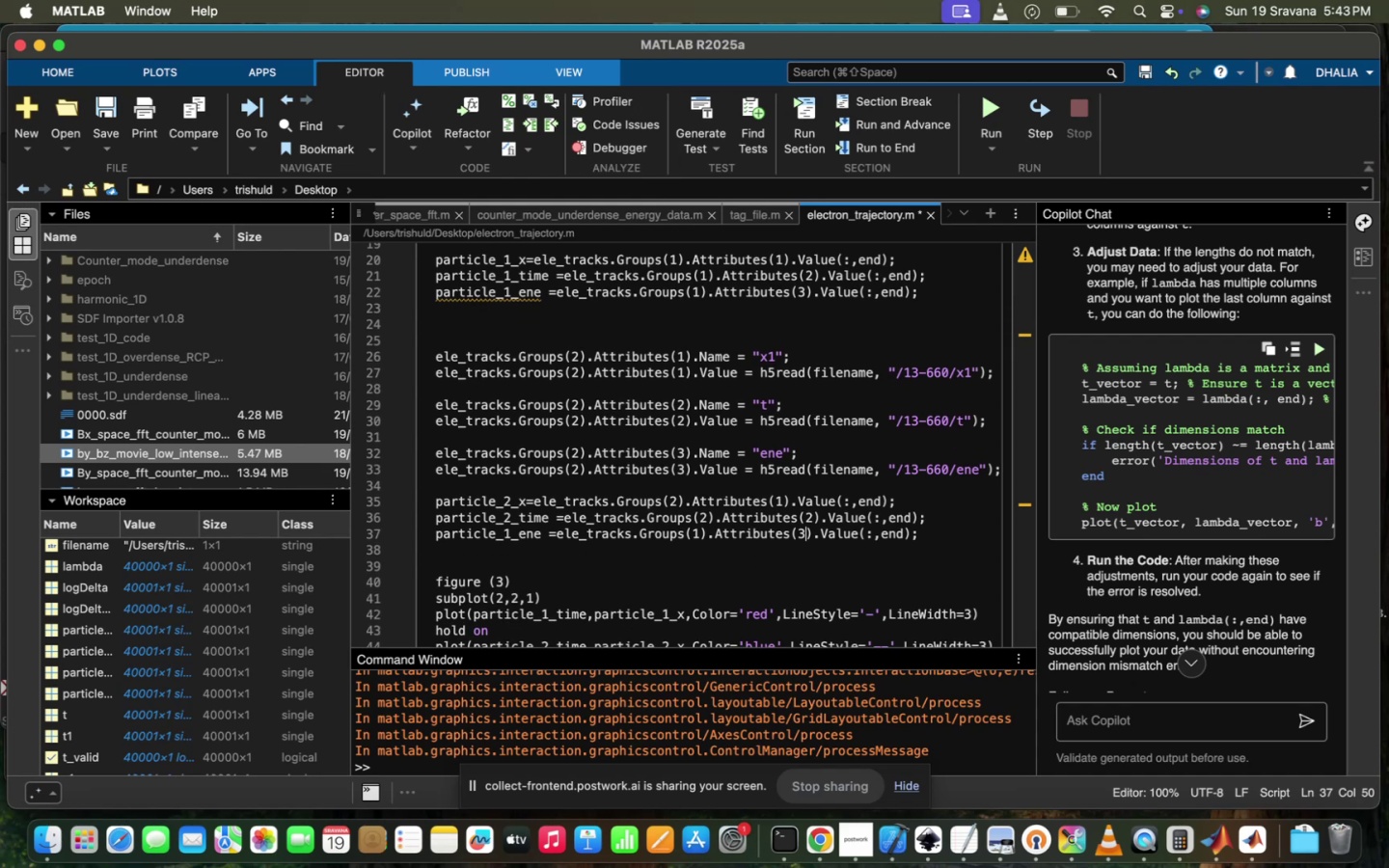 
scroll: coordinate [804, 588], scroll_direction: down, amount: 5.0
 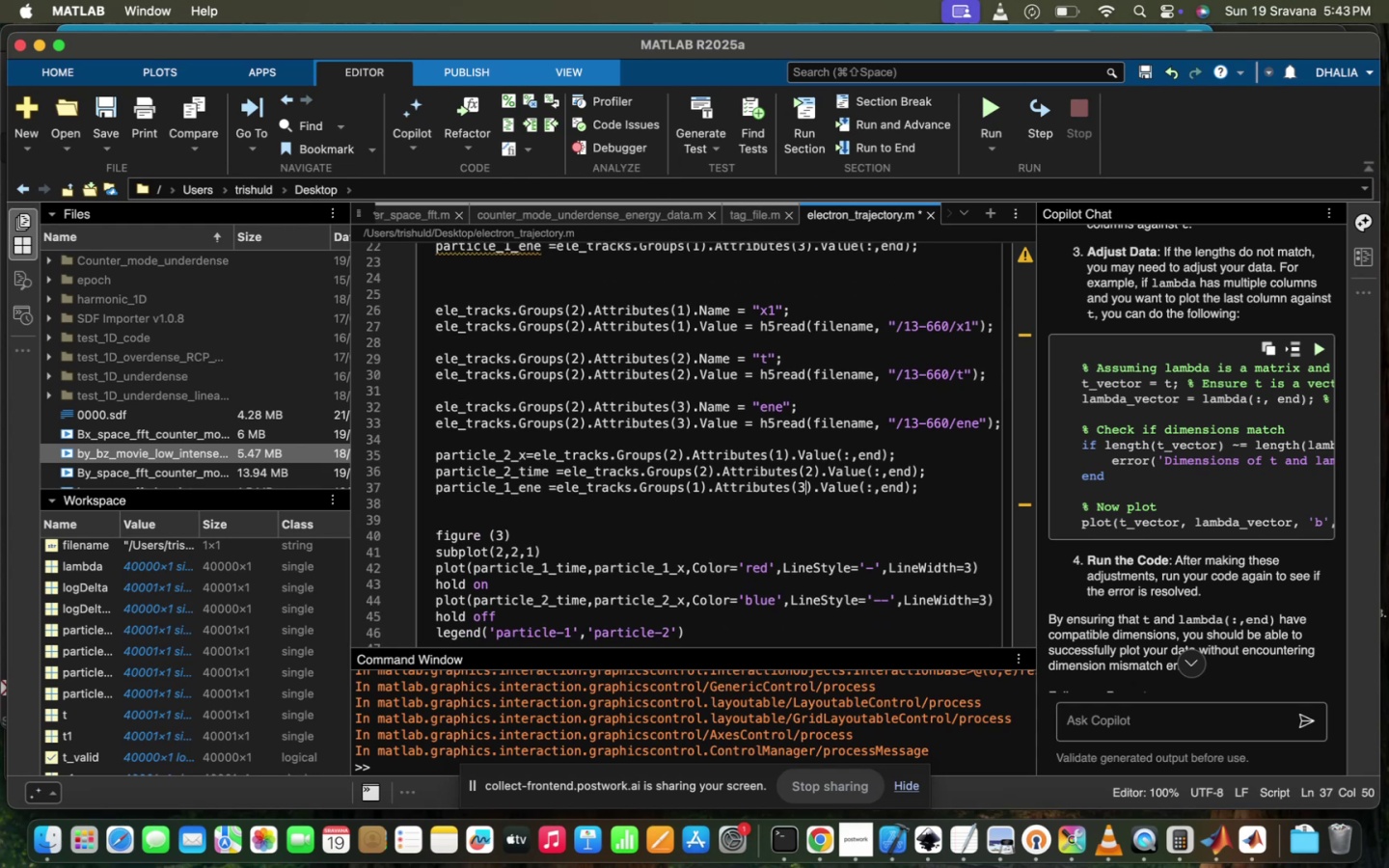 
wait(8.97)
 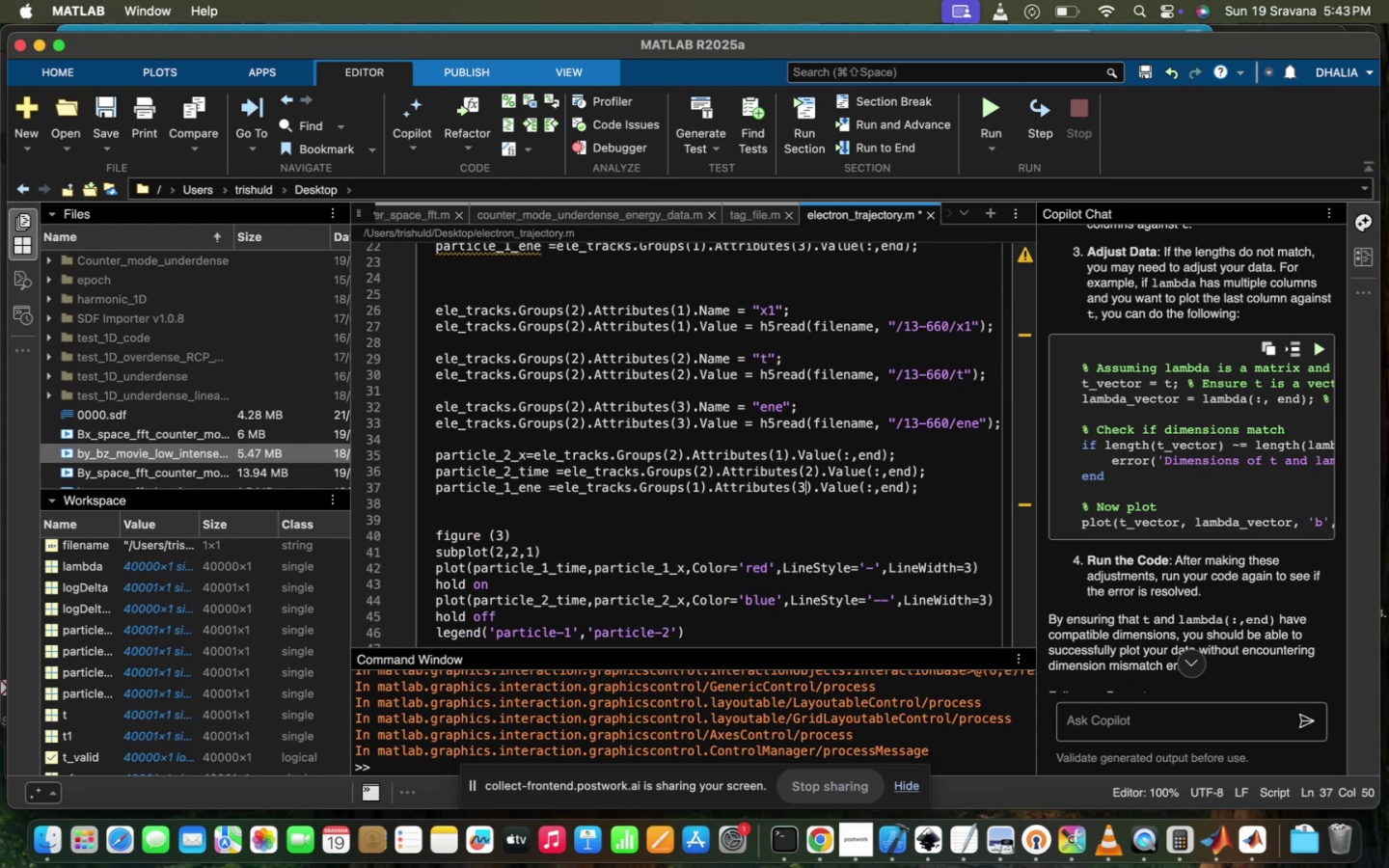 
scroll: coordinate [804, 588], scroll_direction: down, amount: 6.0
 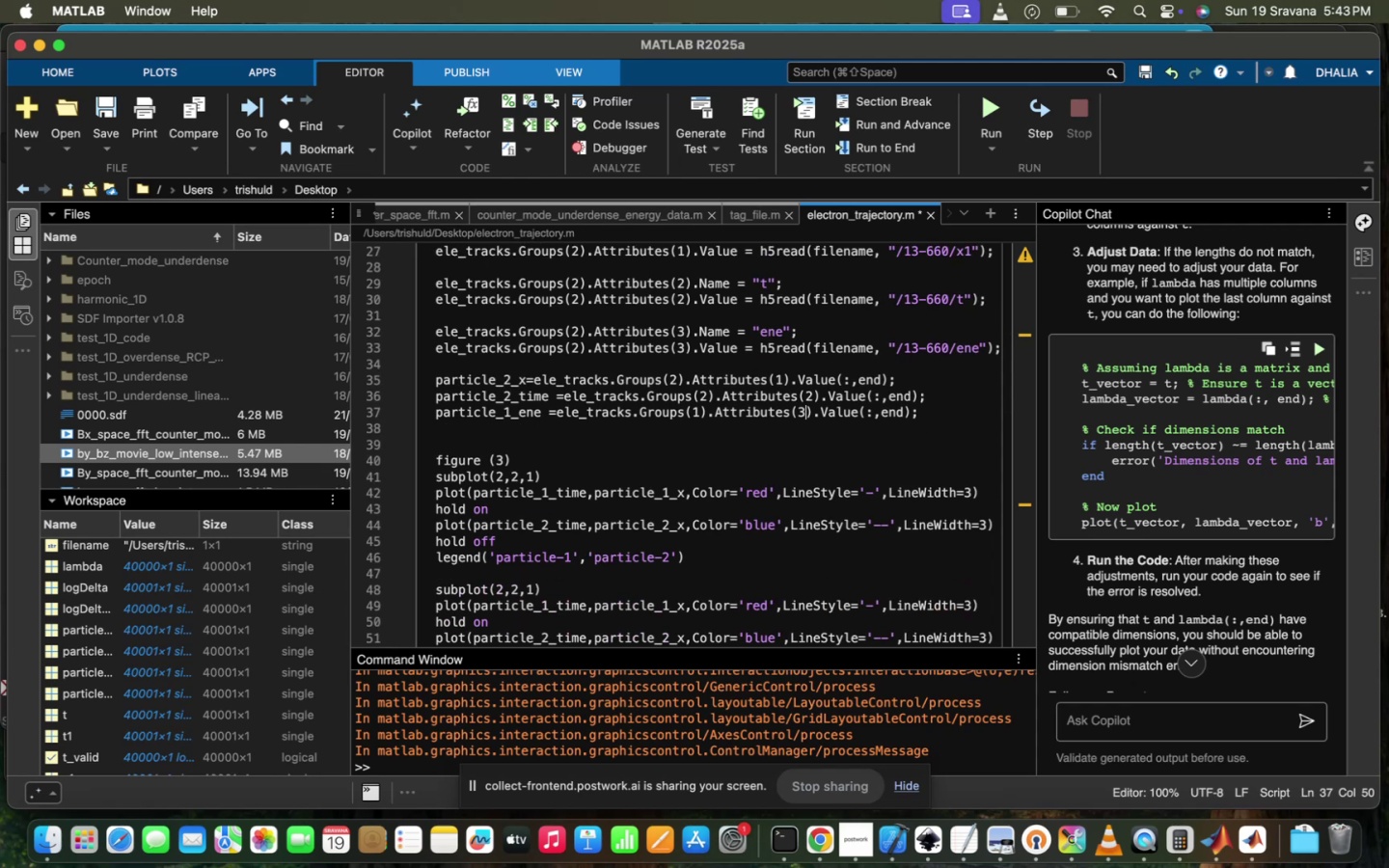 
wait(5.32)
 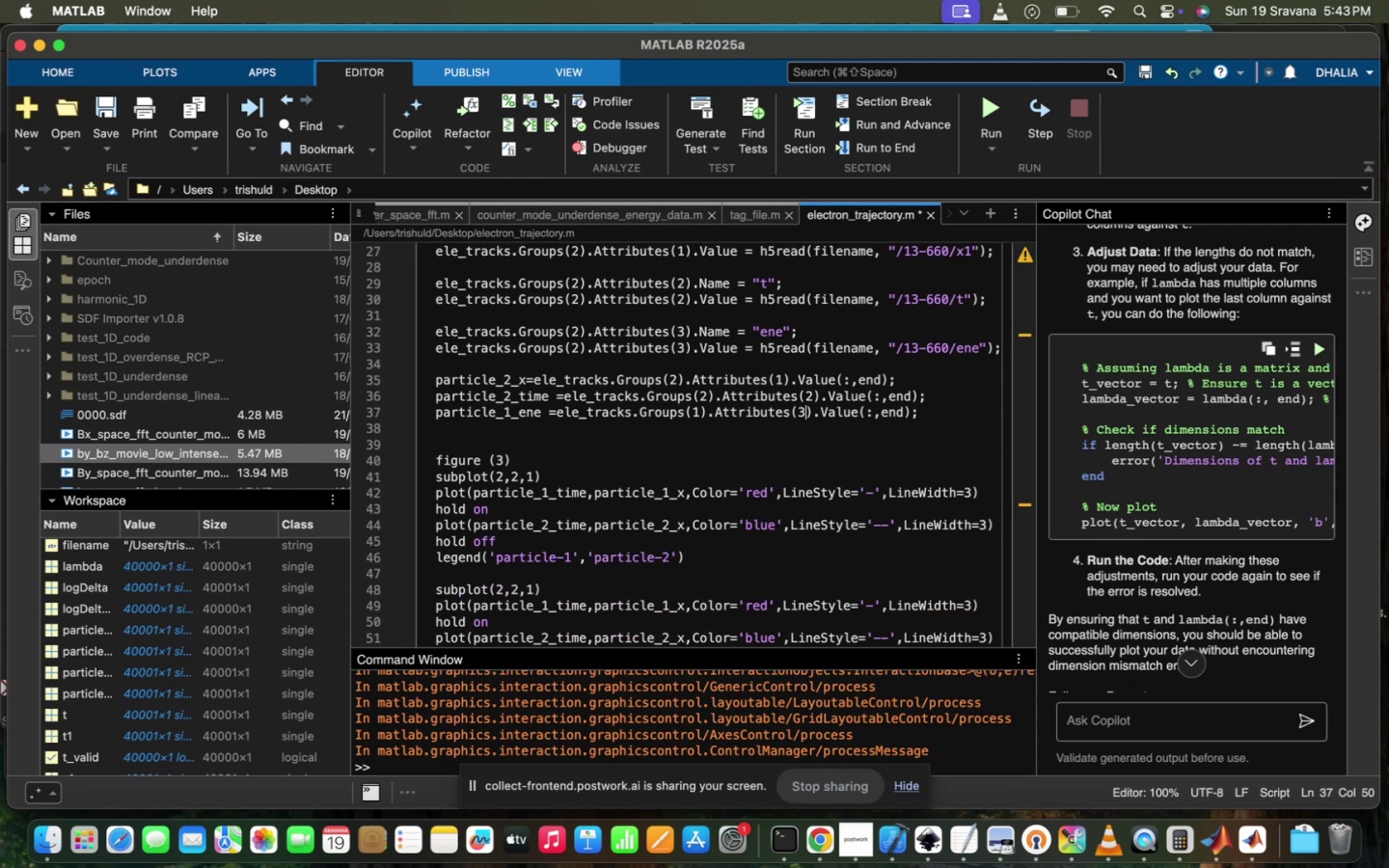 
scroll: coordinate [916, 644], scroll_direction: up, amount: 6.0
 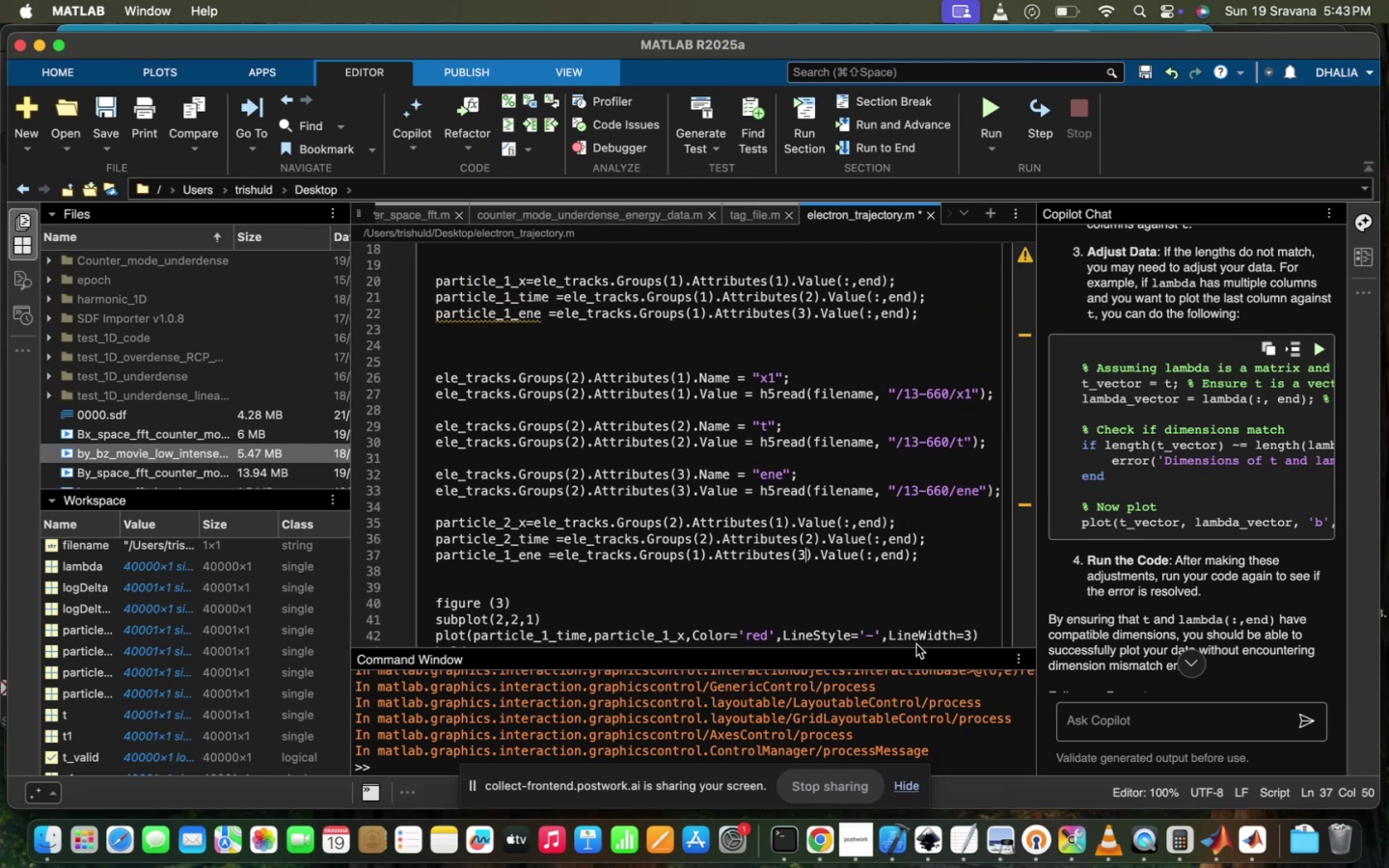 
scroll: coordinate [916, 644], scroll_direction: down, amount: 1.0
 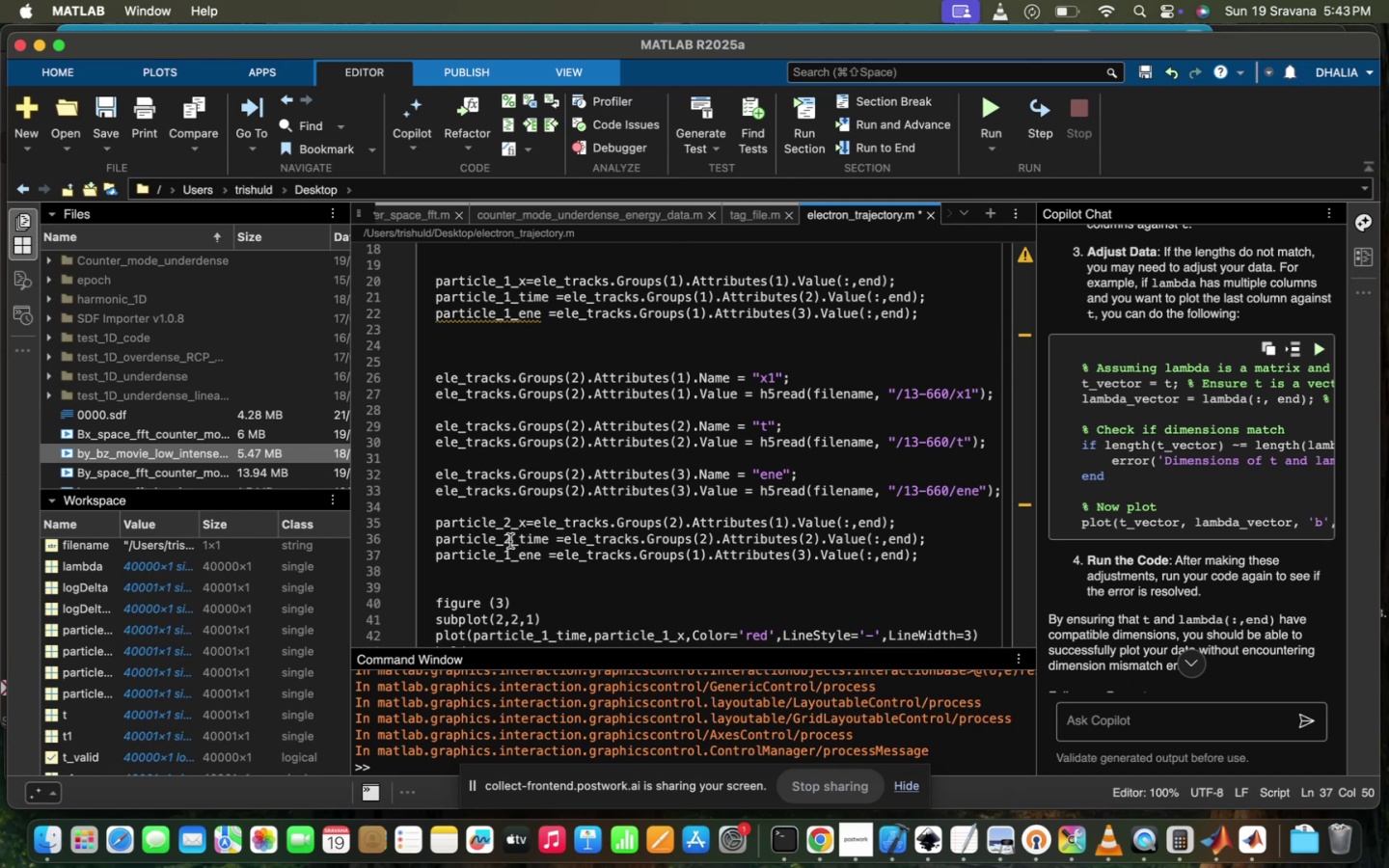 
double_click([510, 554])
 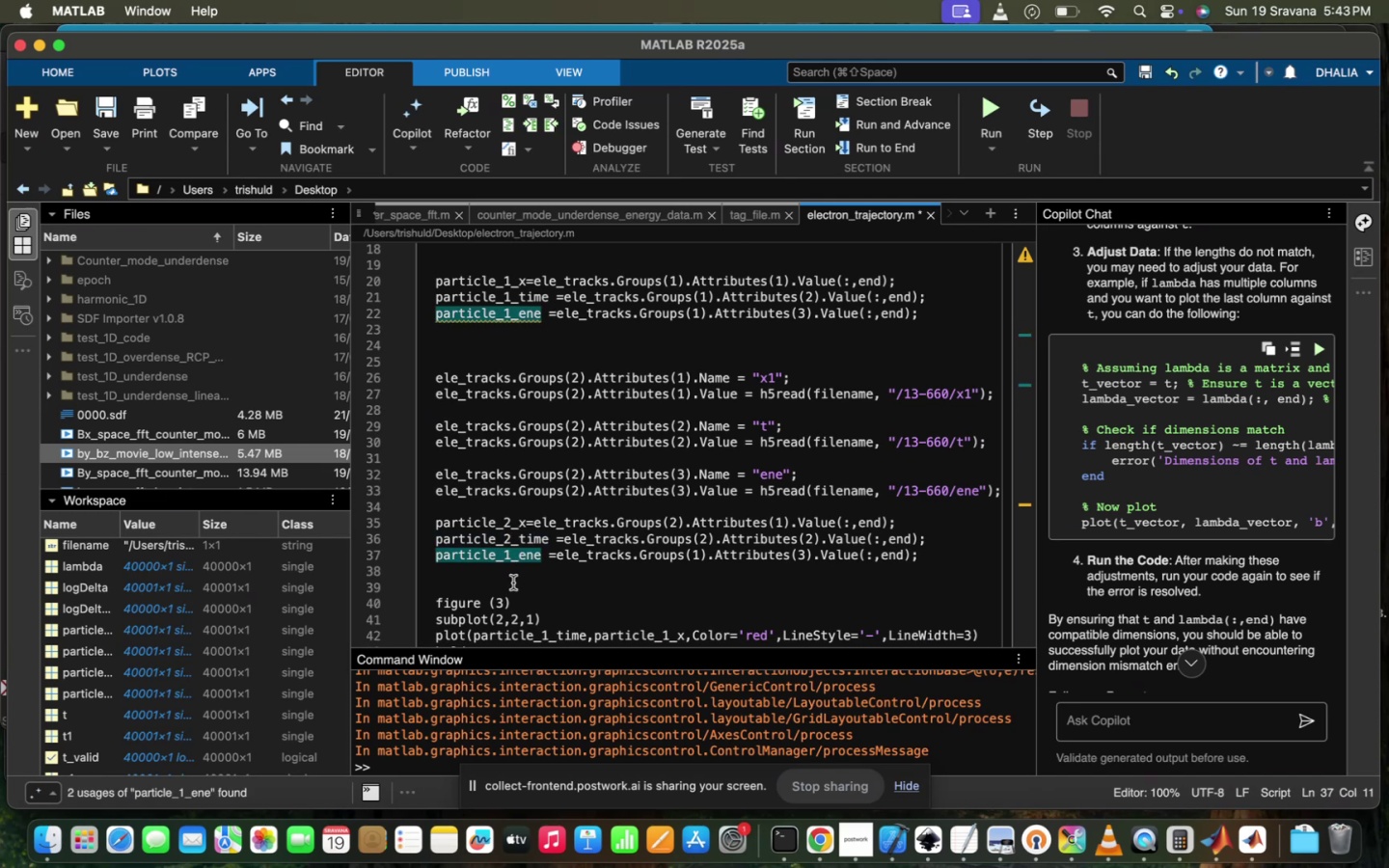 
key(Backslash)
 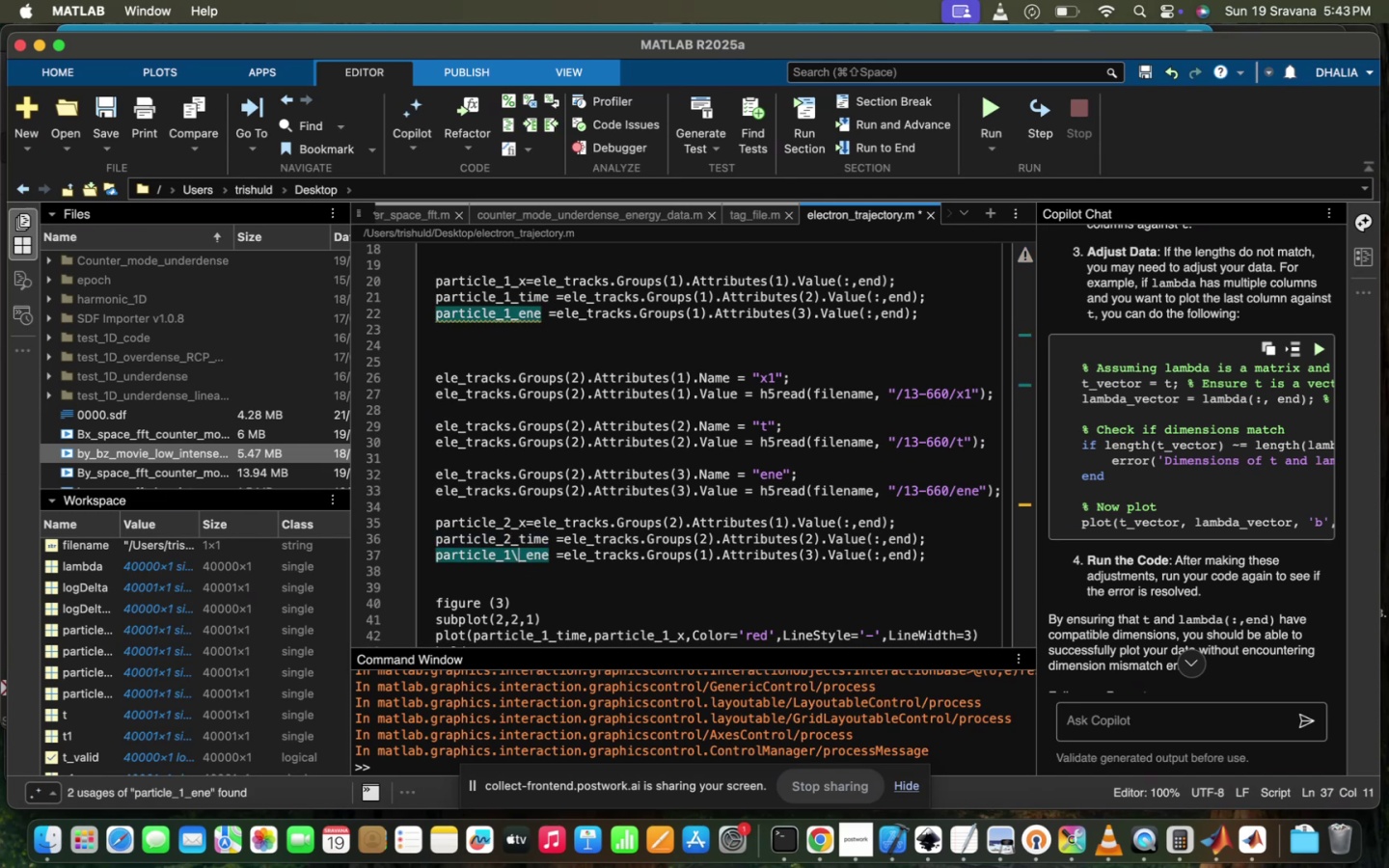 
key(W)
 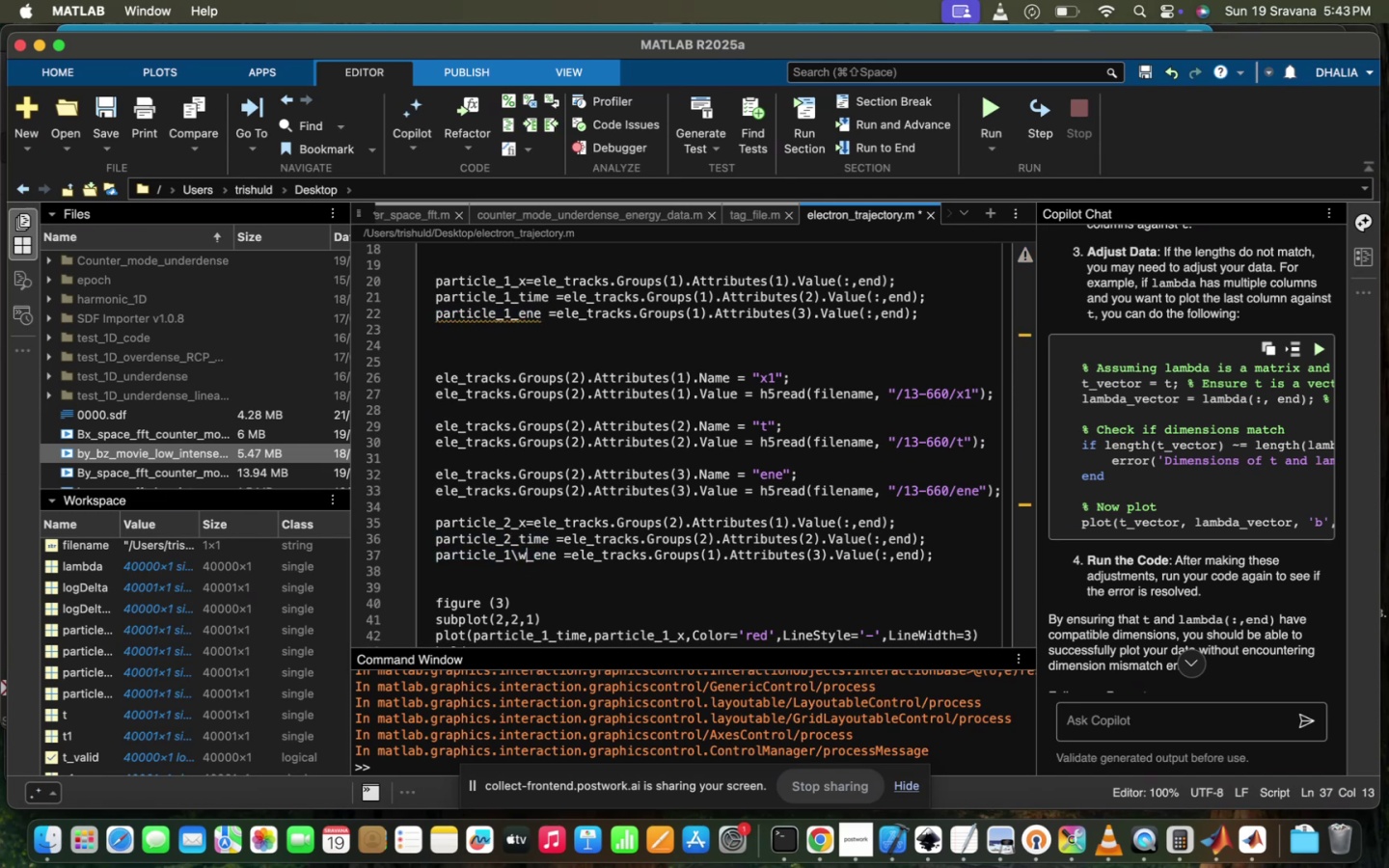 
key(Backspace)
 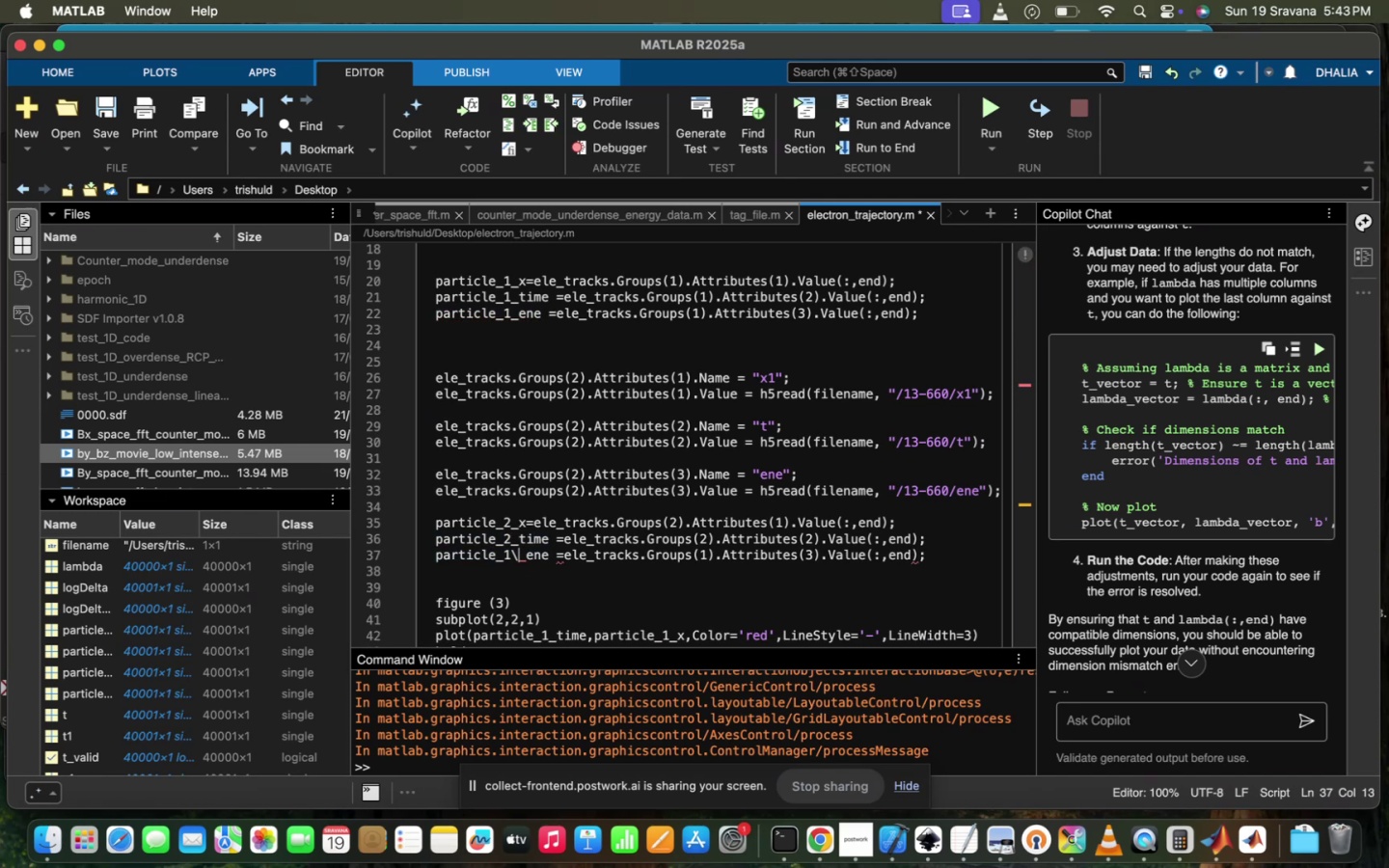 
key(Backspace)
 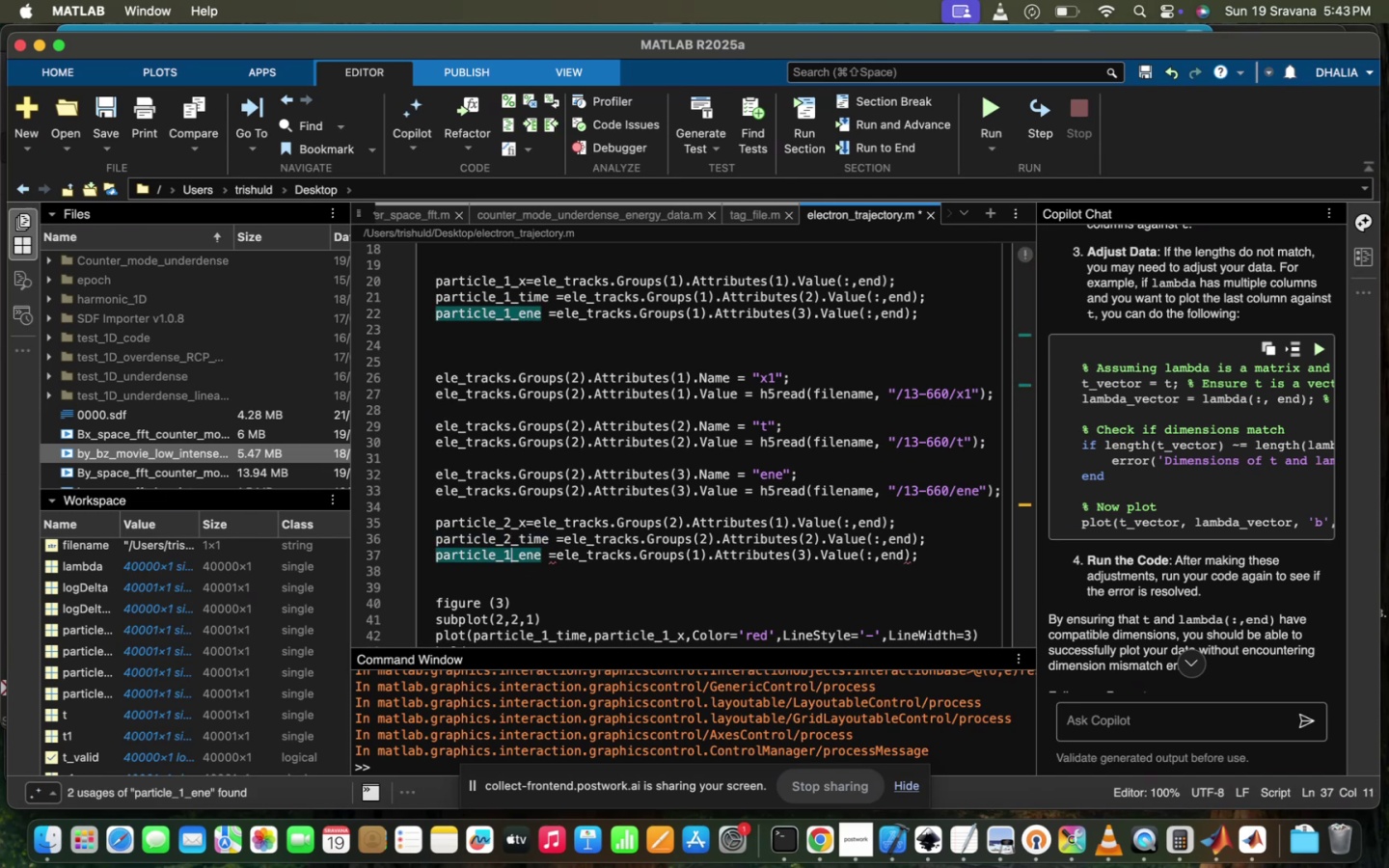 
key(Backspace)
 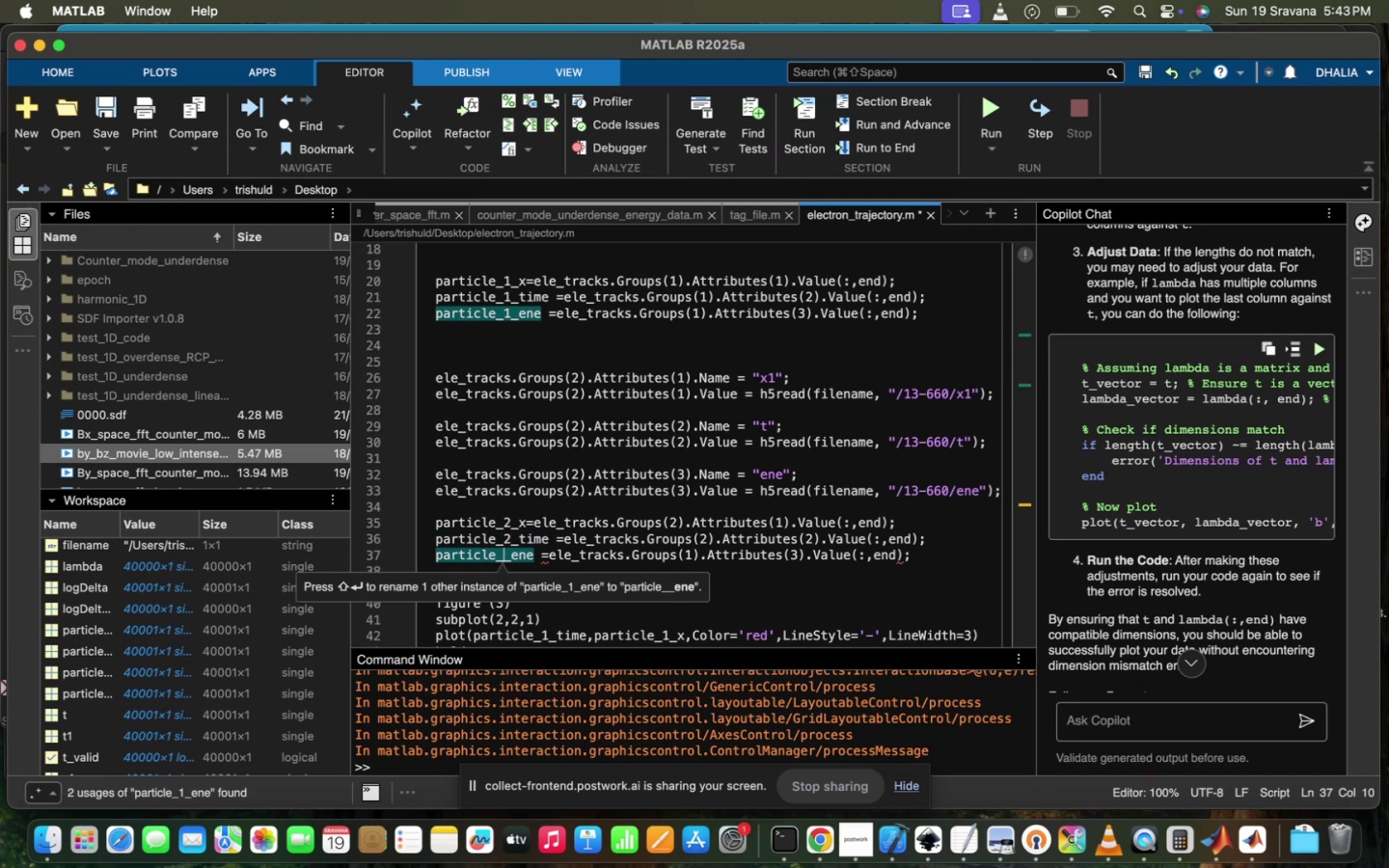 
key(2)
 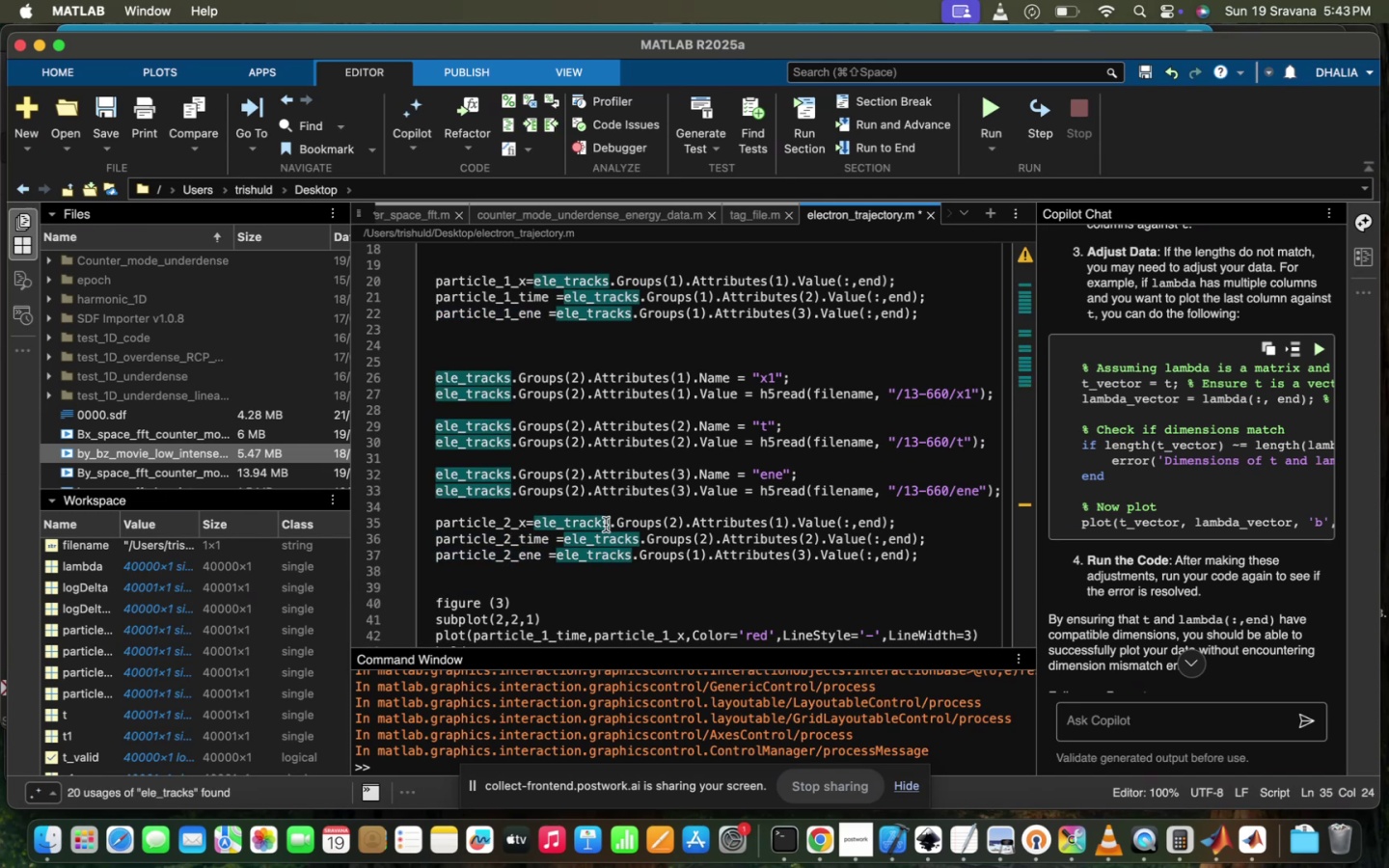 
scroll: coordinate [606, 525], scroll_direction: down, amount: 20.0
 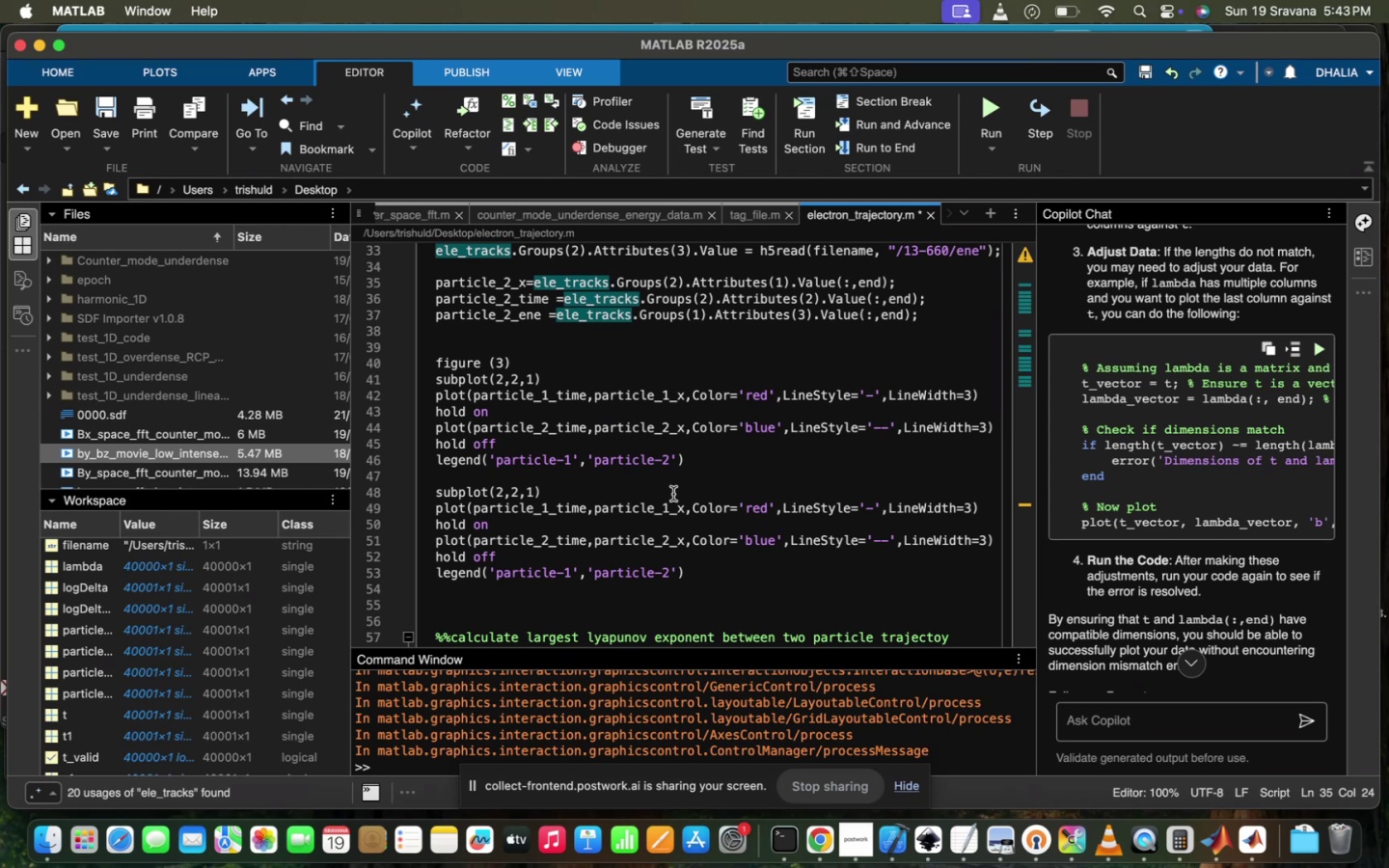 
left_click([683, 503])
 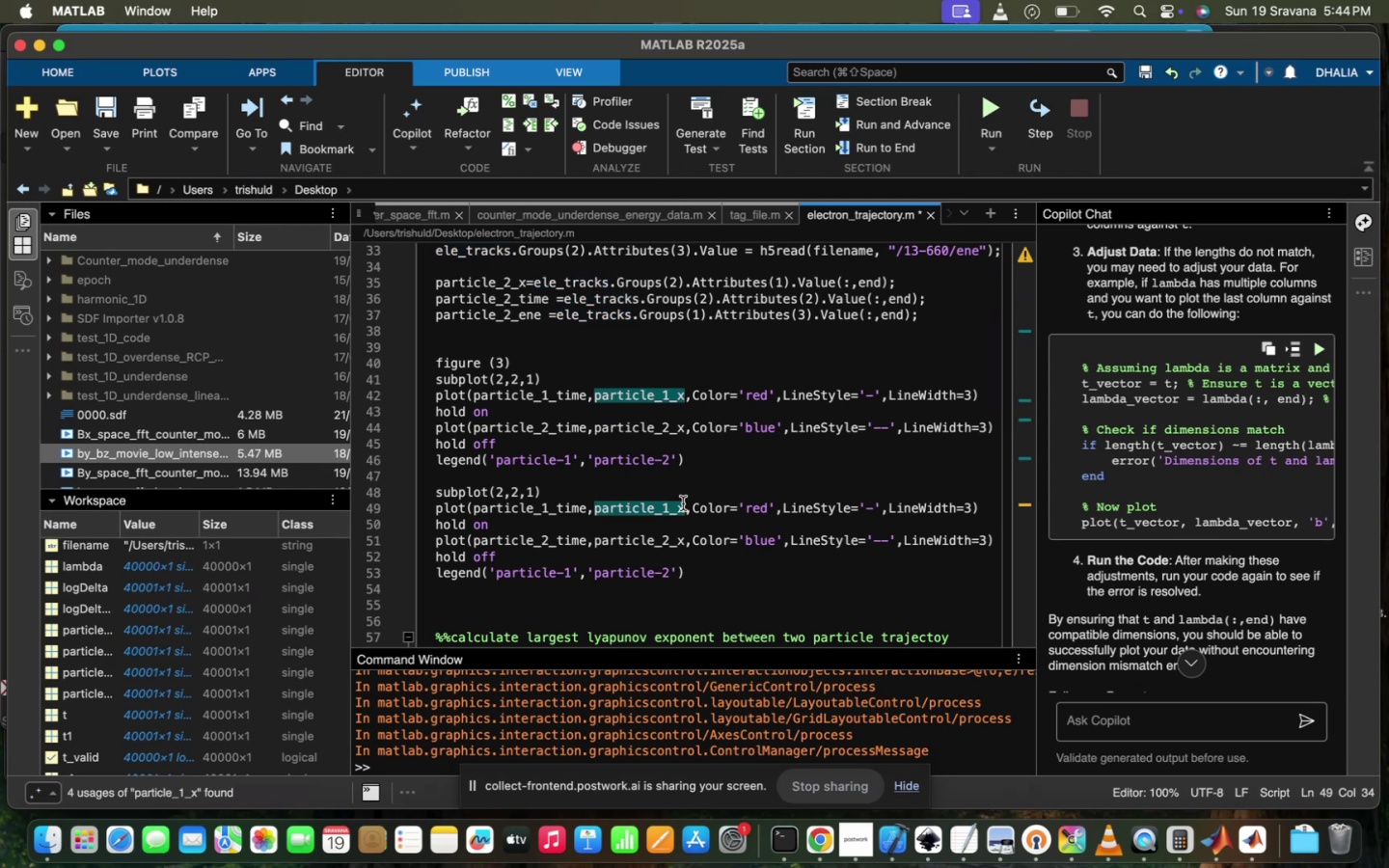 
key(Backspace)
type(ene)
 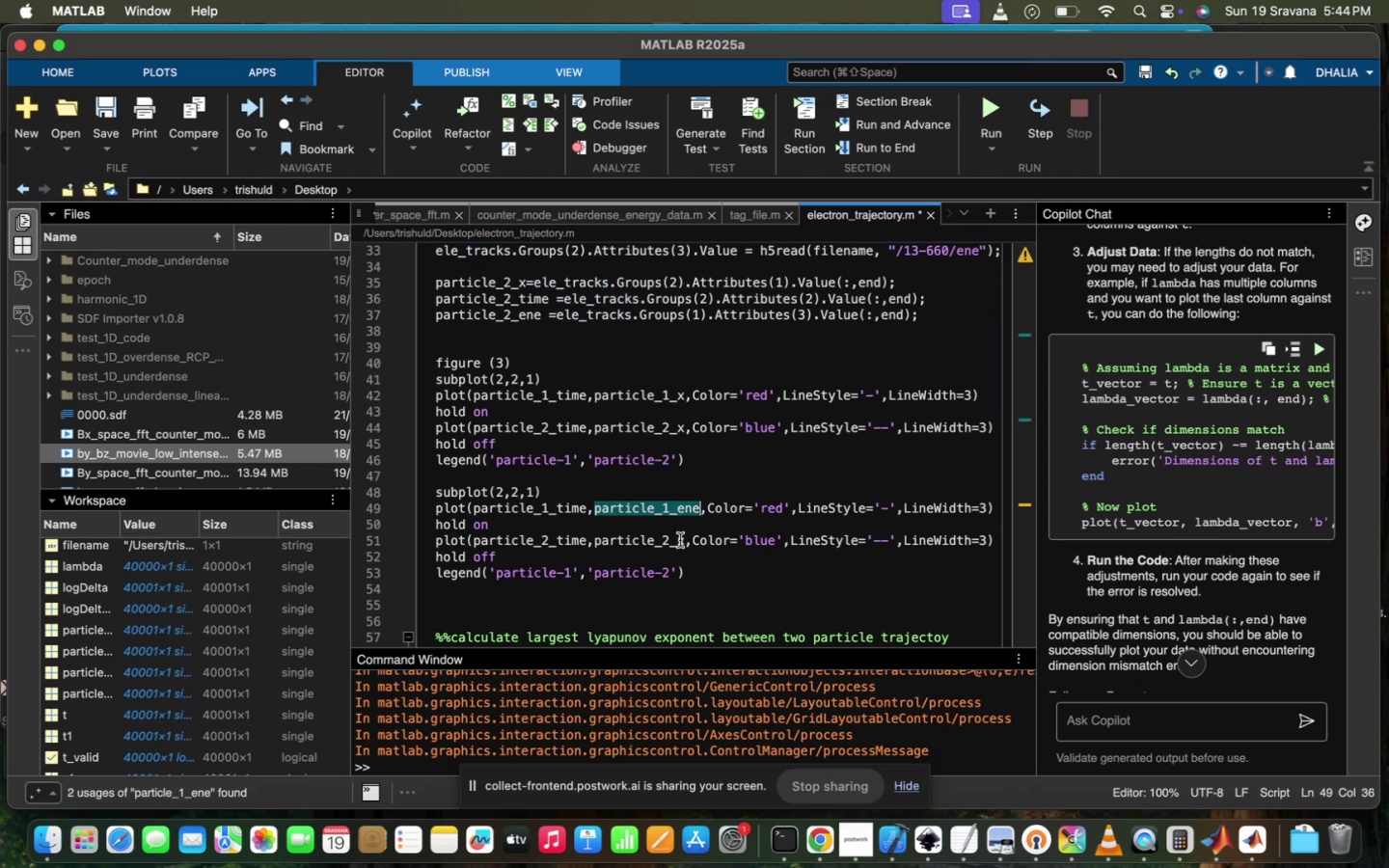 
left_click([680, 538])
 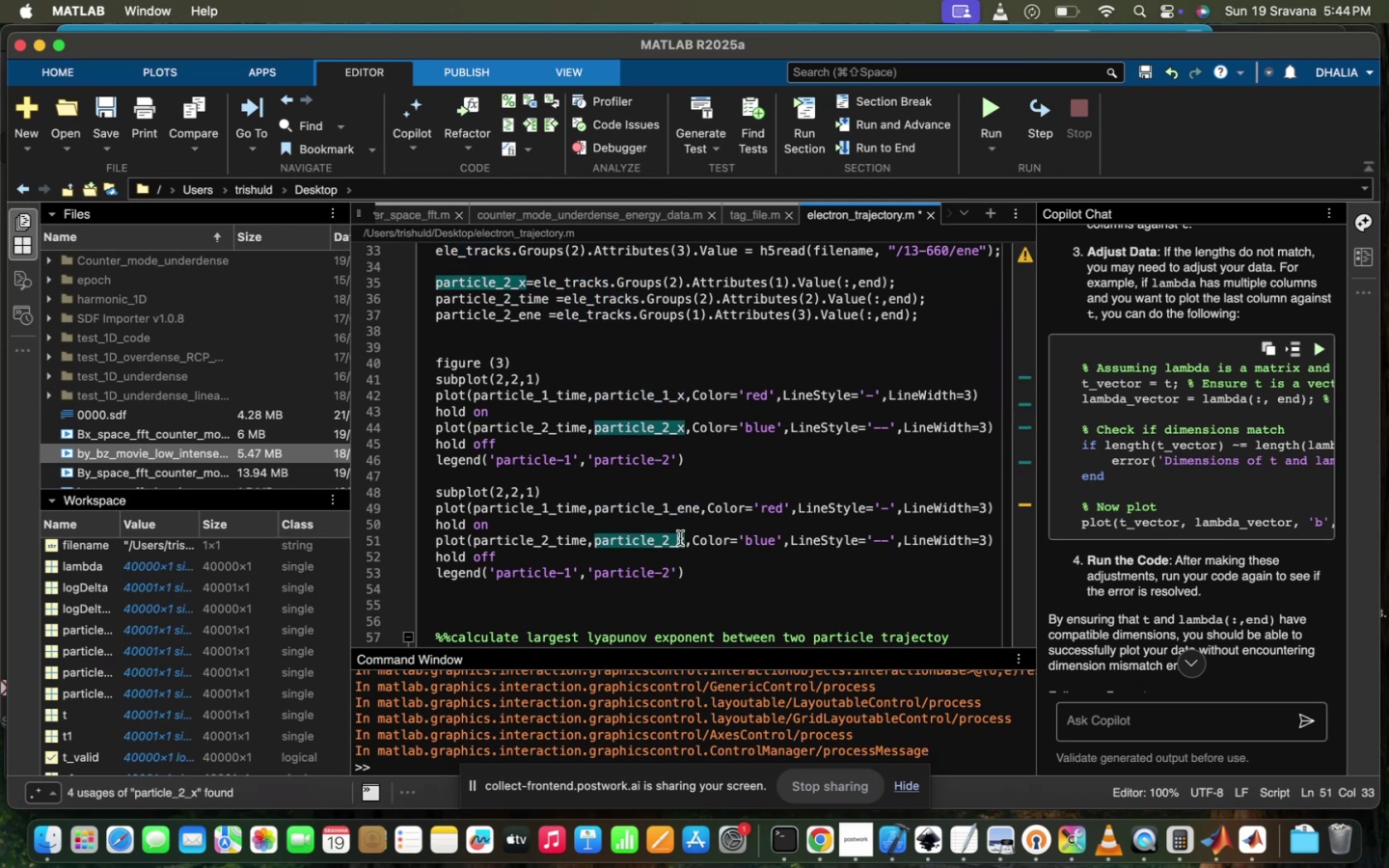 
key(ArrowRight)
 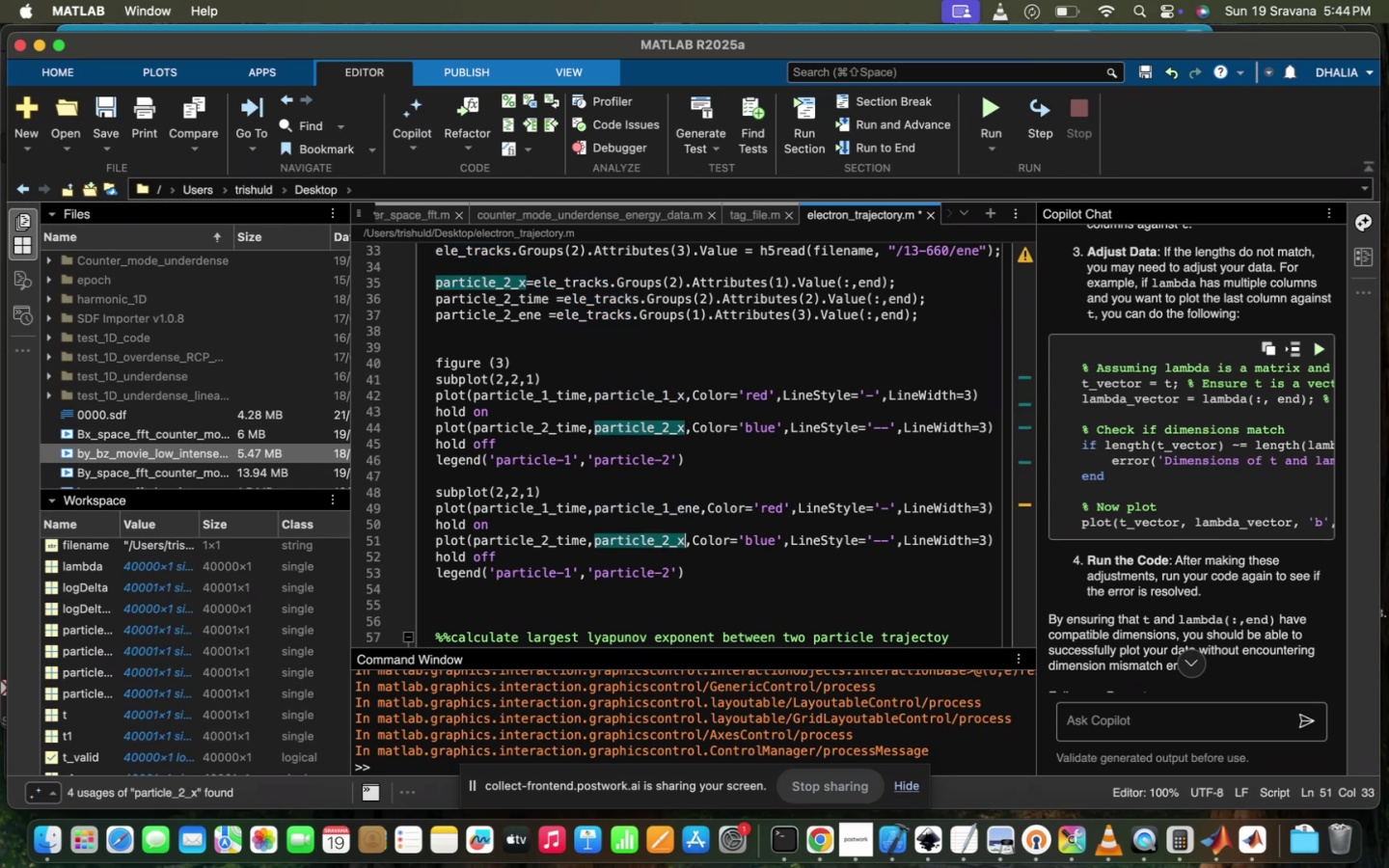 
key(Backspace)
type(ene)
 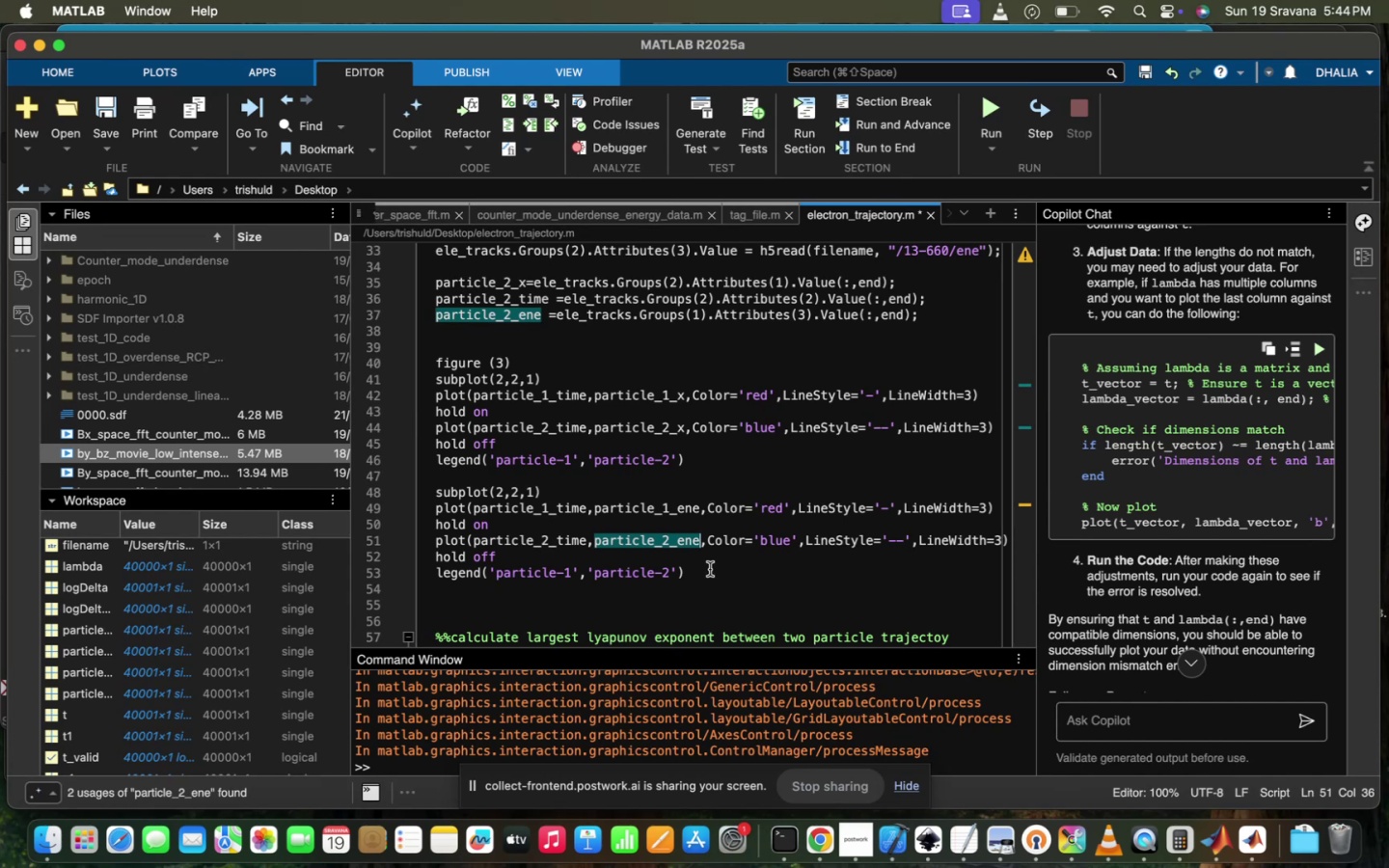 
left_click([532, 439])
 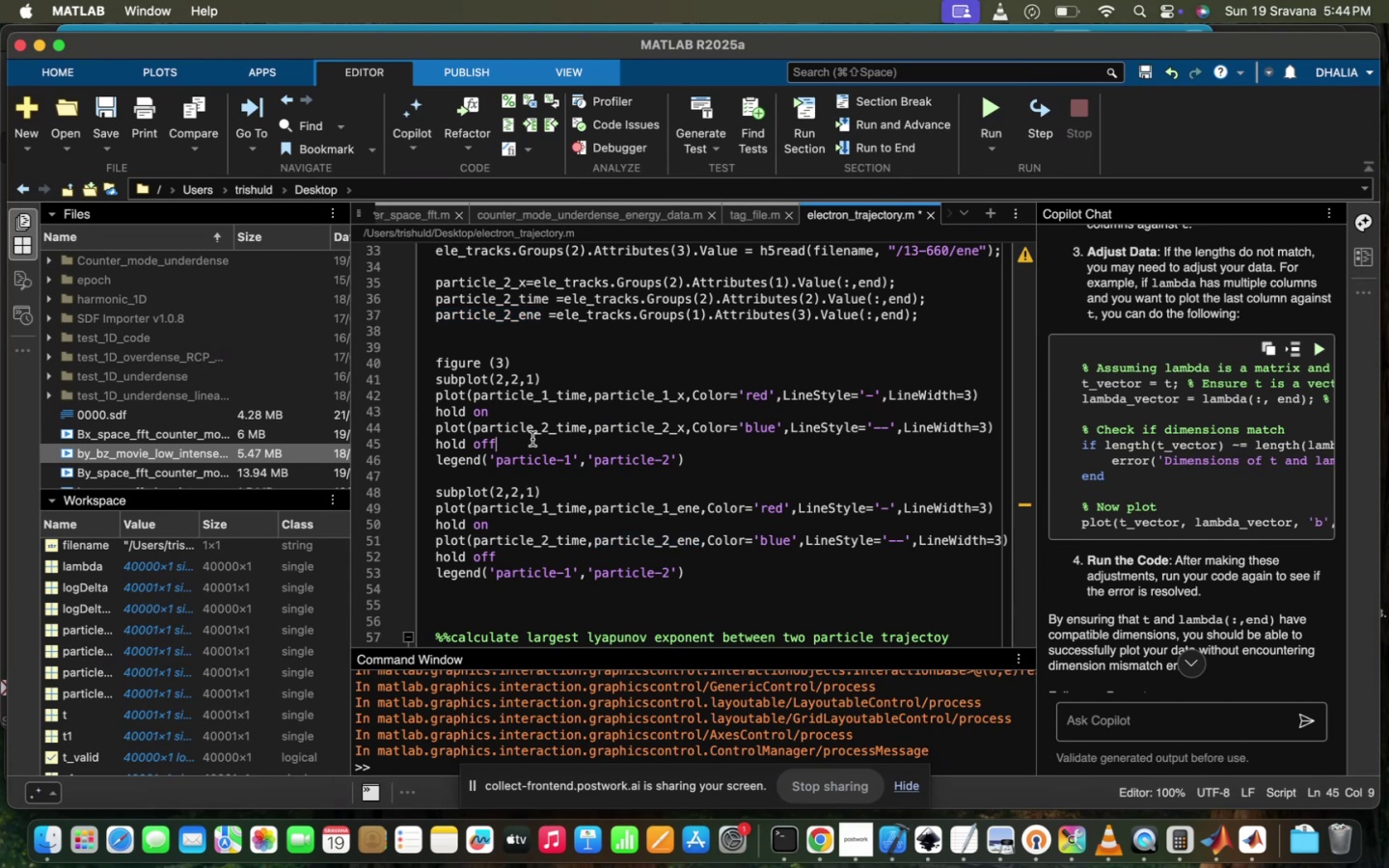 
key(Enter)
 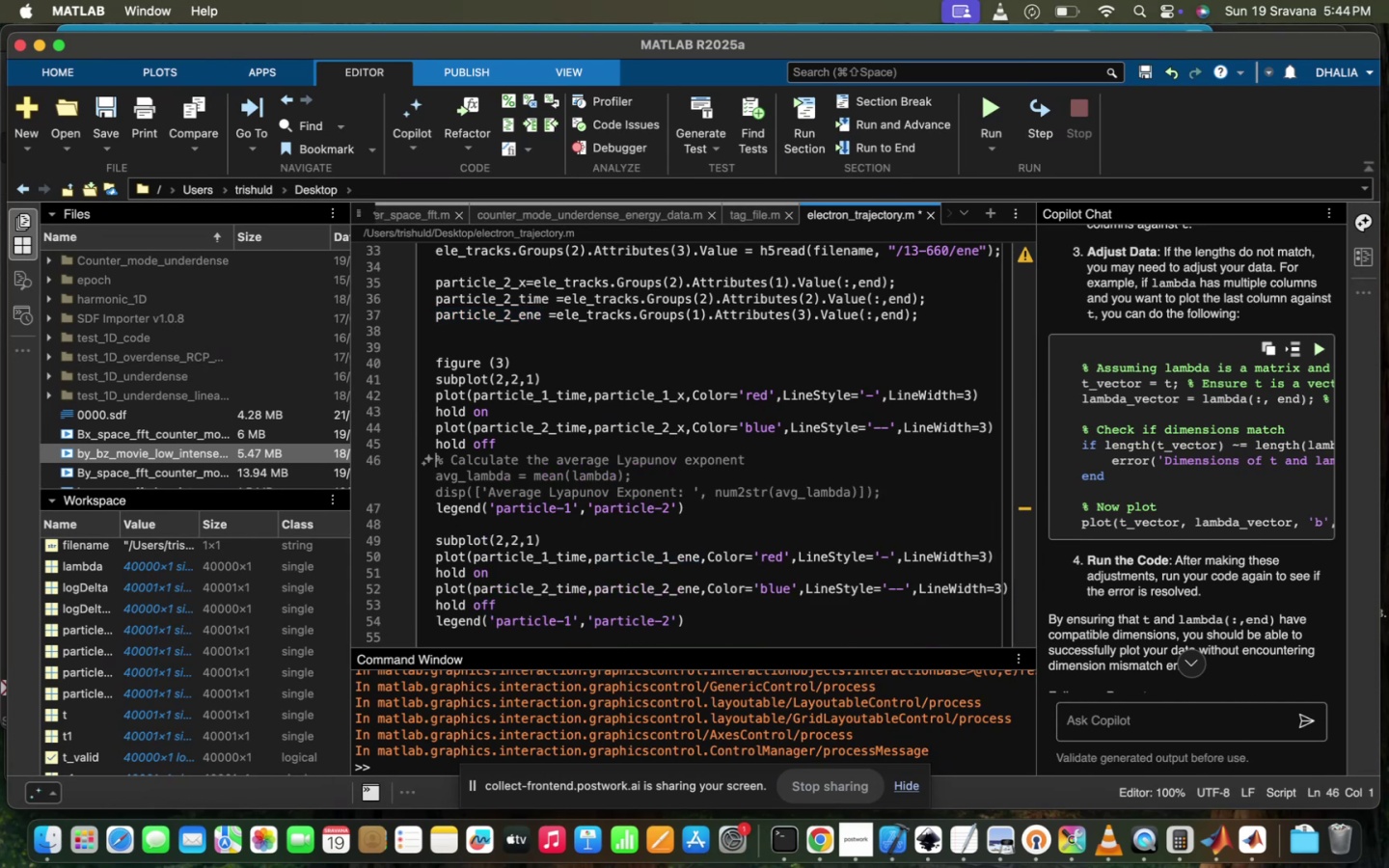 
type(tit)
key(Tab)
type(("particle trajectory)
key(Backspace)
type(ies)
 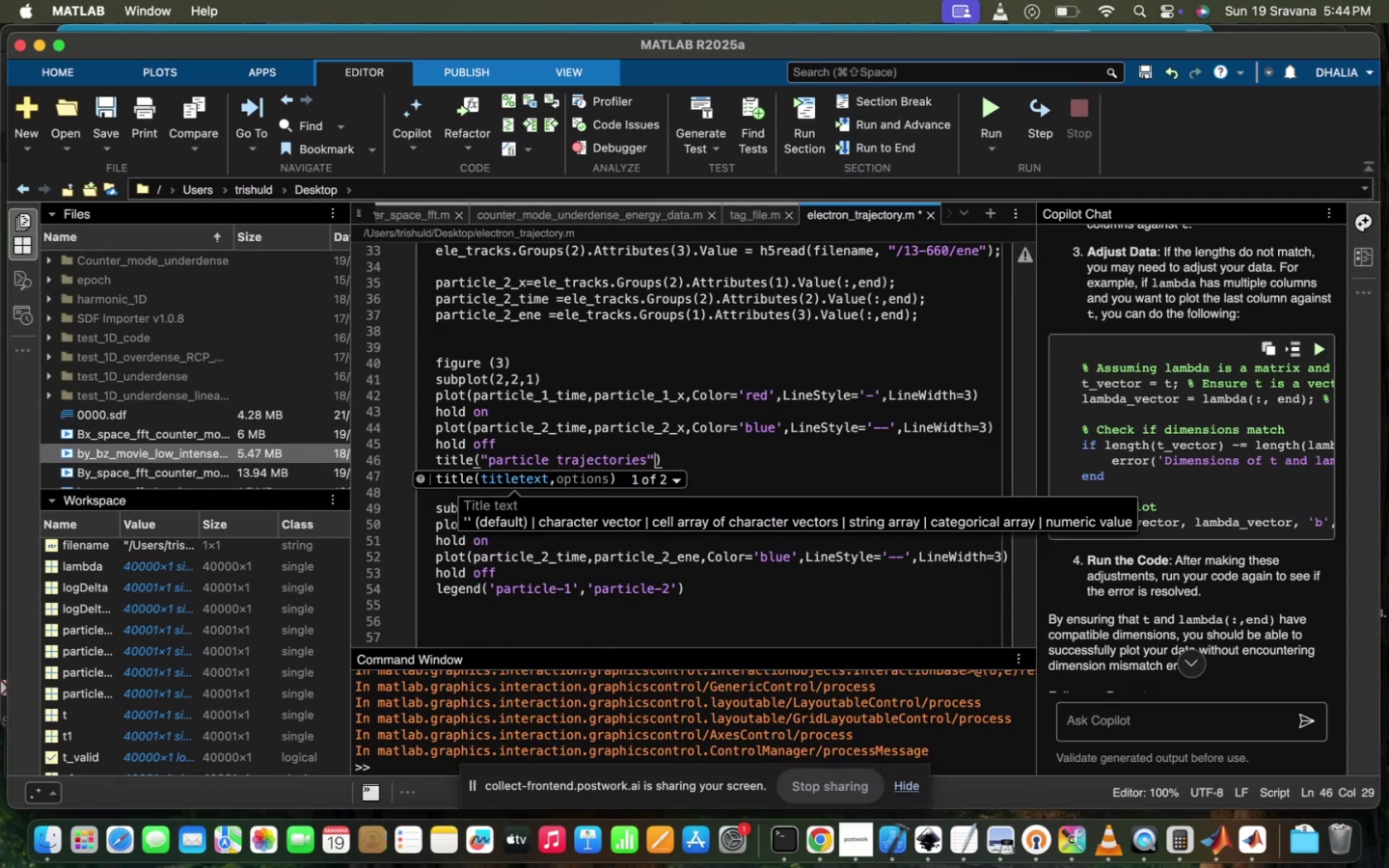 
 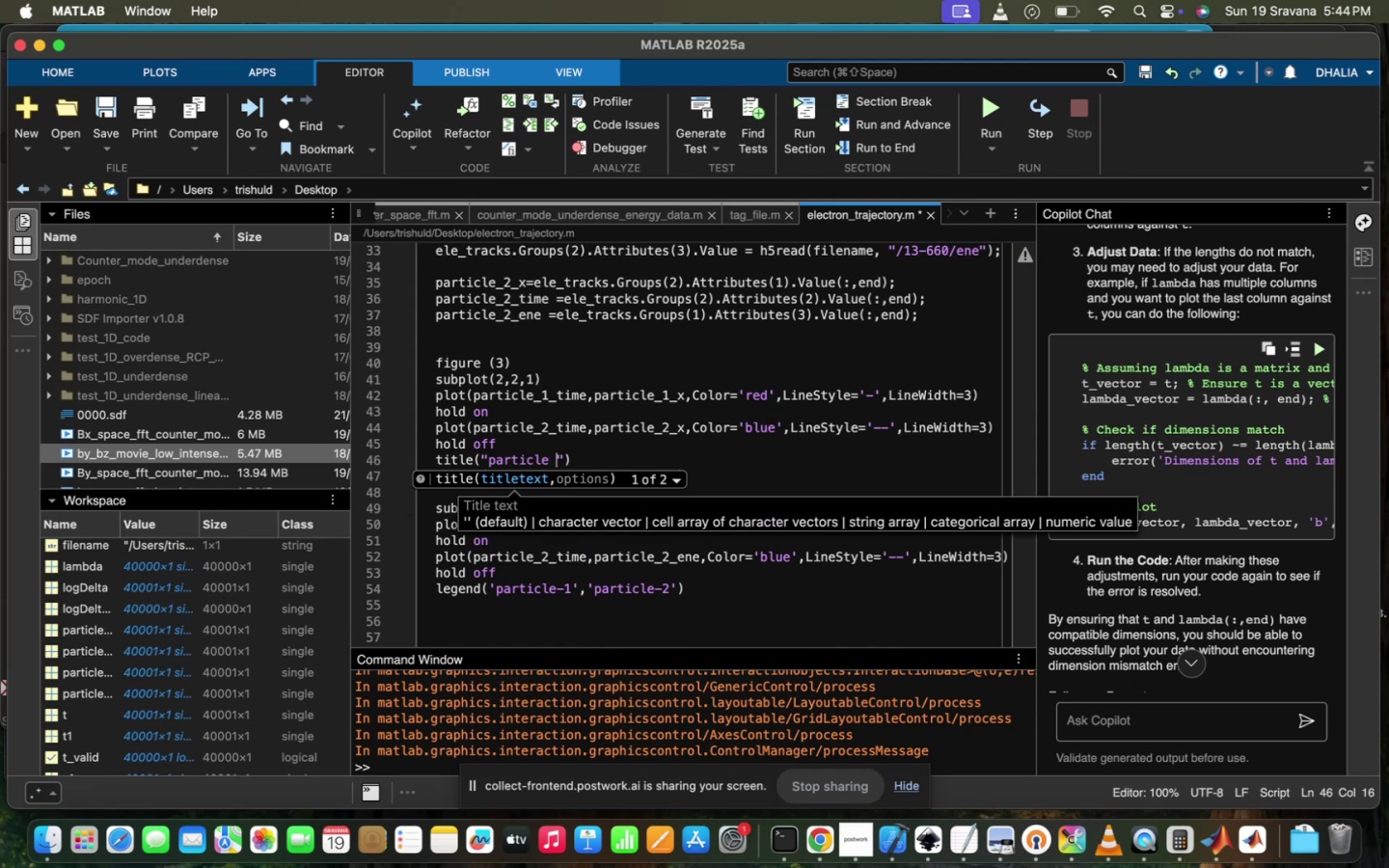 
key(ArrowRight)
 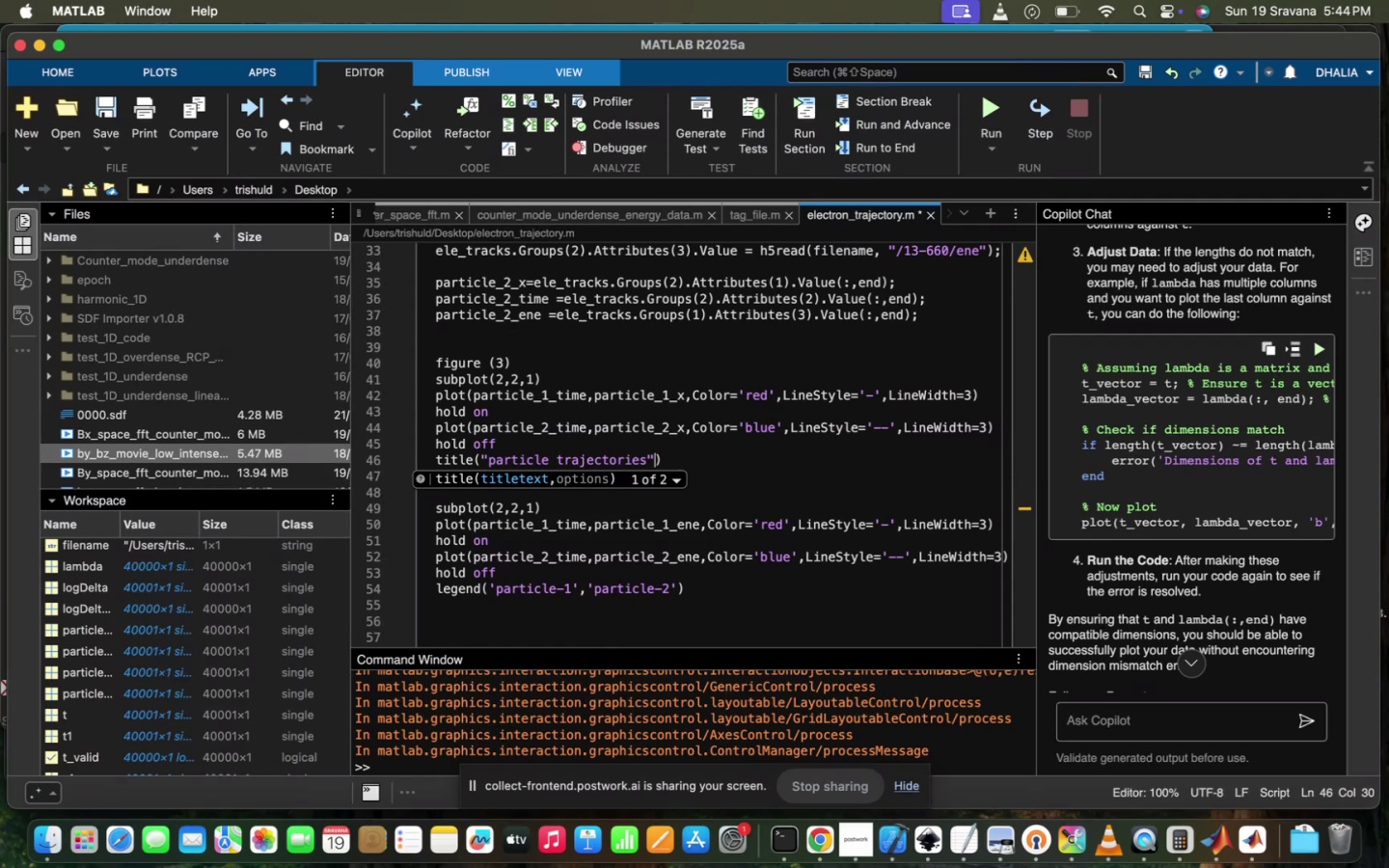 
key(ArrowLeft)
 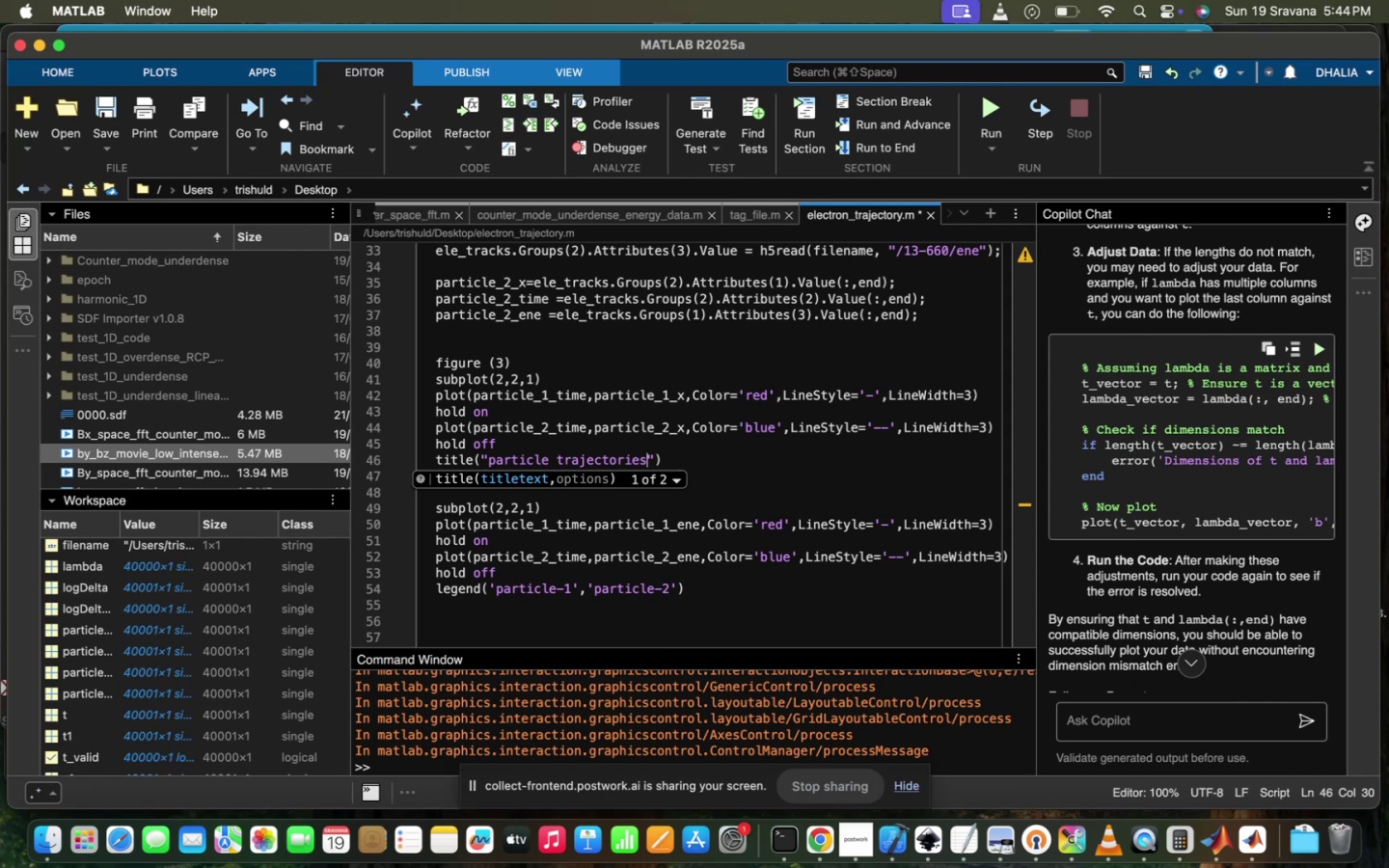 
type( in space)
 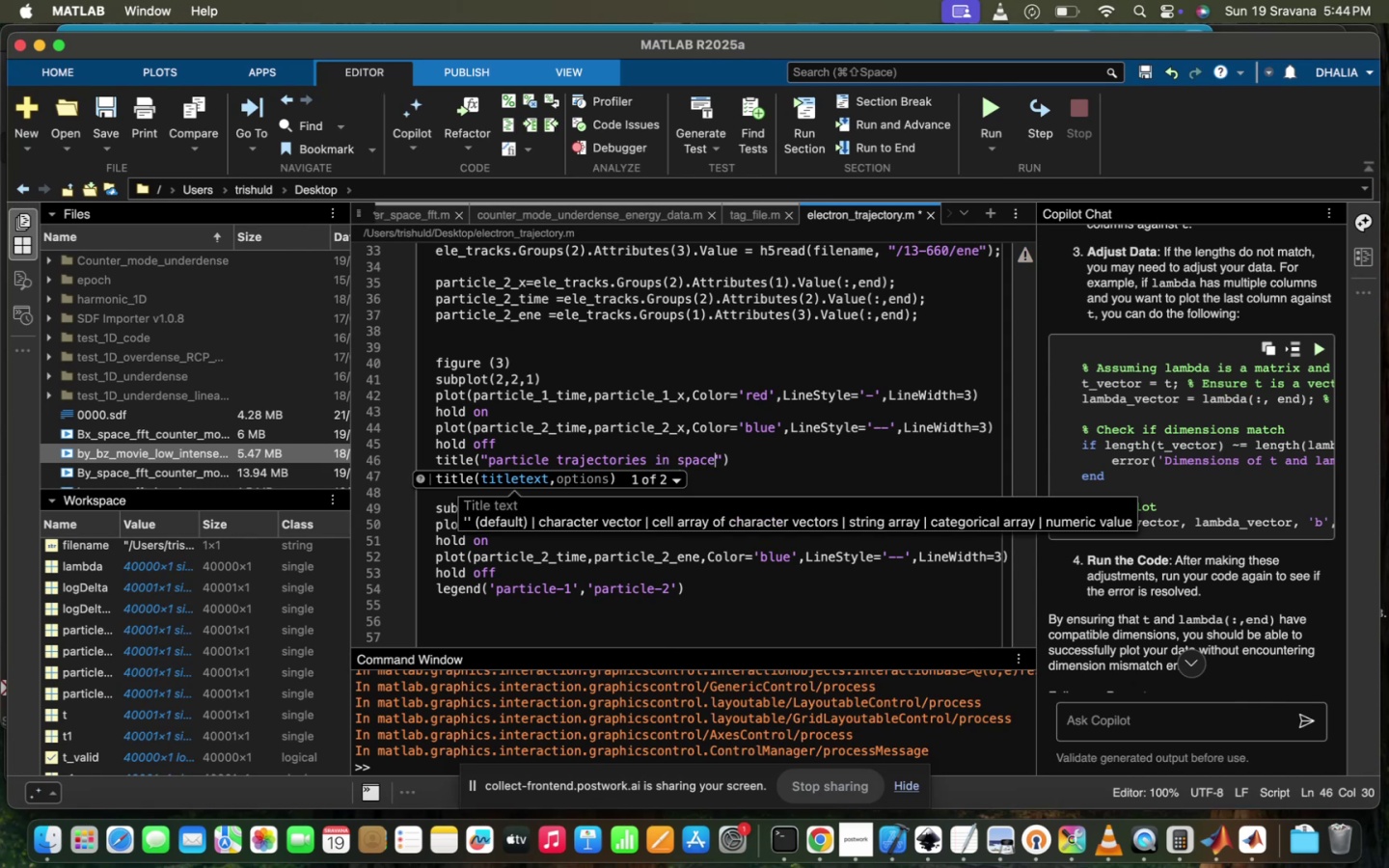 
key(ArrowRight)
 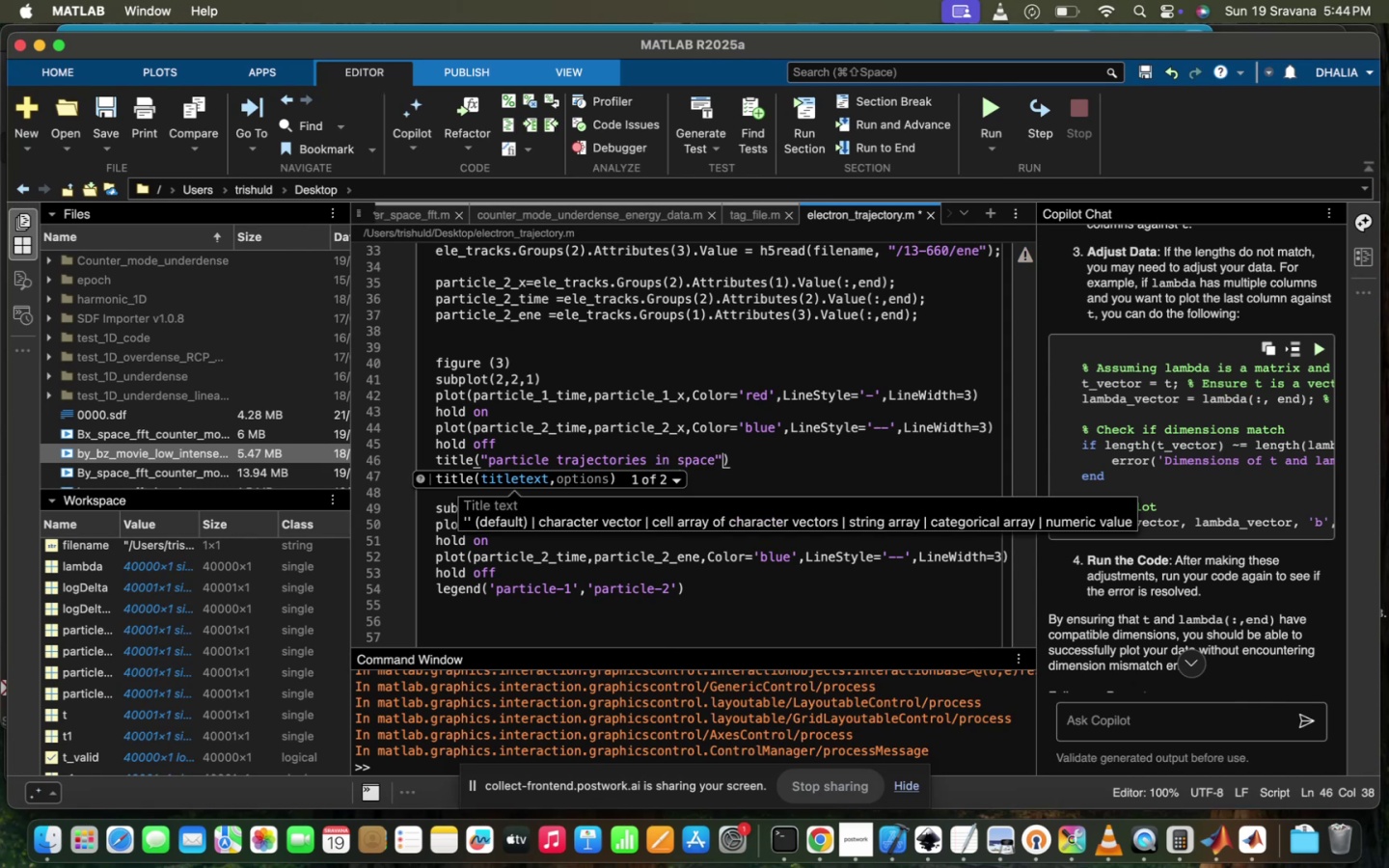 
key(ArrowRight)
 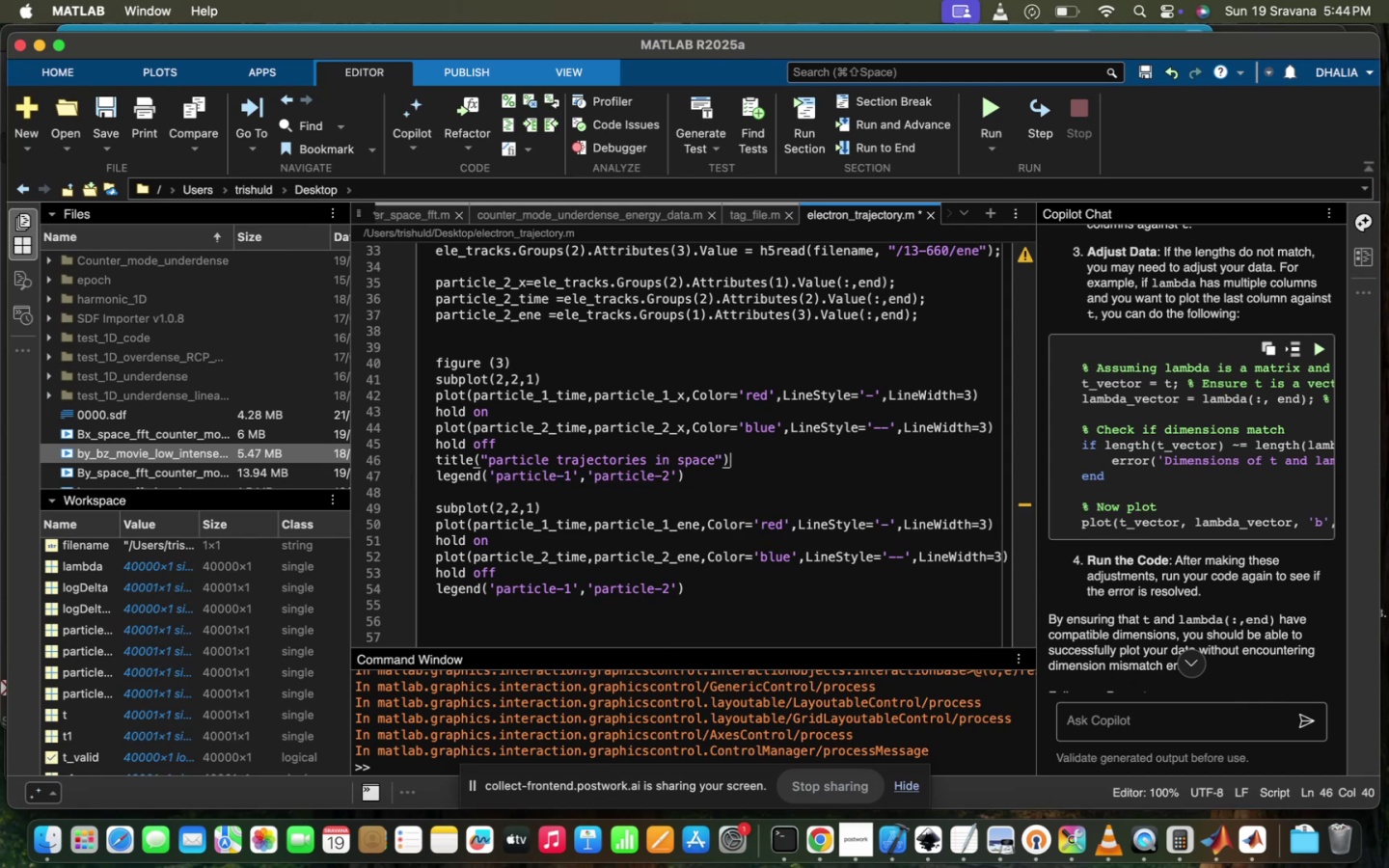 
key(Enter)
 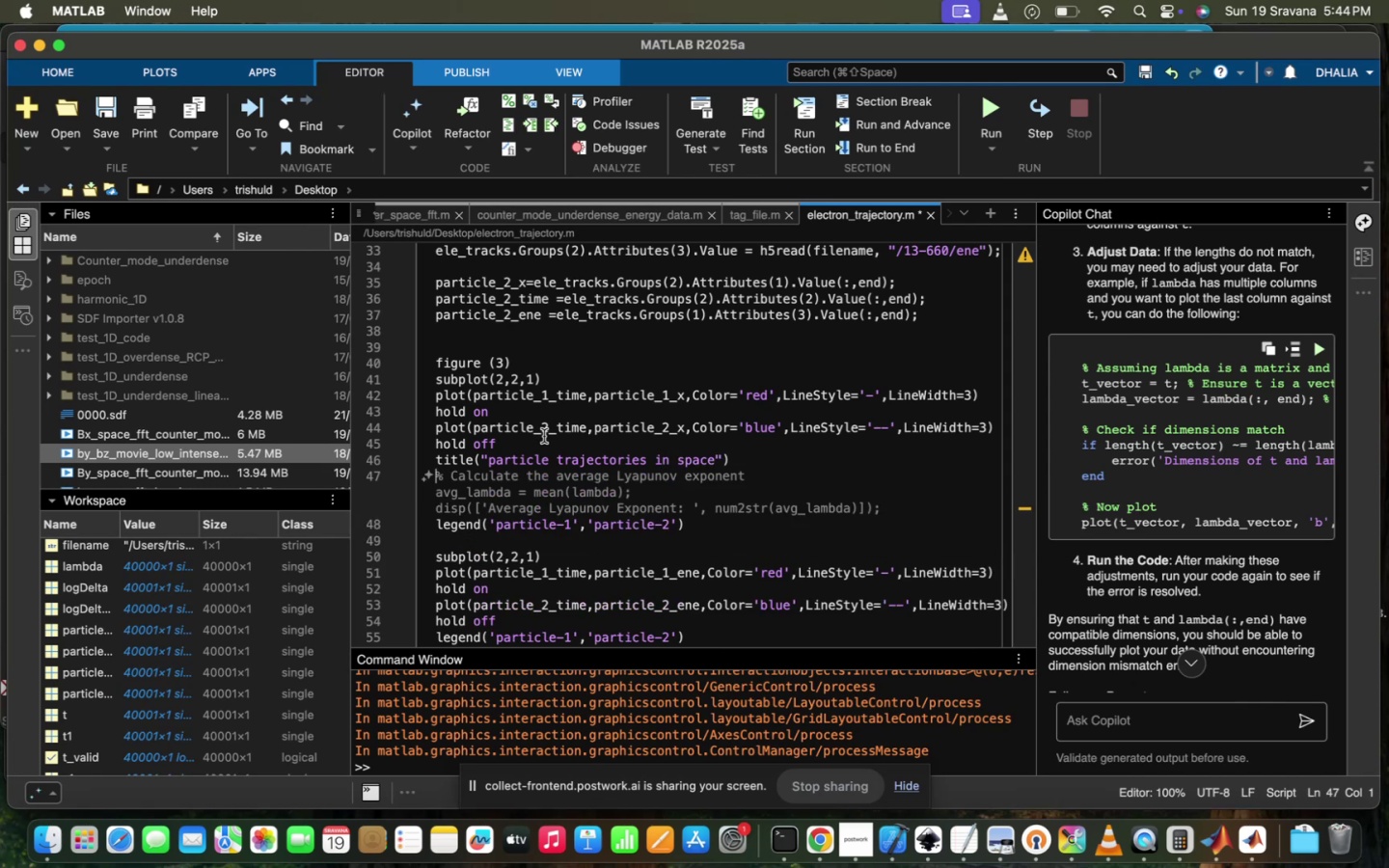 
scroll: coordinate [687, 537], scroll_direction: down, amount: 6.0
 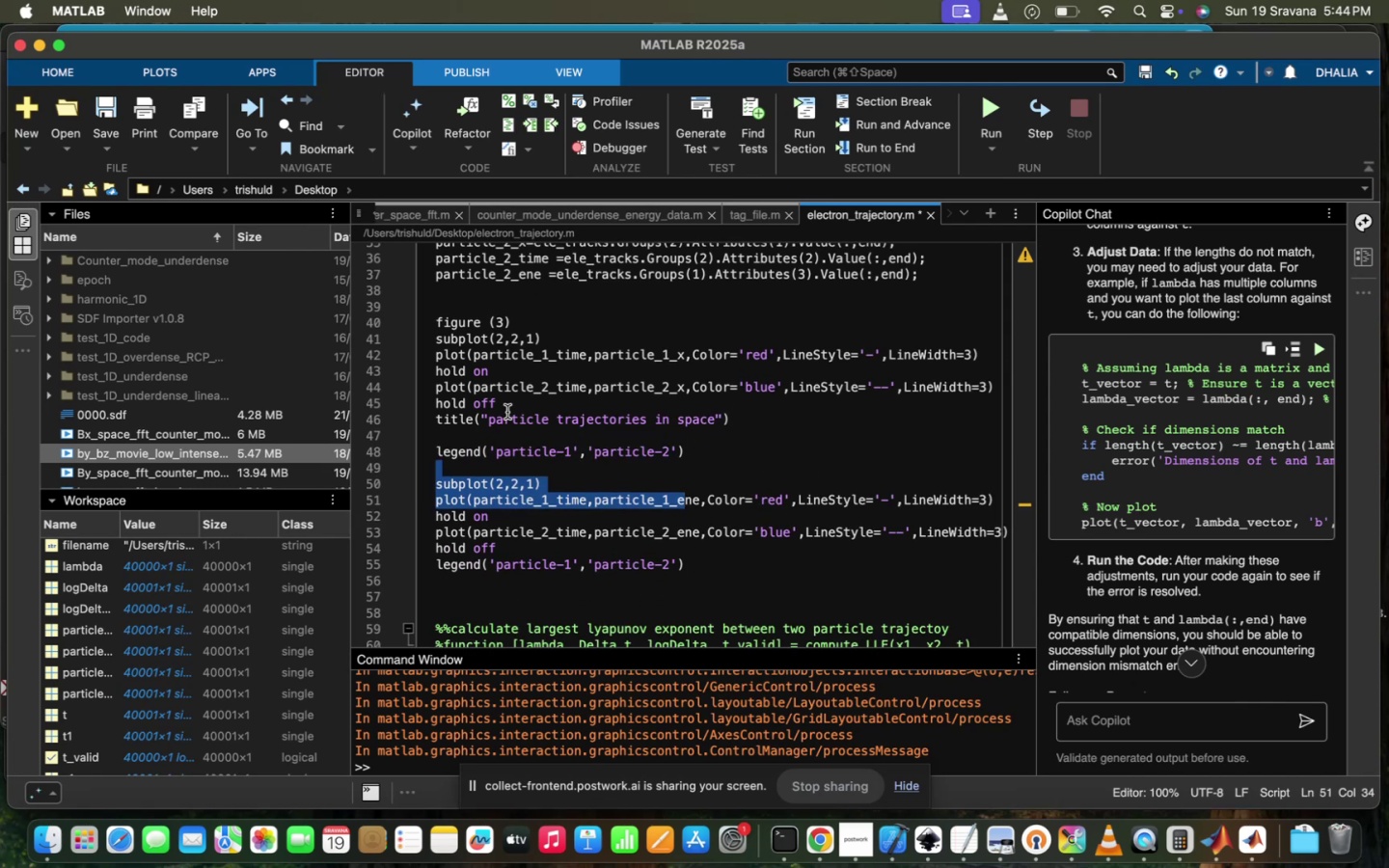 
left_click([501, 414])
 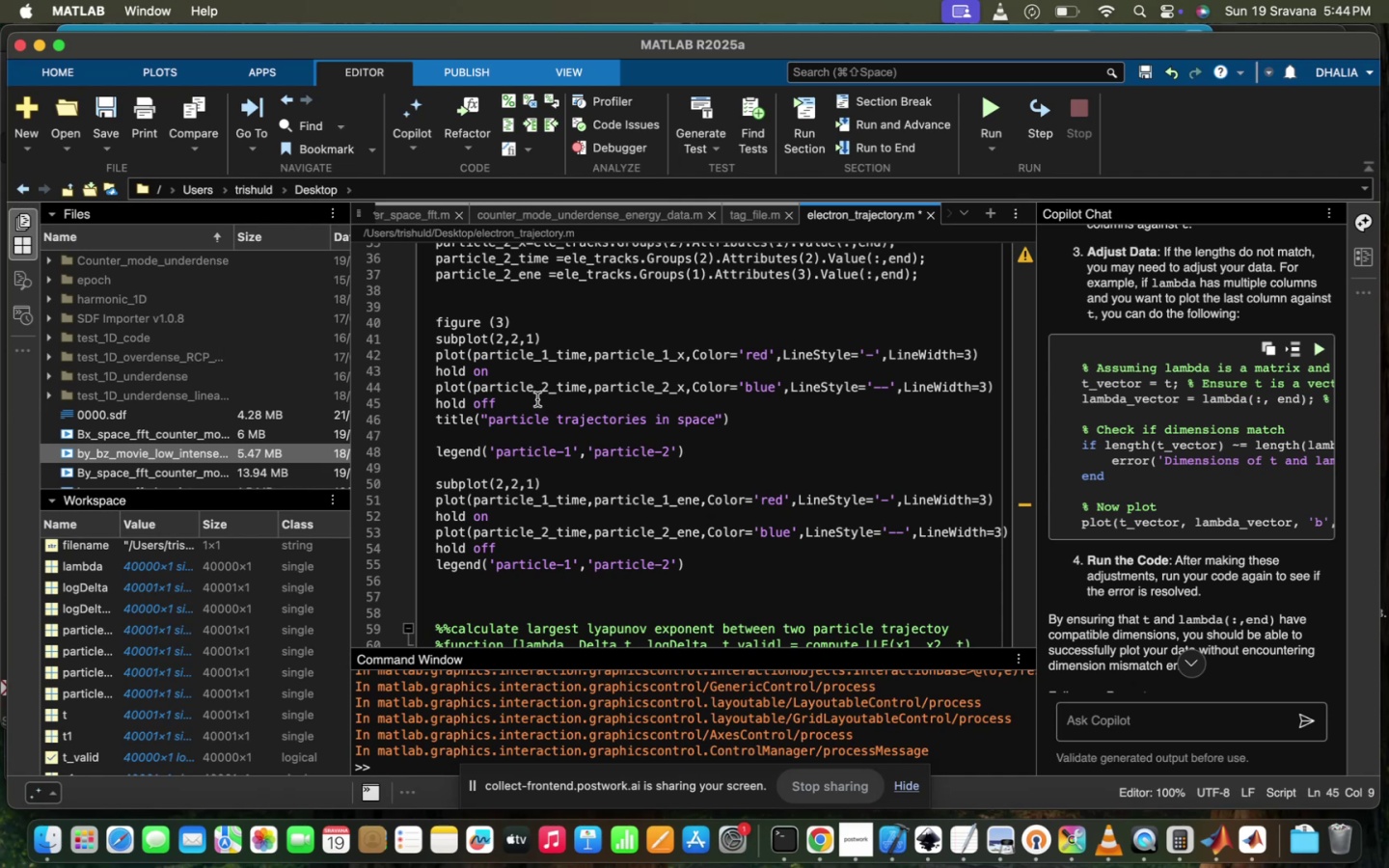 
key(Enter)
 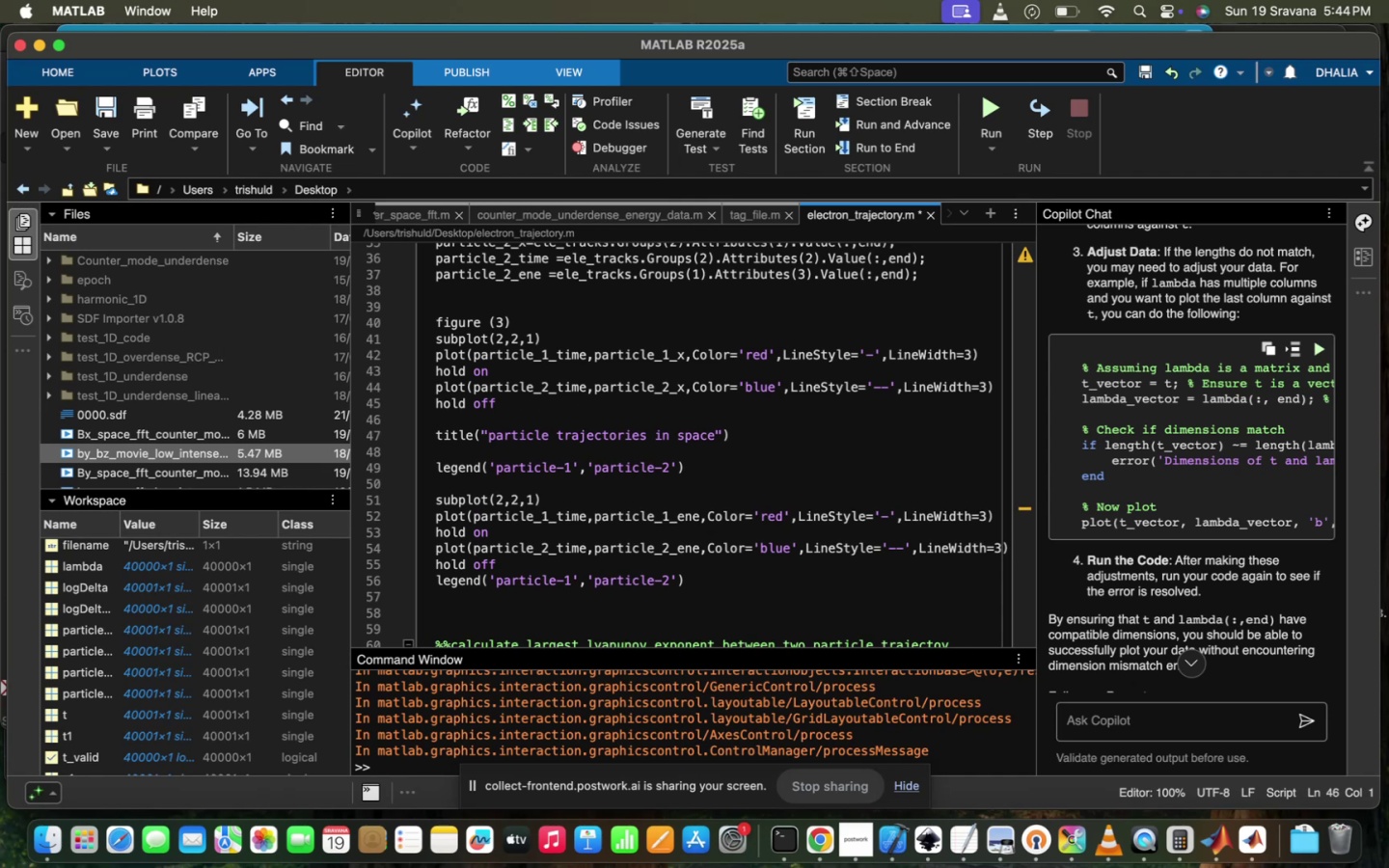 
type(xl)
key(Backspace)
type(la)
key(Tab)
type(("time )
key(Backspace)
key(Backspace)
key(Backspace)
key(Backspace)
key(Backspace)
type($Time (\omeh)
key(Backspace)
type(h)
key(Backspace)
type(ga_P)
key(Backspace)
type({pe}^{-1})
 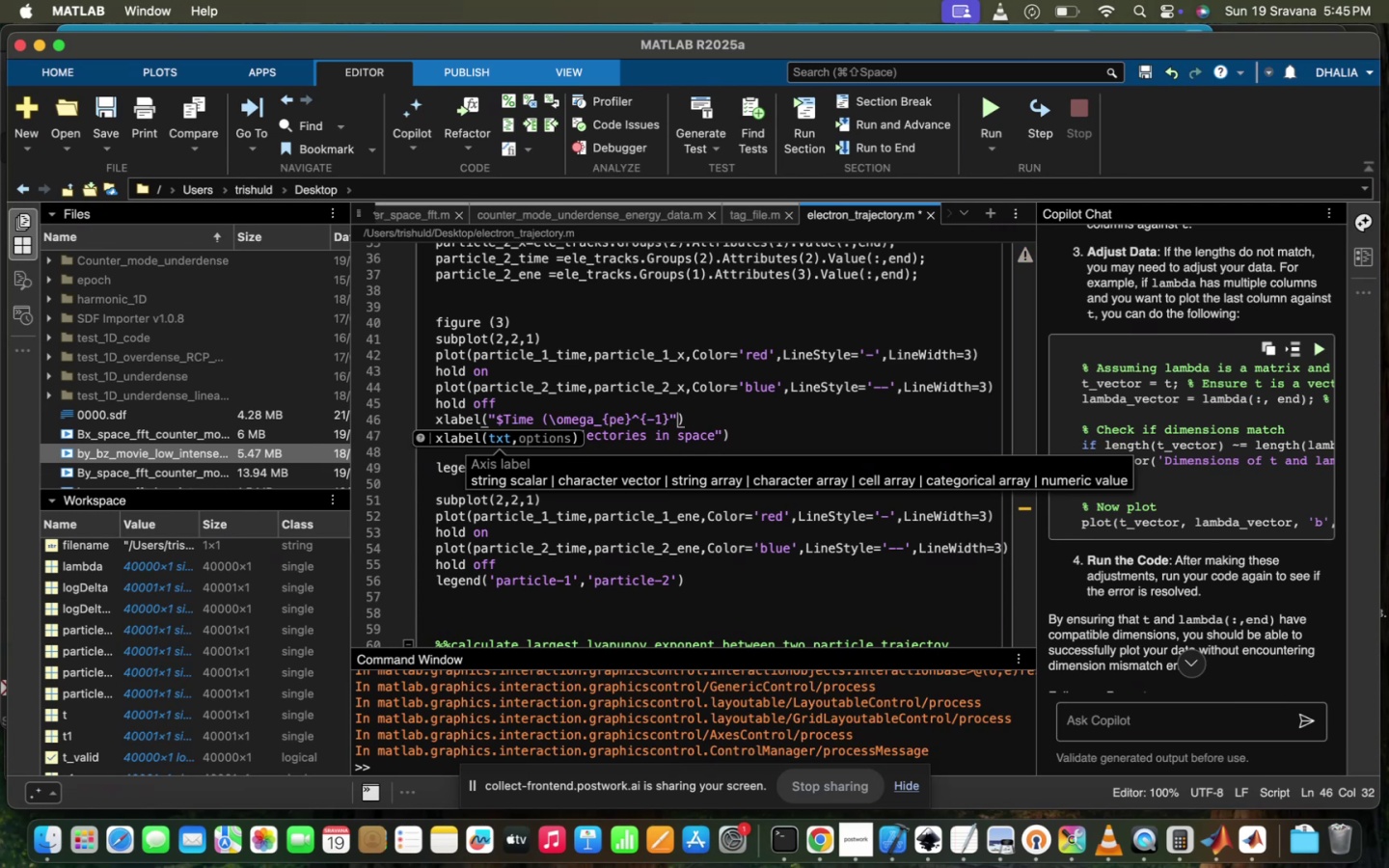 
 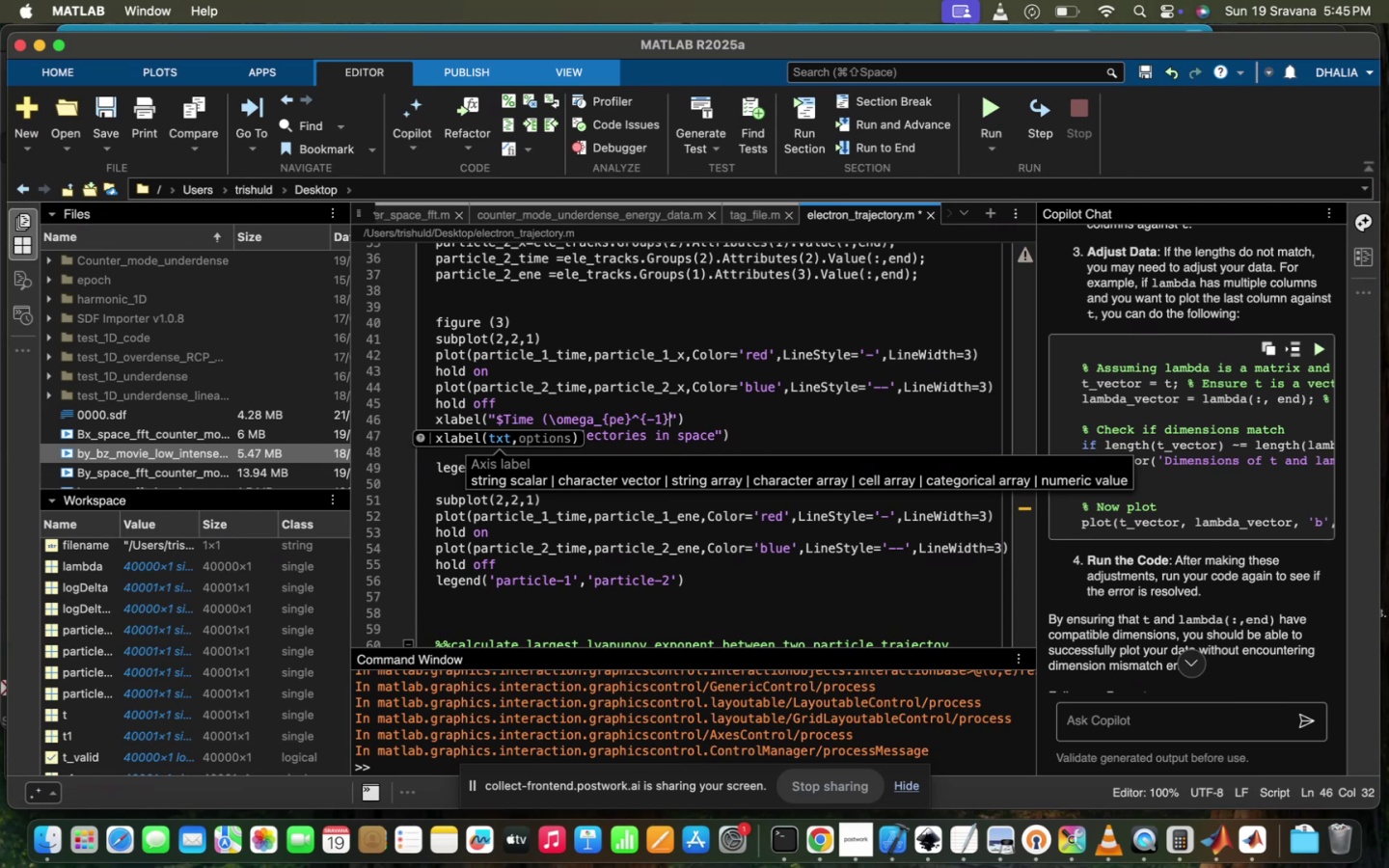 
key(ArrowRight)
 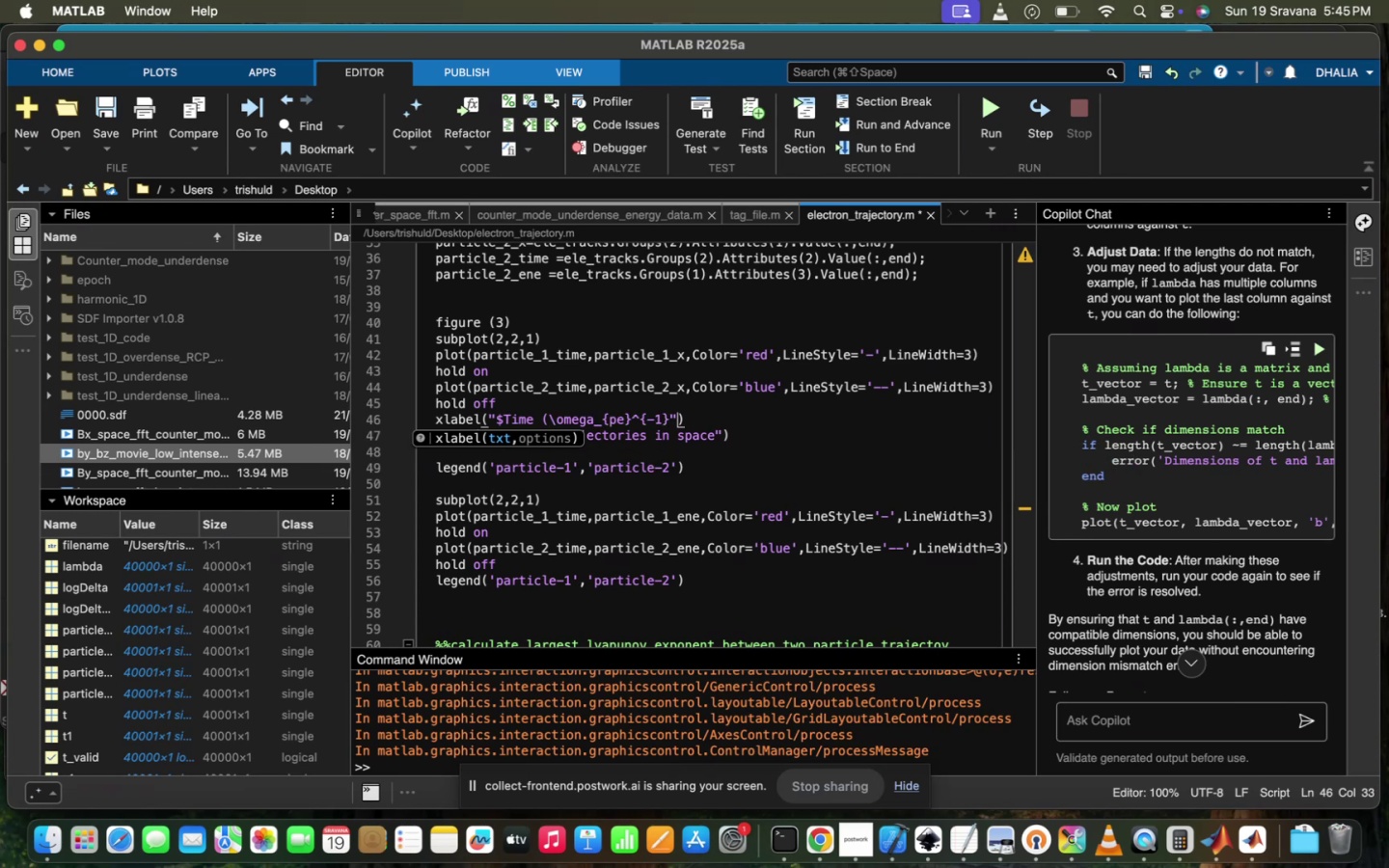 
key(ArrowLeft)
 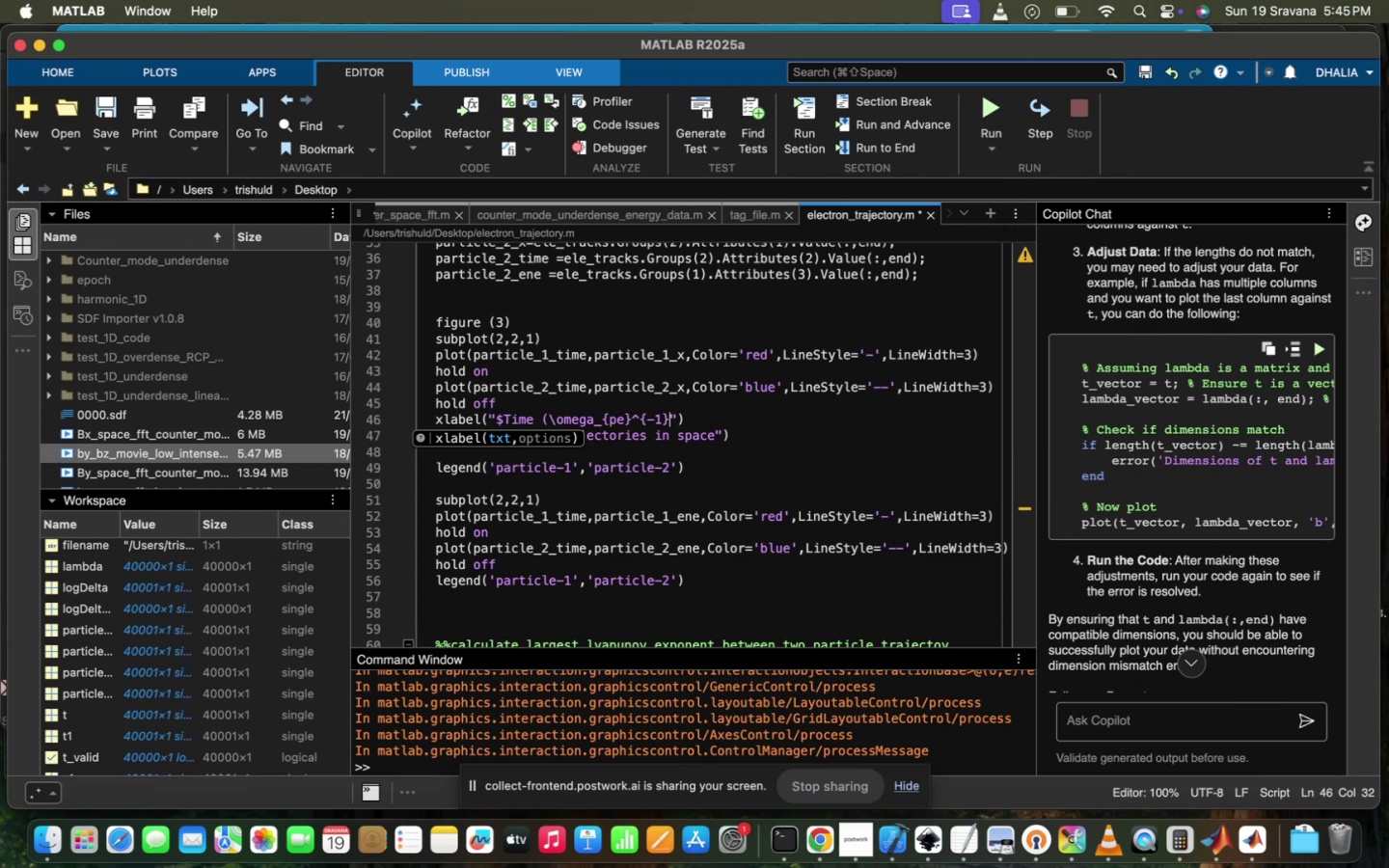 
key(Shift+4)
 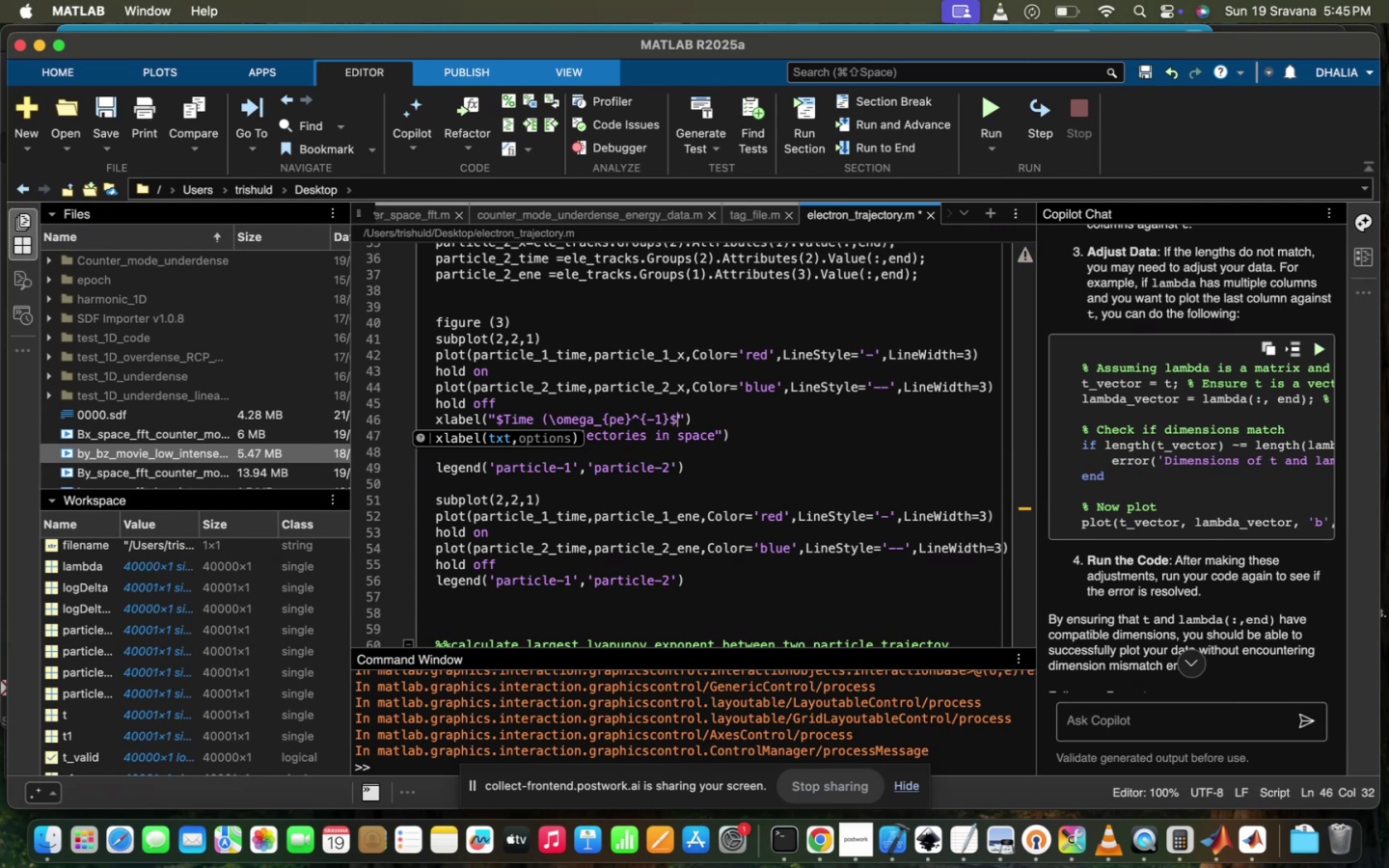 
key(ArrowRight)
 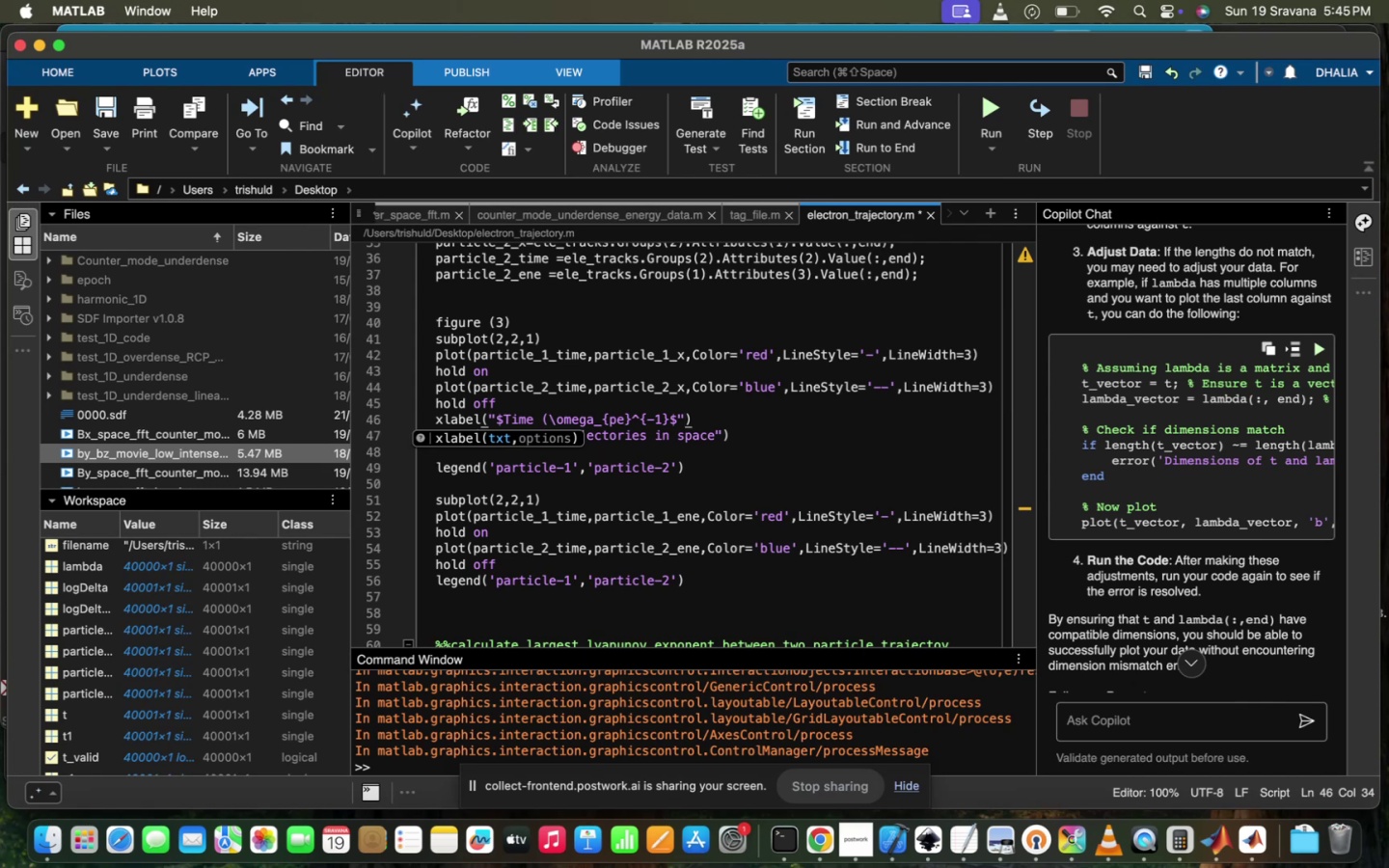 
key(Comma)
 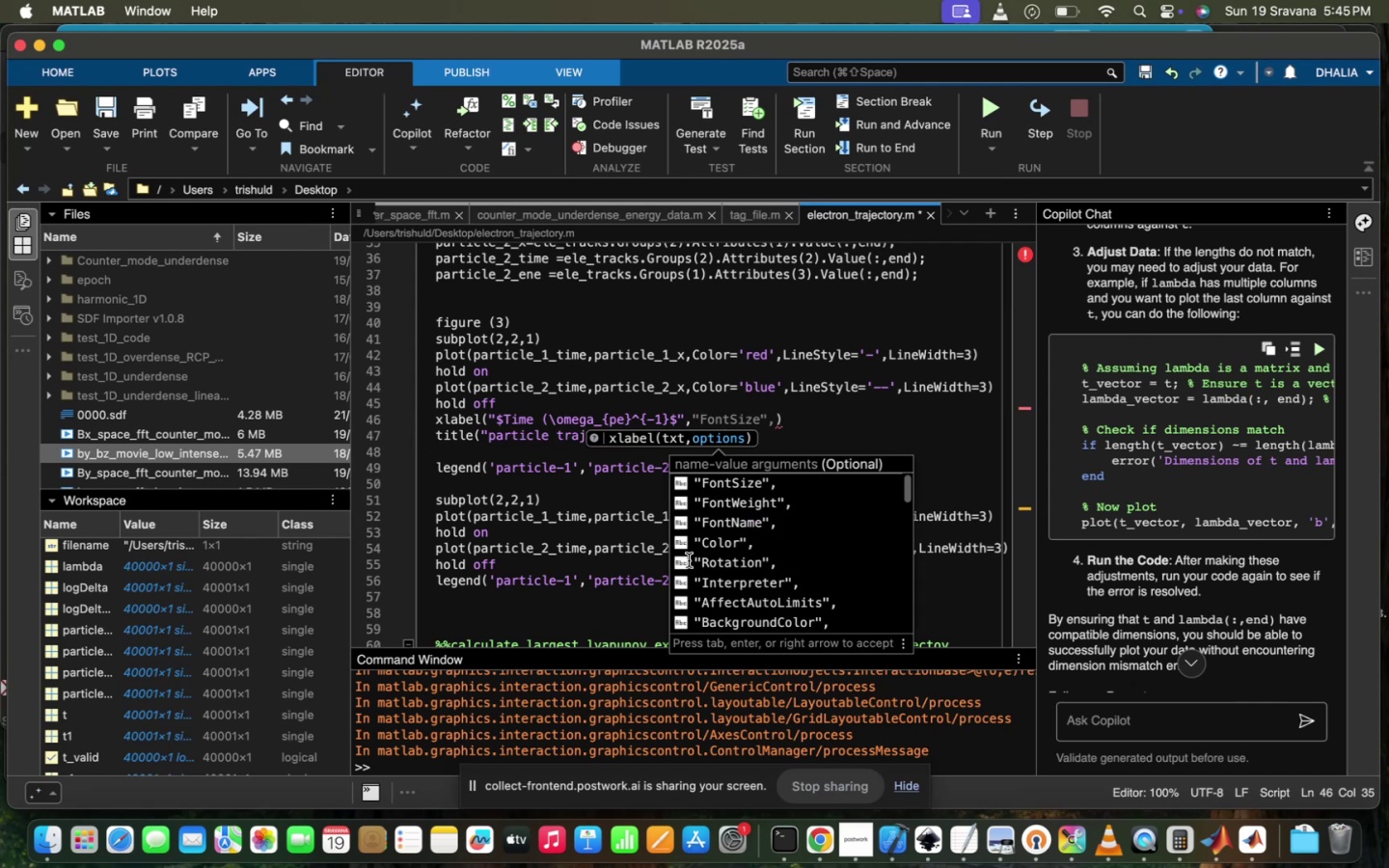 
left_click([824, 578])
 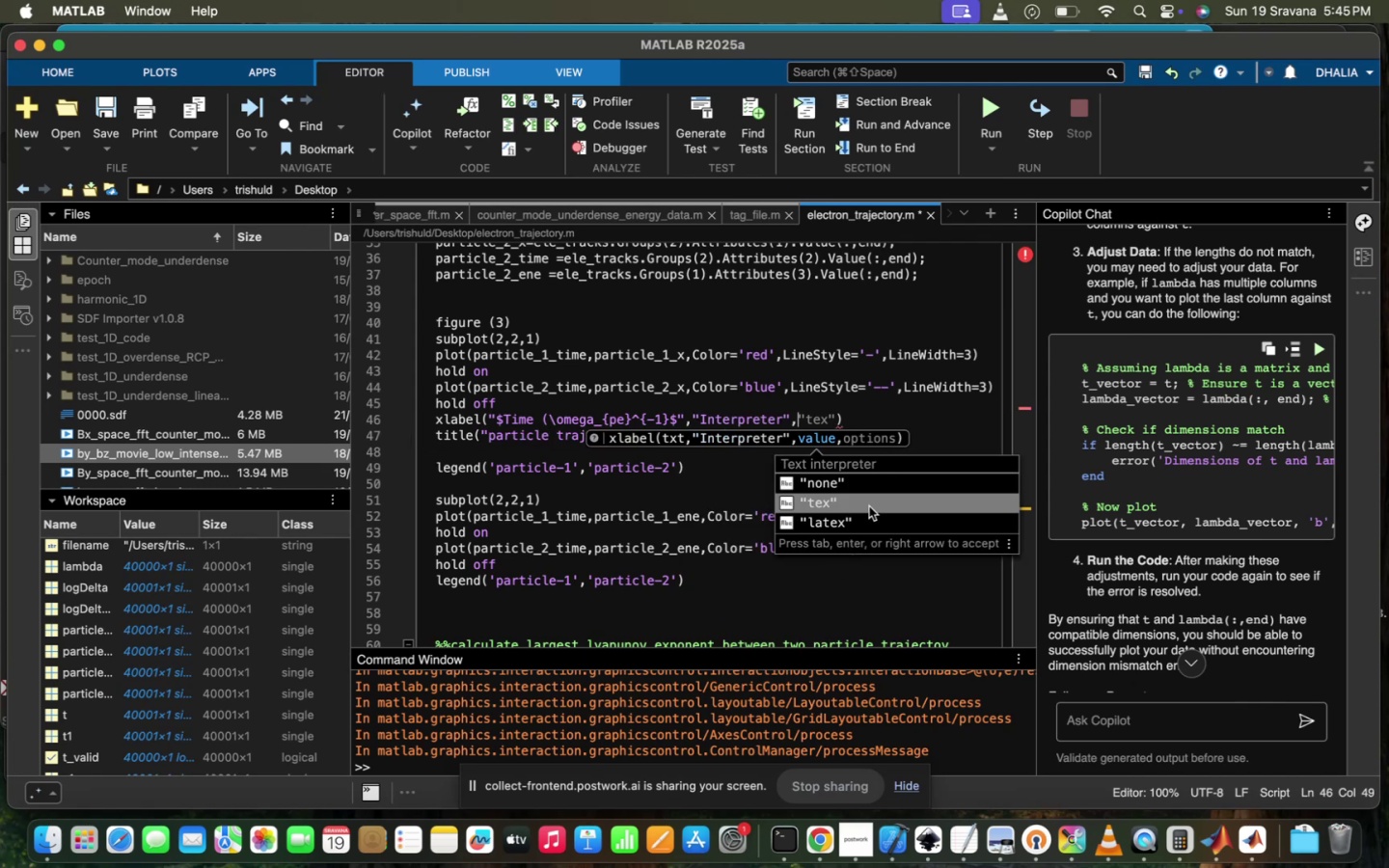 
left_click([851, 528])
 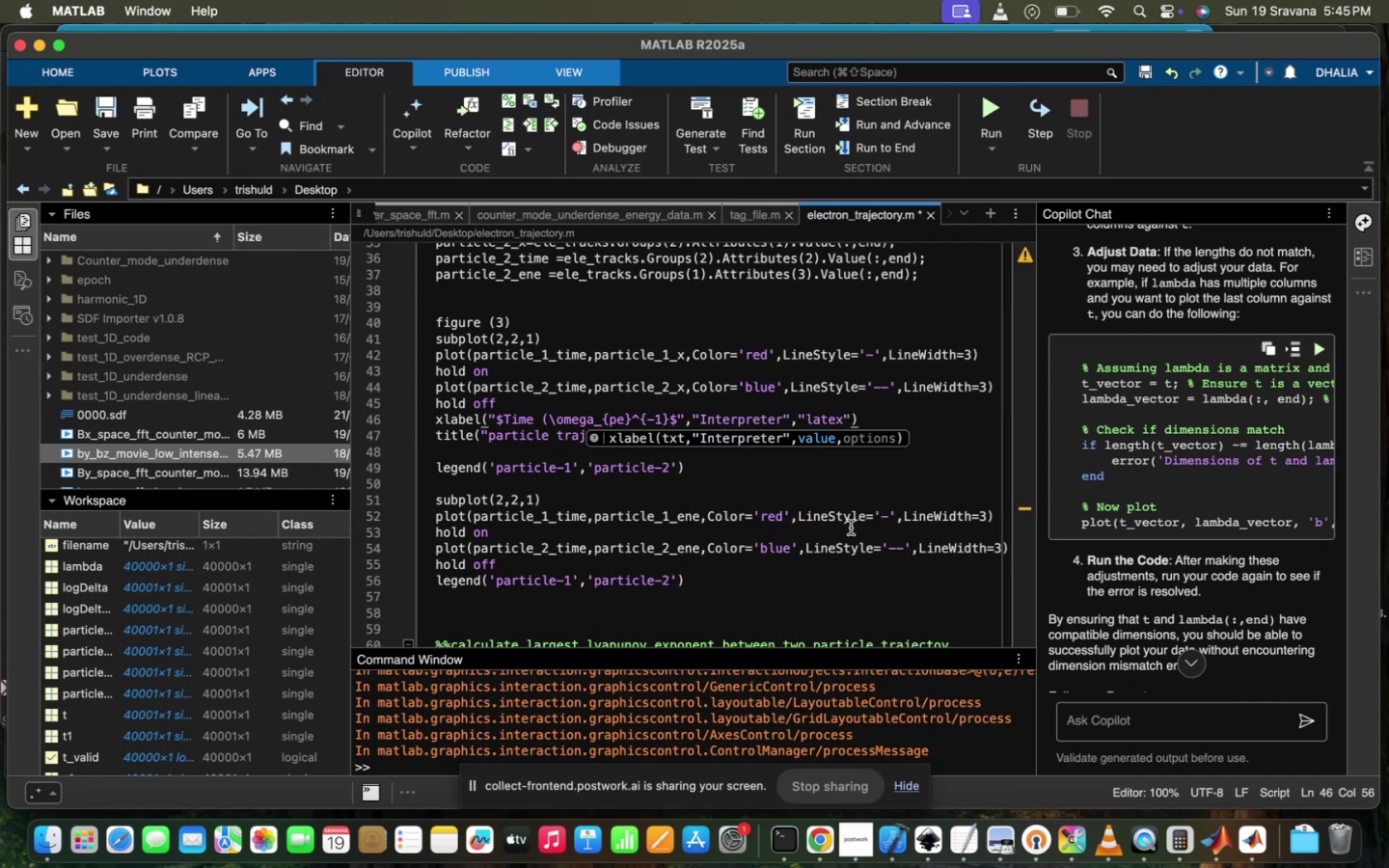 
key(Comma)
 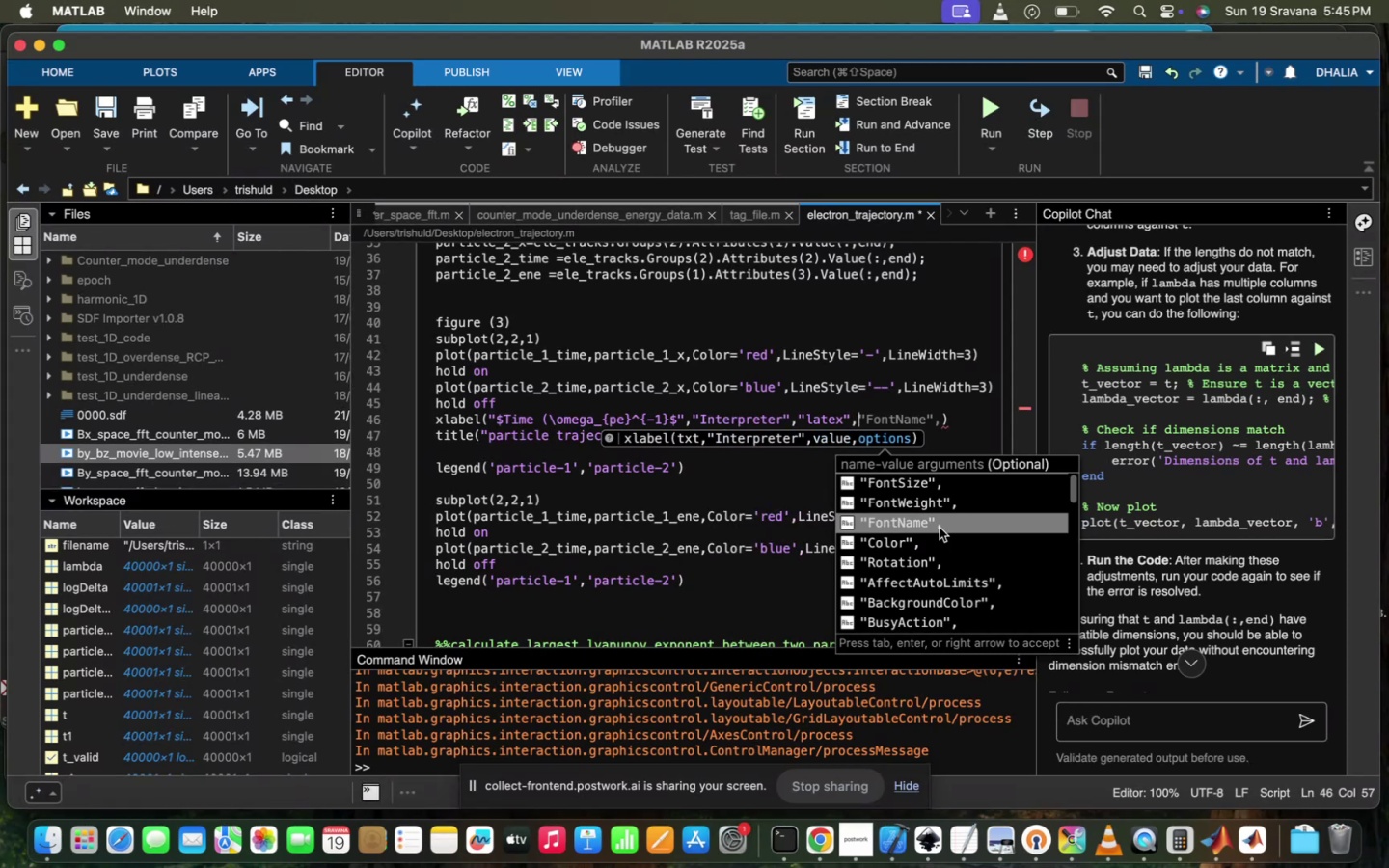 
mouse_move([992, 466])
 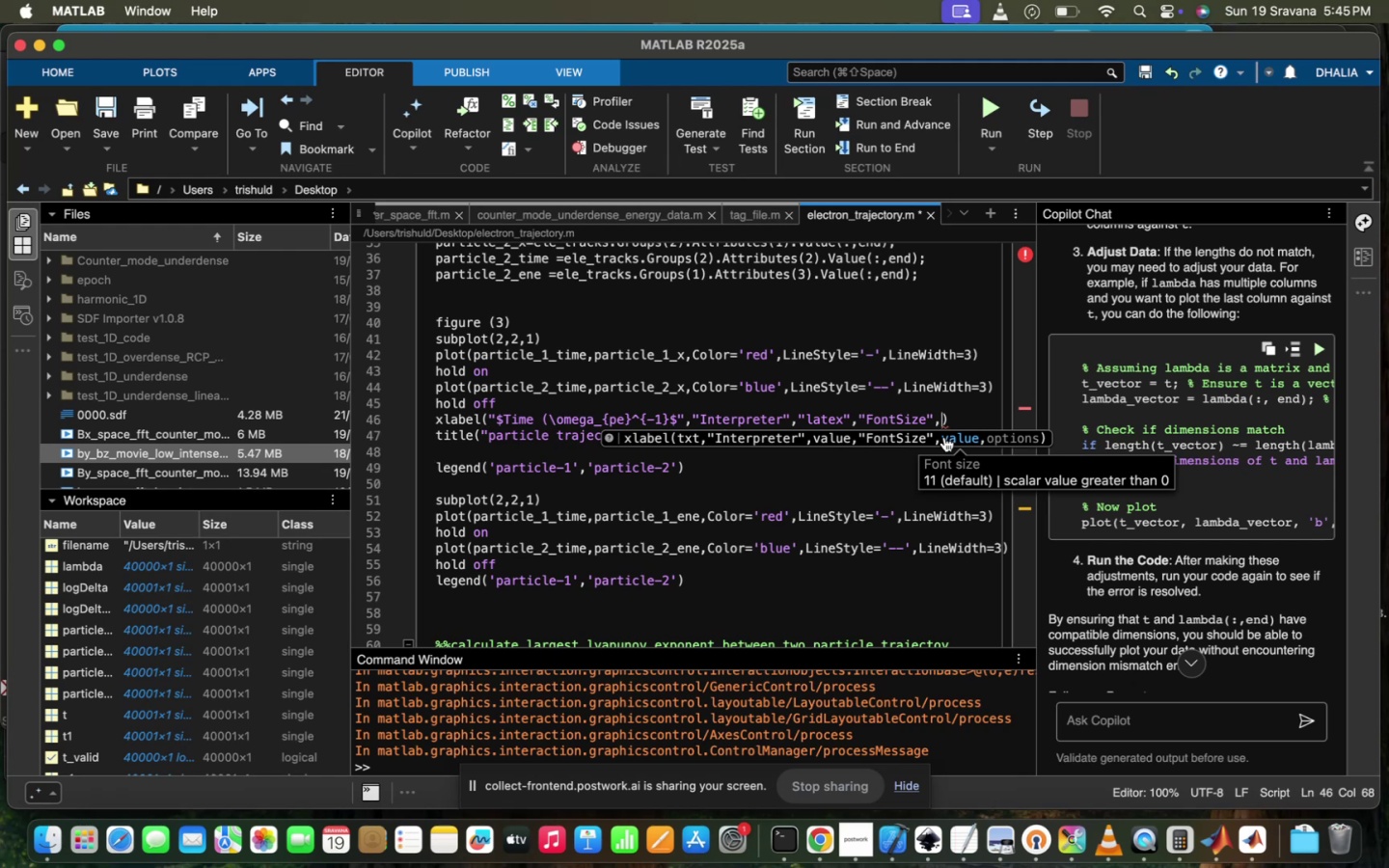 
type(2)
key(Backspace)
type(12)
 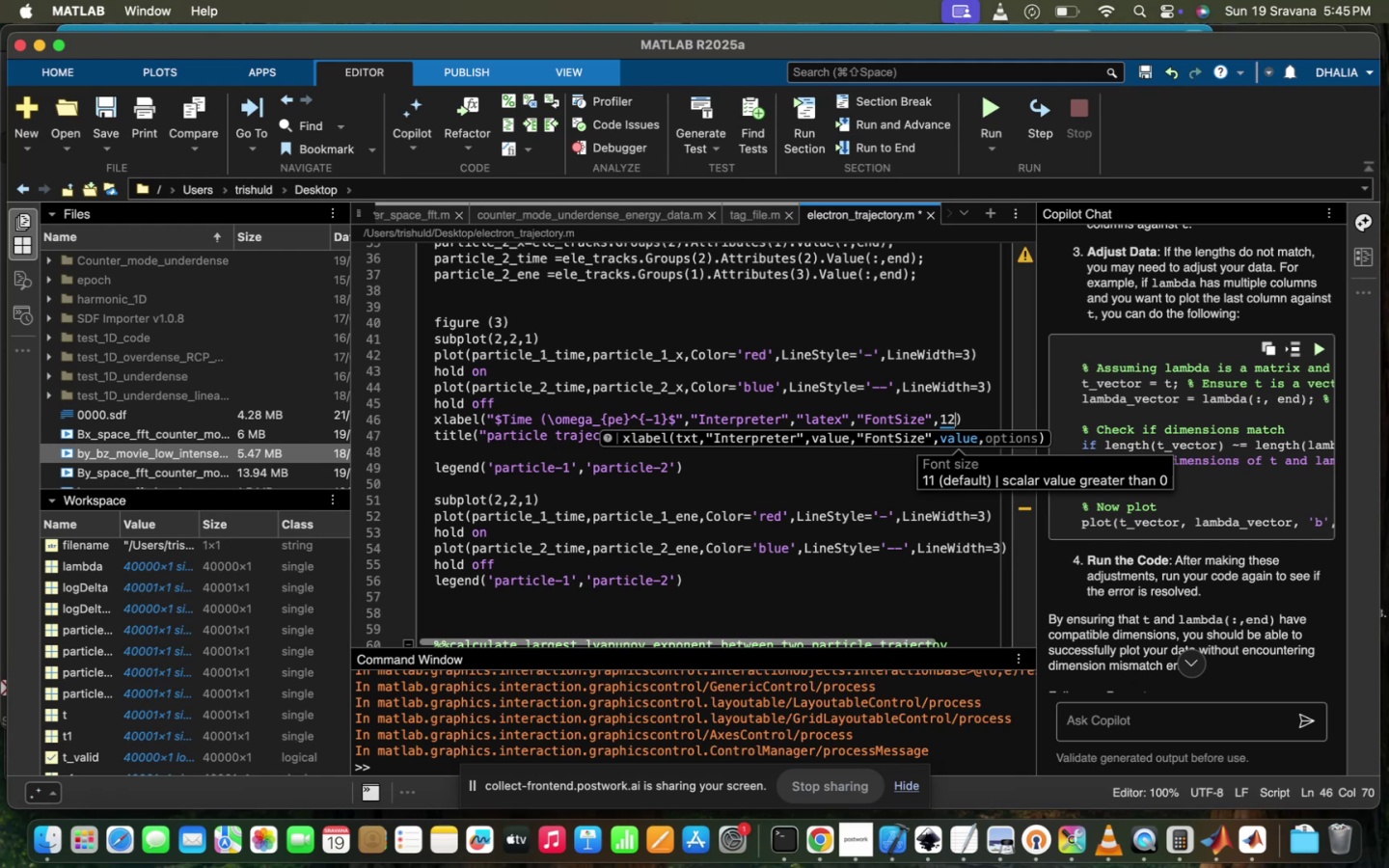 
key(ArrowRight)
 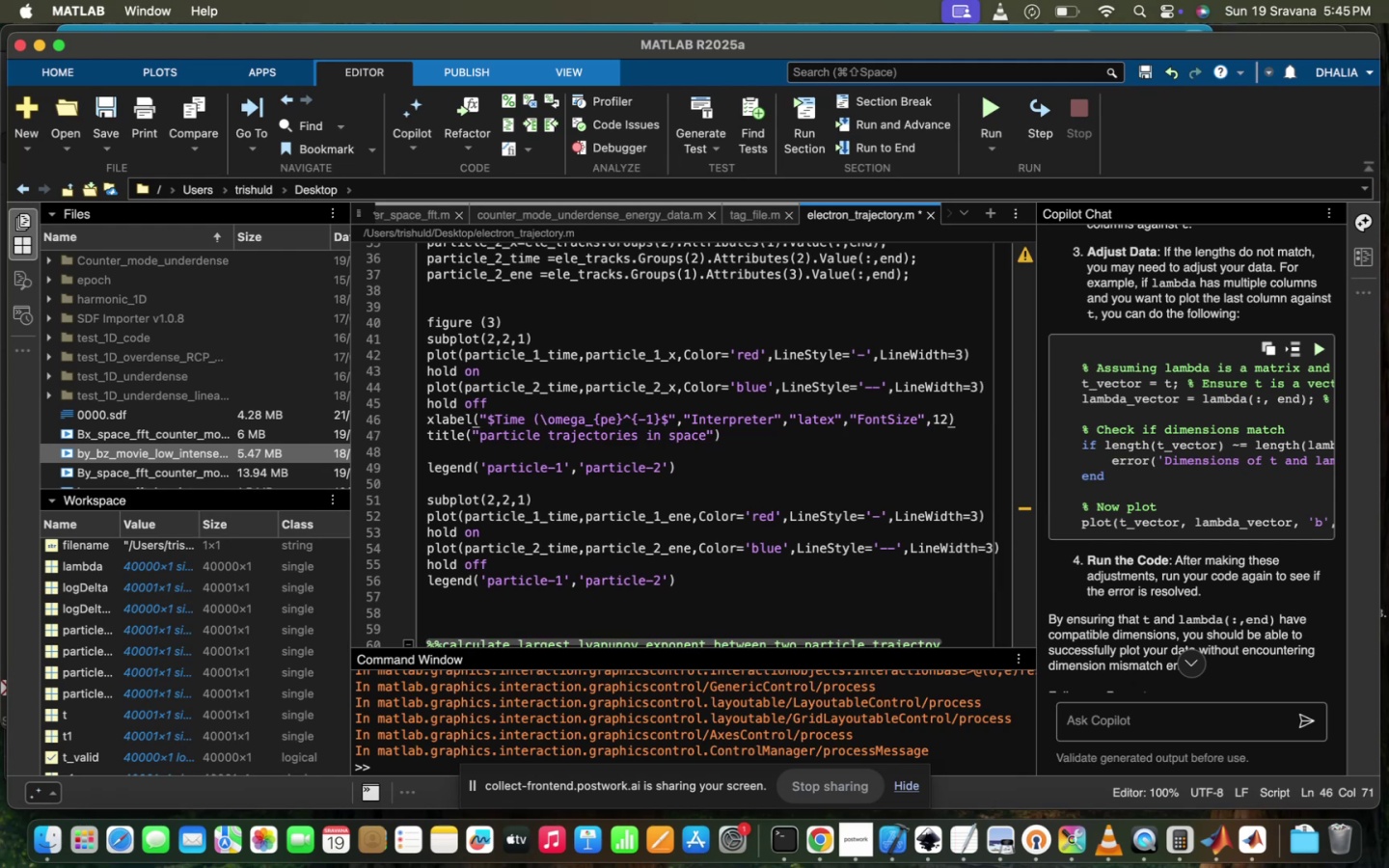 
key(Enter)
 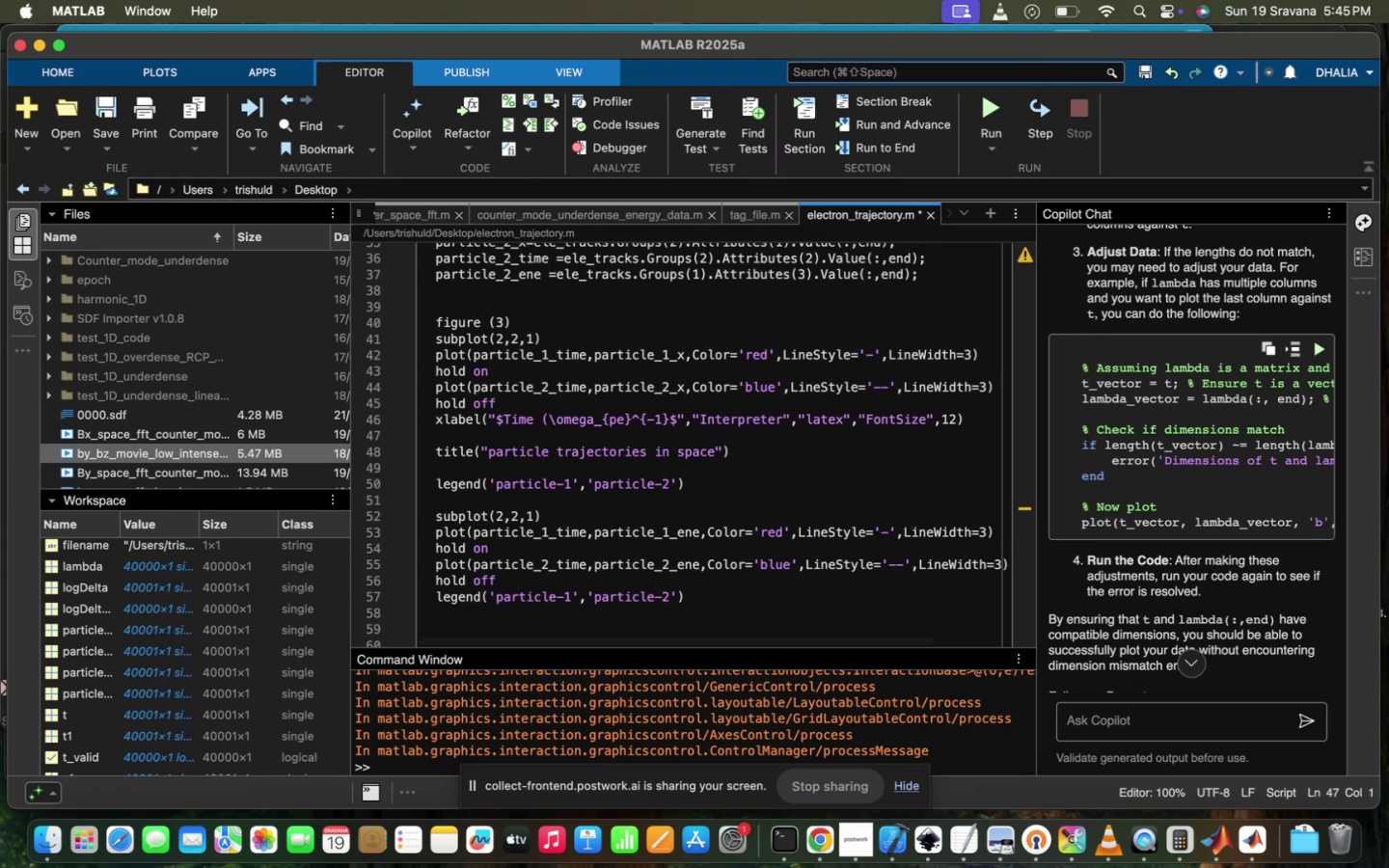 
type(yka)
key(Backspace)
key(Backspace)
type(label(")
 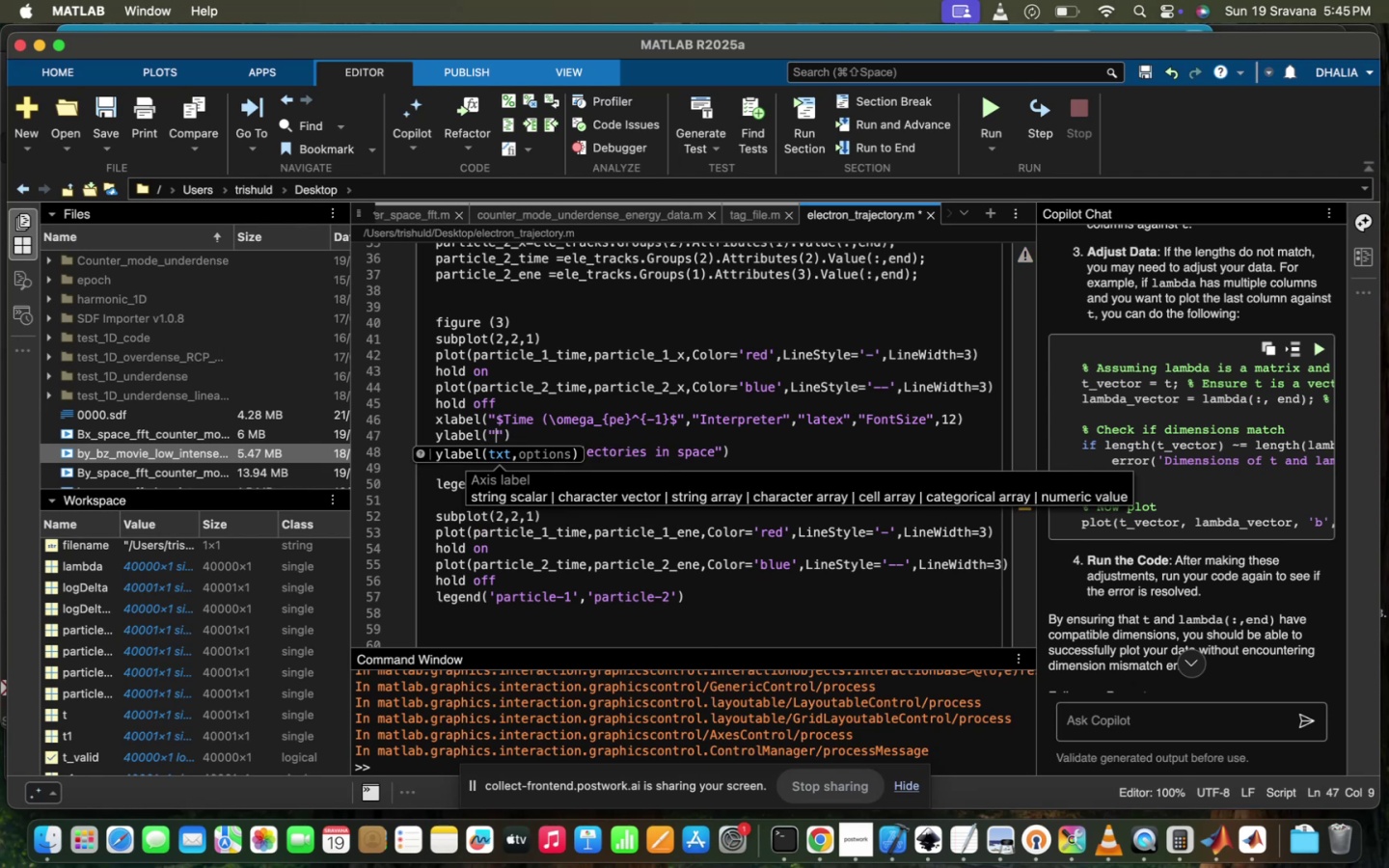 
type($position (\)
key(Backspace)
type(c/\omega_{pe}$)
 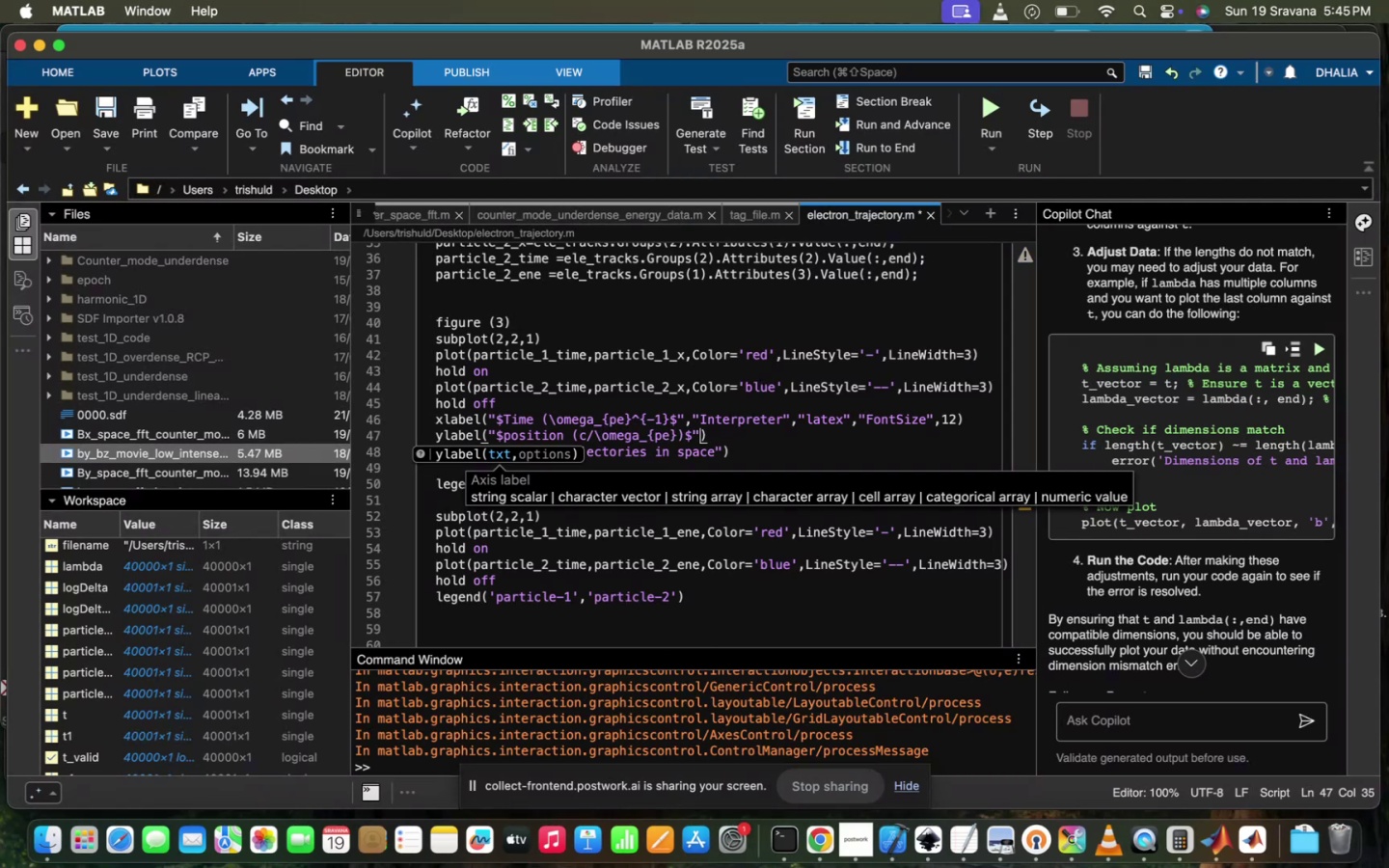 
hold_key(key=0, duration=0.43)
 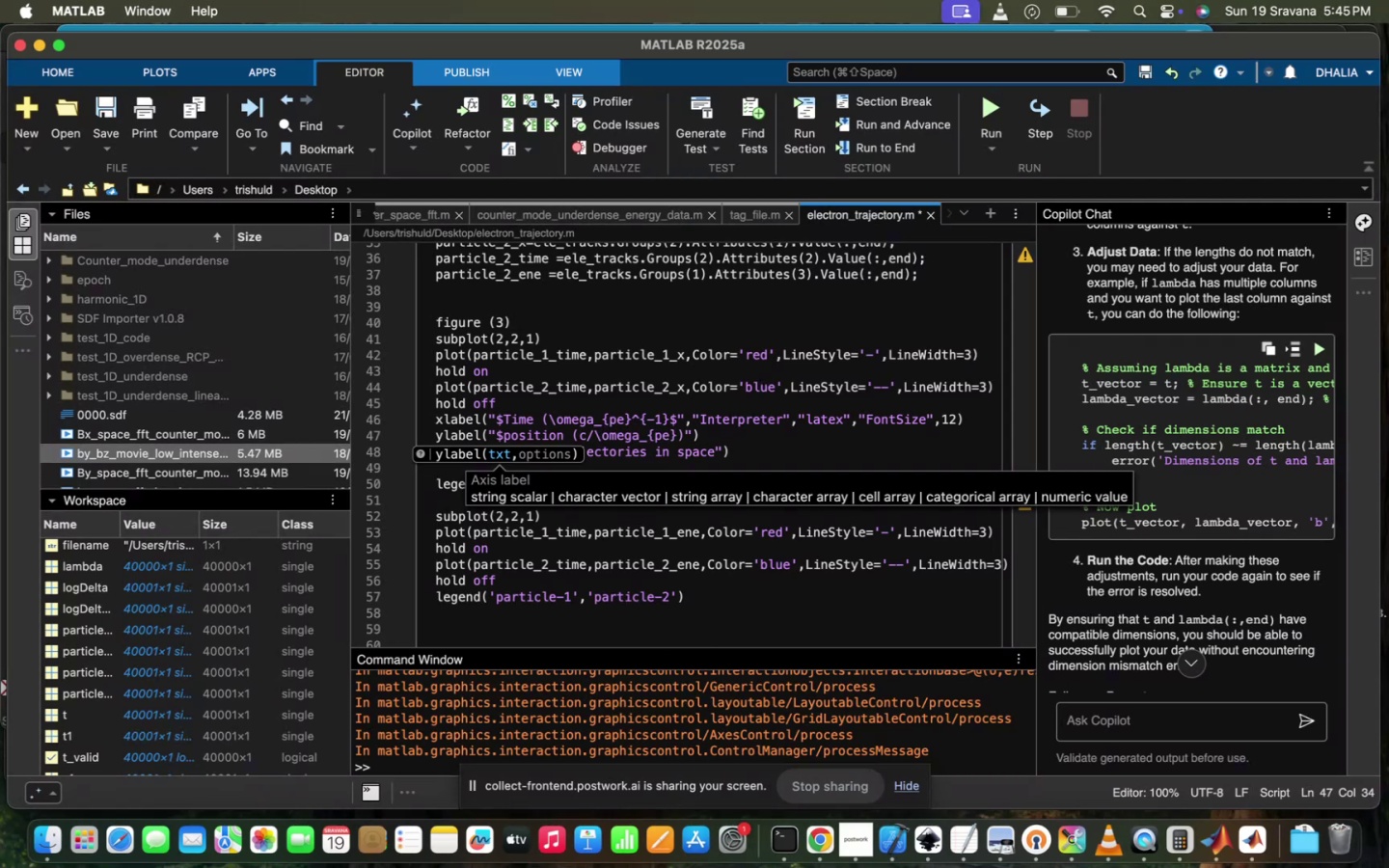 
key(ArrowRight)
 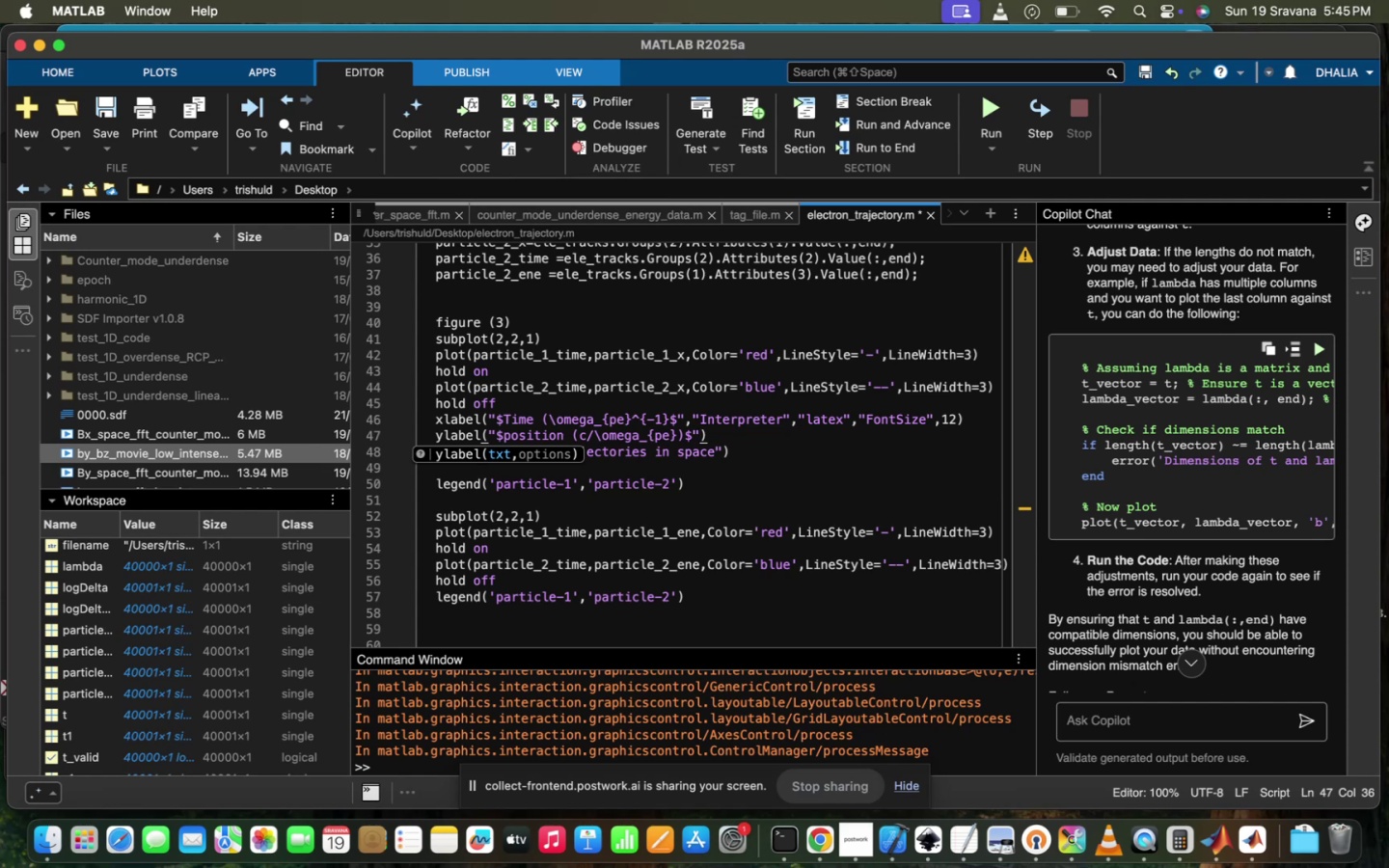 
key(Period)
 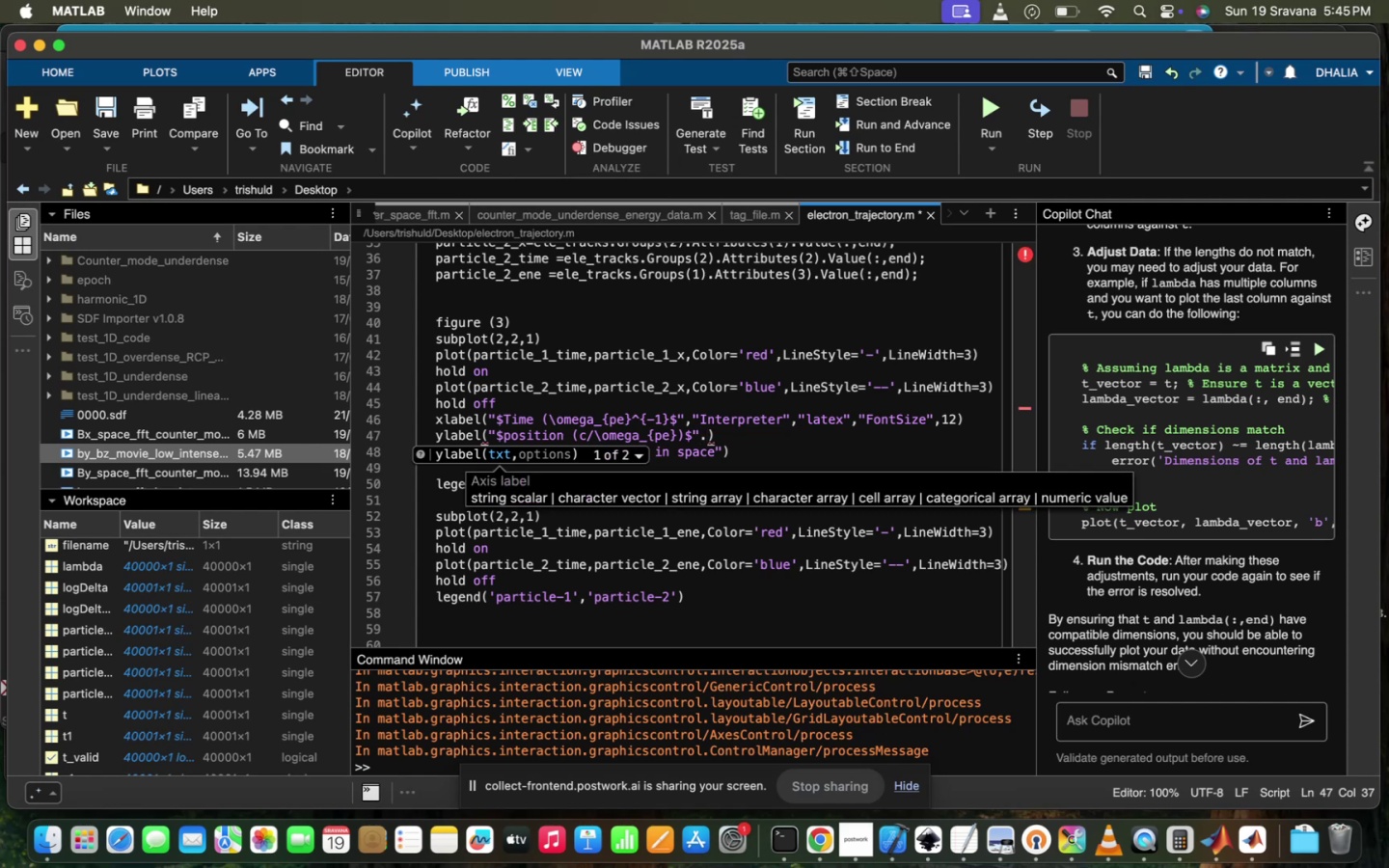 
key(Backspace)
 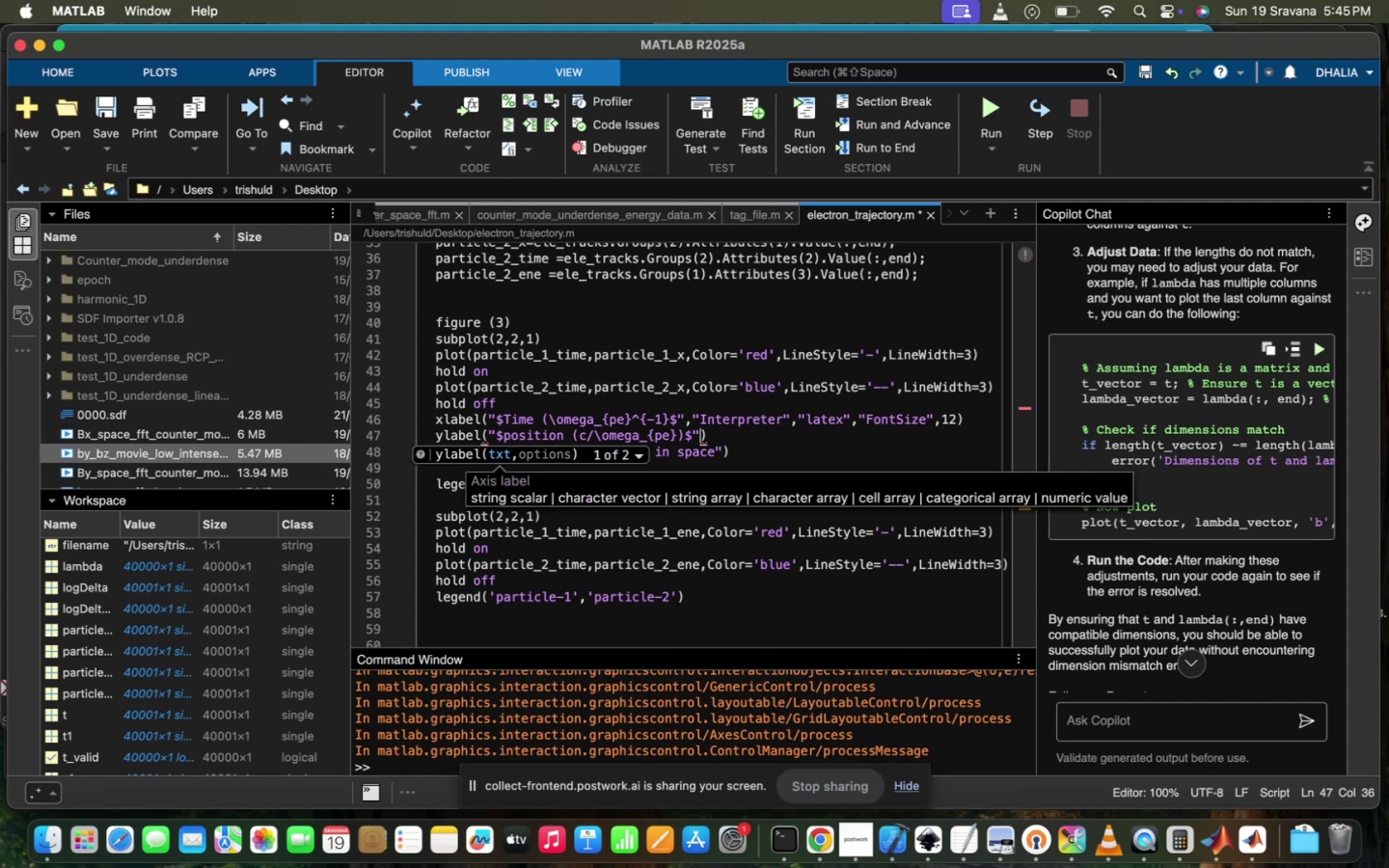 
key(Comma)
 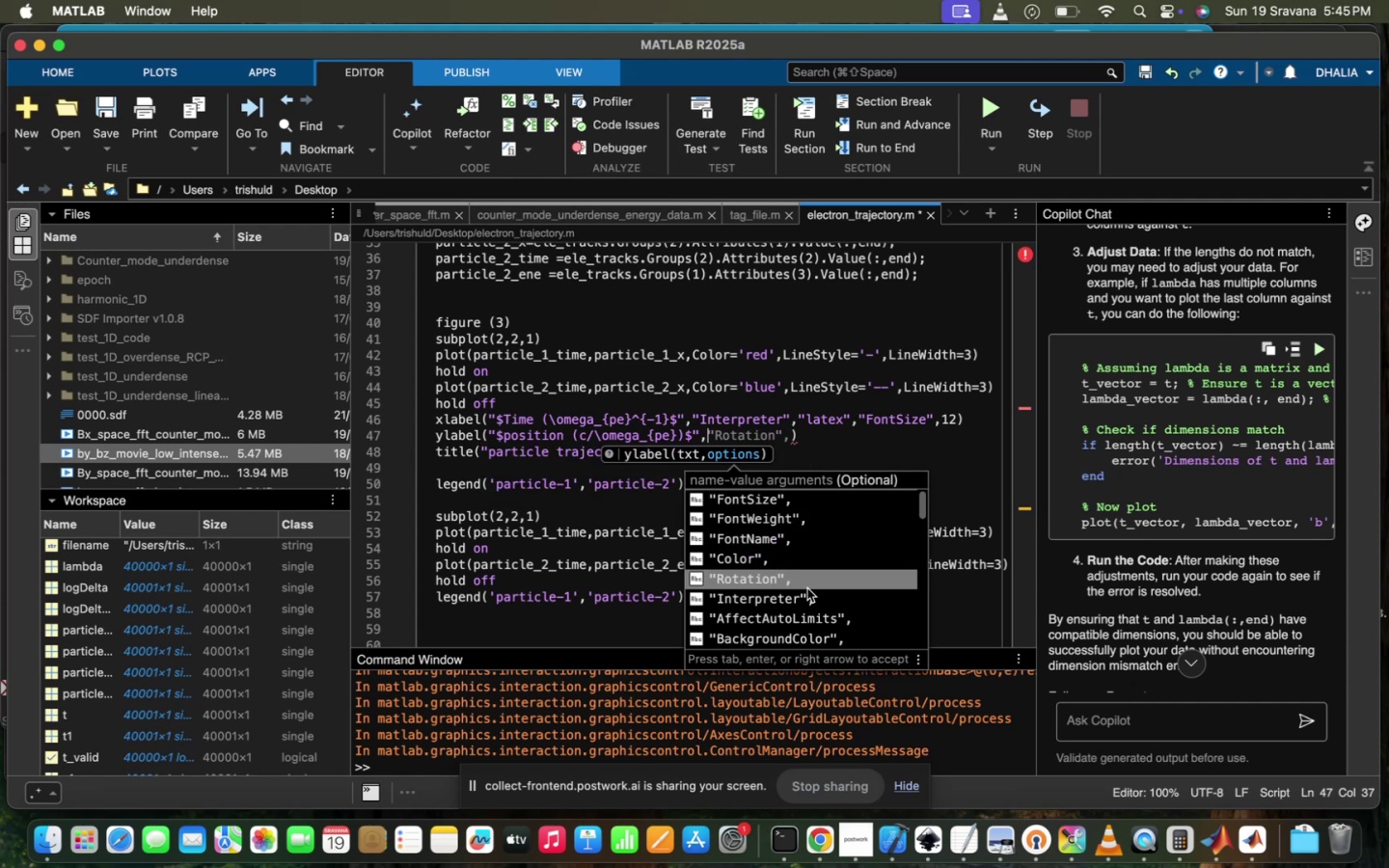 
left_click([815, 603])
 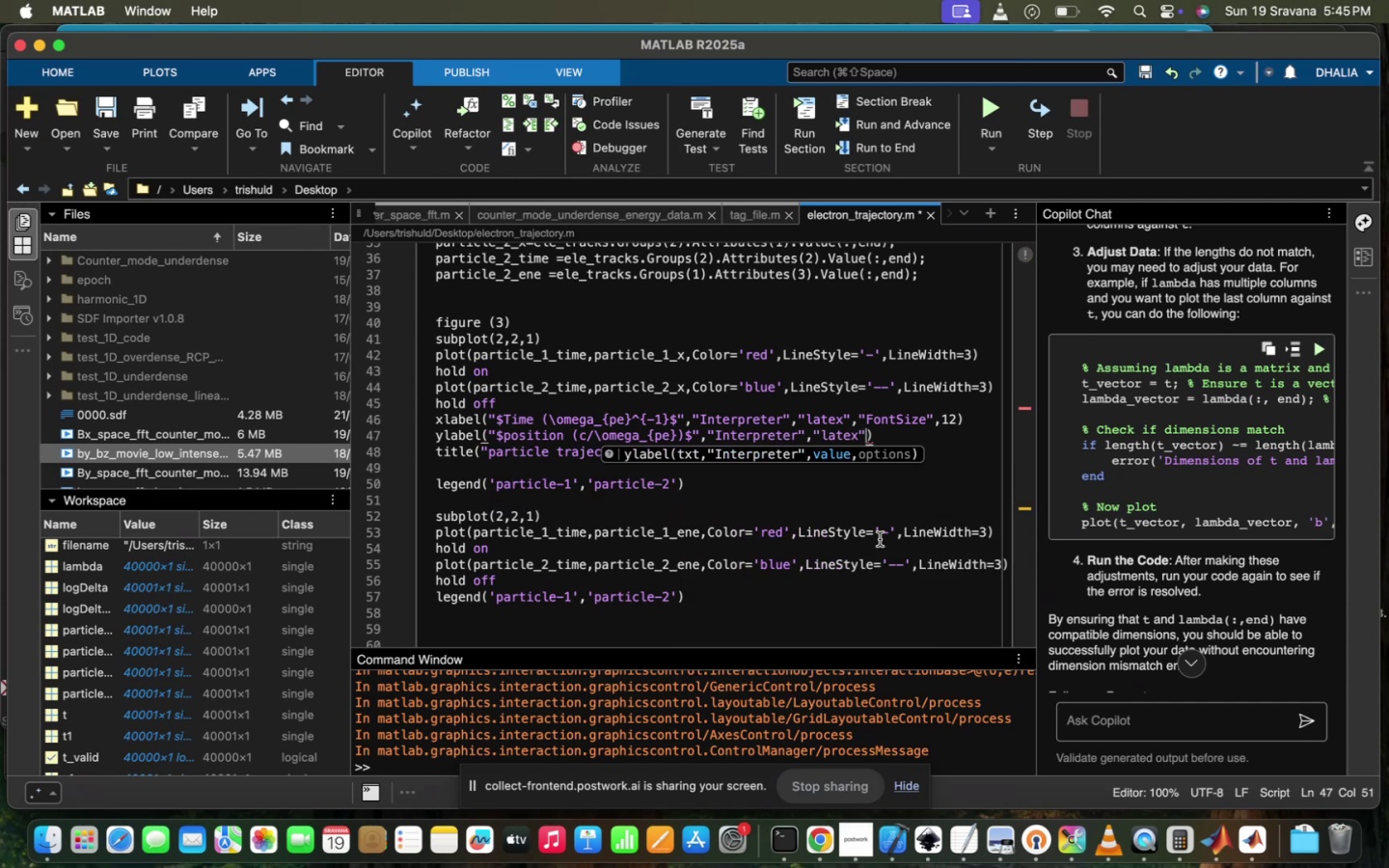 
key(Comma)
 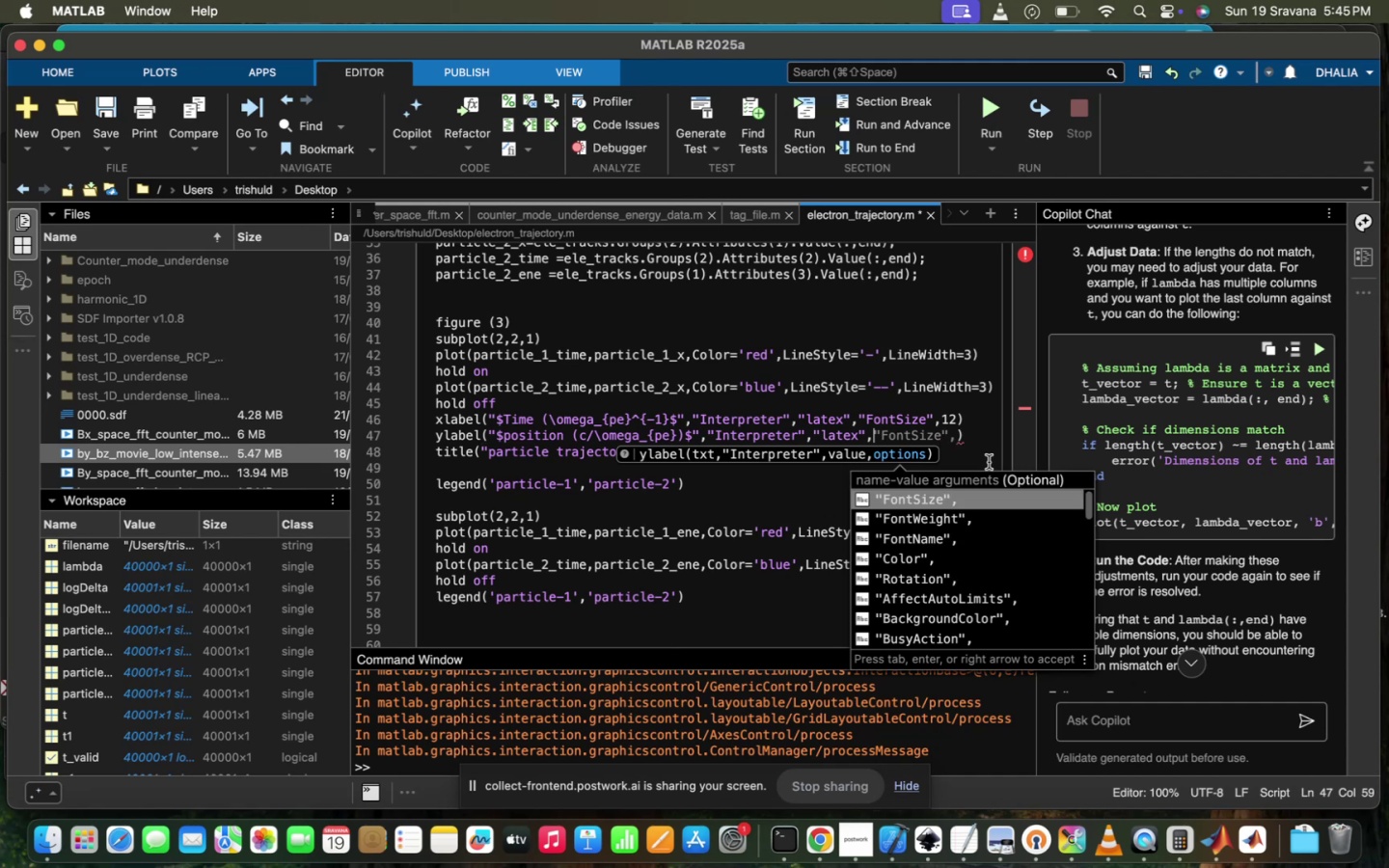 
left_click([979, 502])
 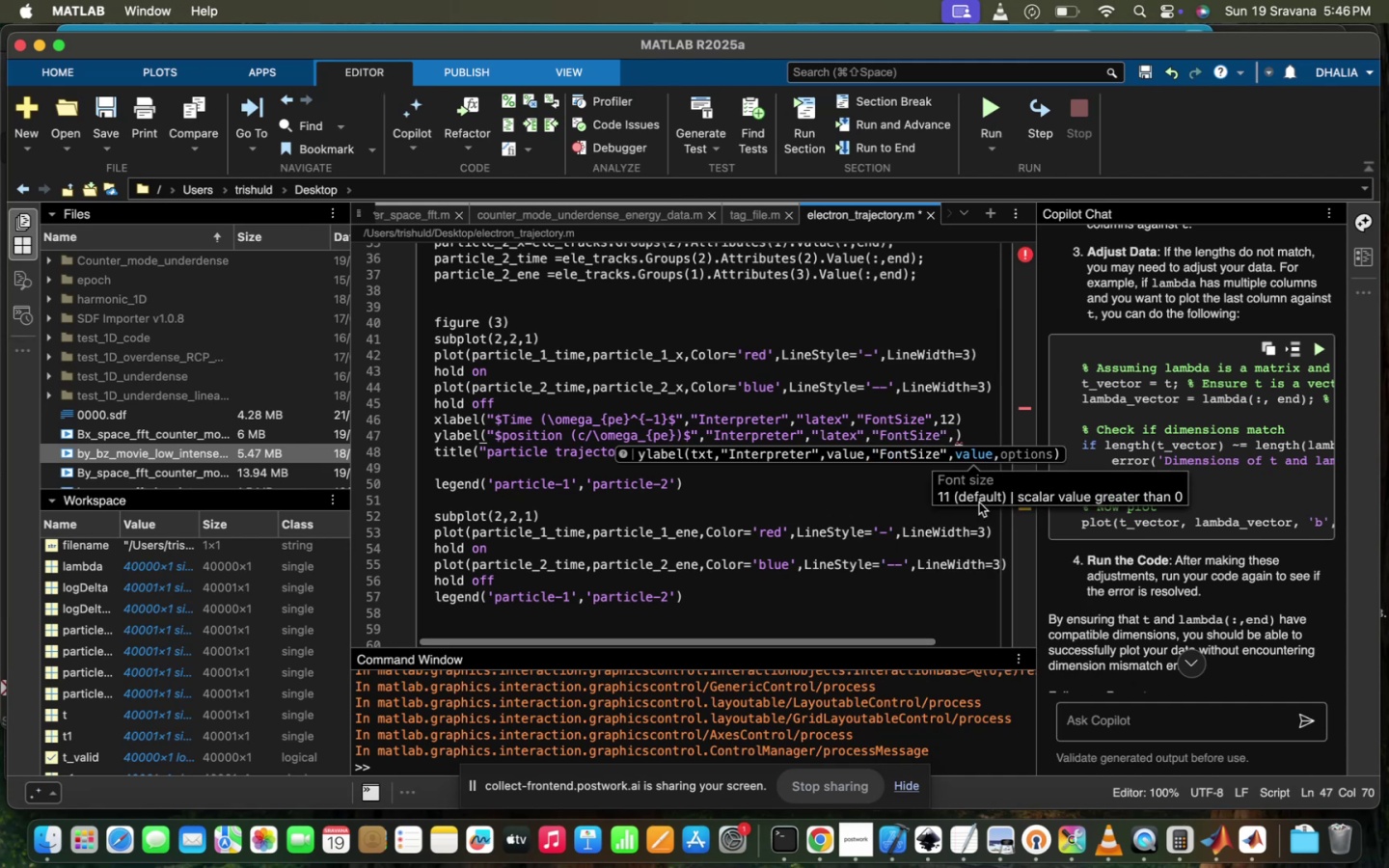 
type(12)
 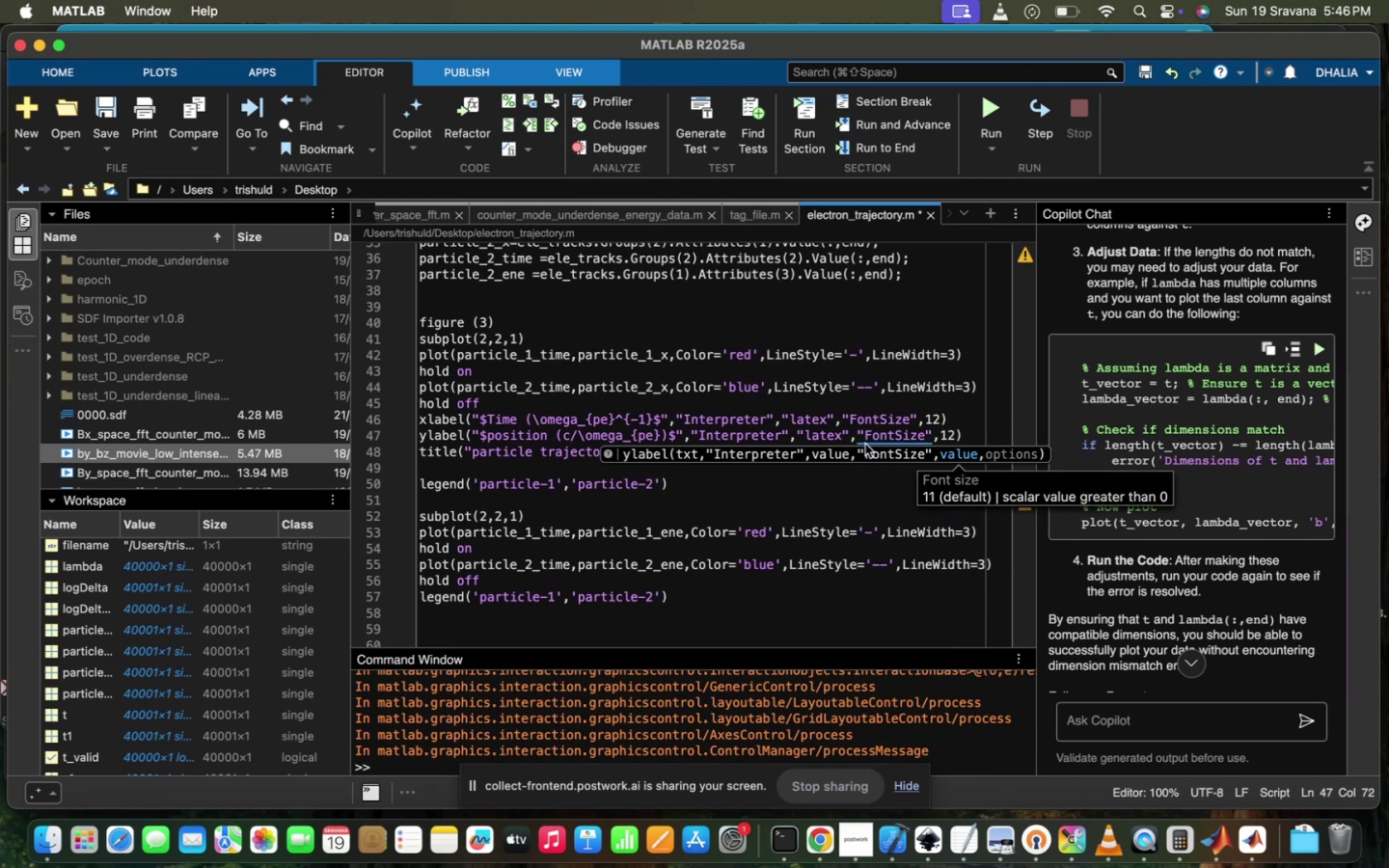 
left_click([861, 402])
 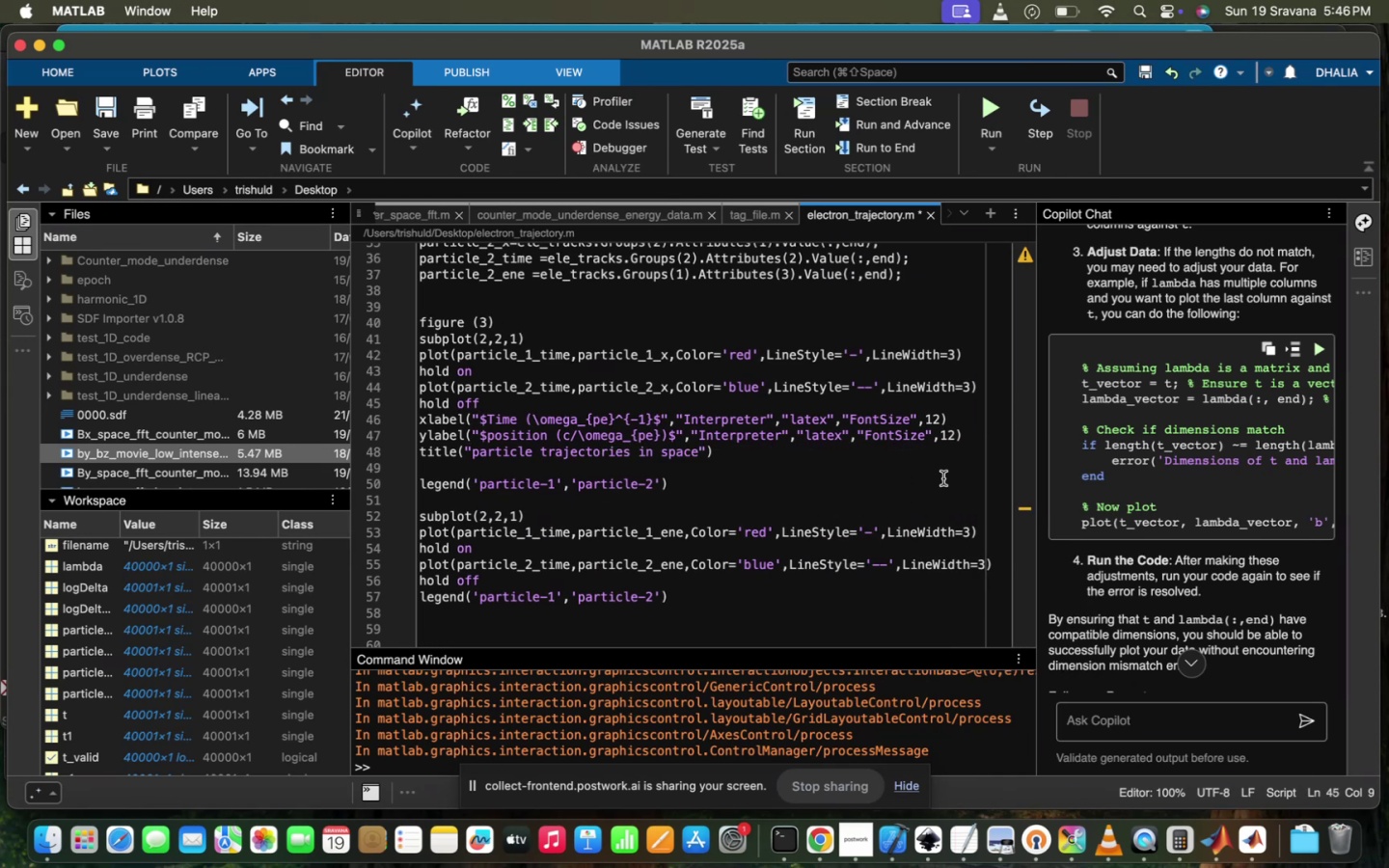 
scroll: coordinate [943, 478], scroll_direction: up, amount: 30.0
 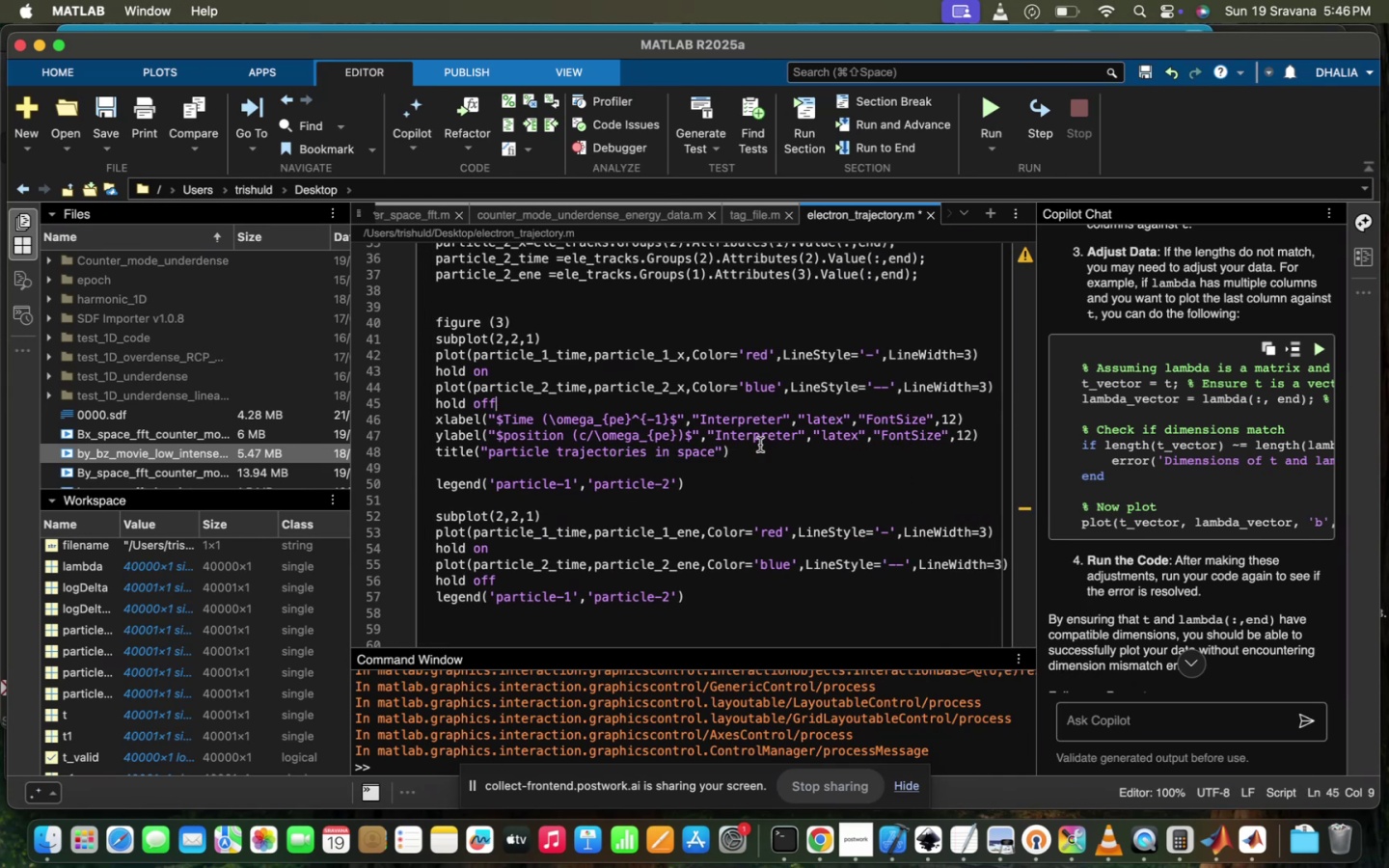 
left_click_drag(start_coordinate=[432, 413], to_coordinate=[978, 431])
 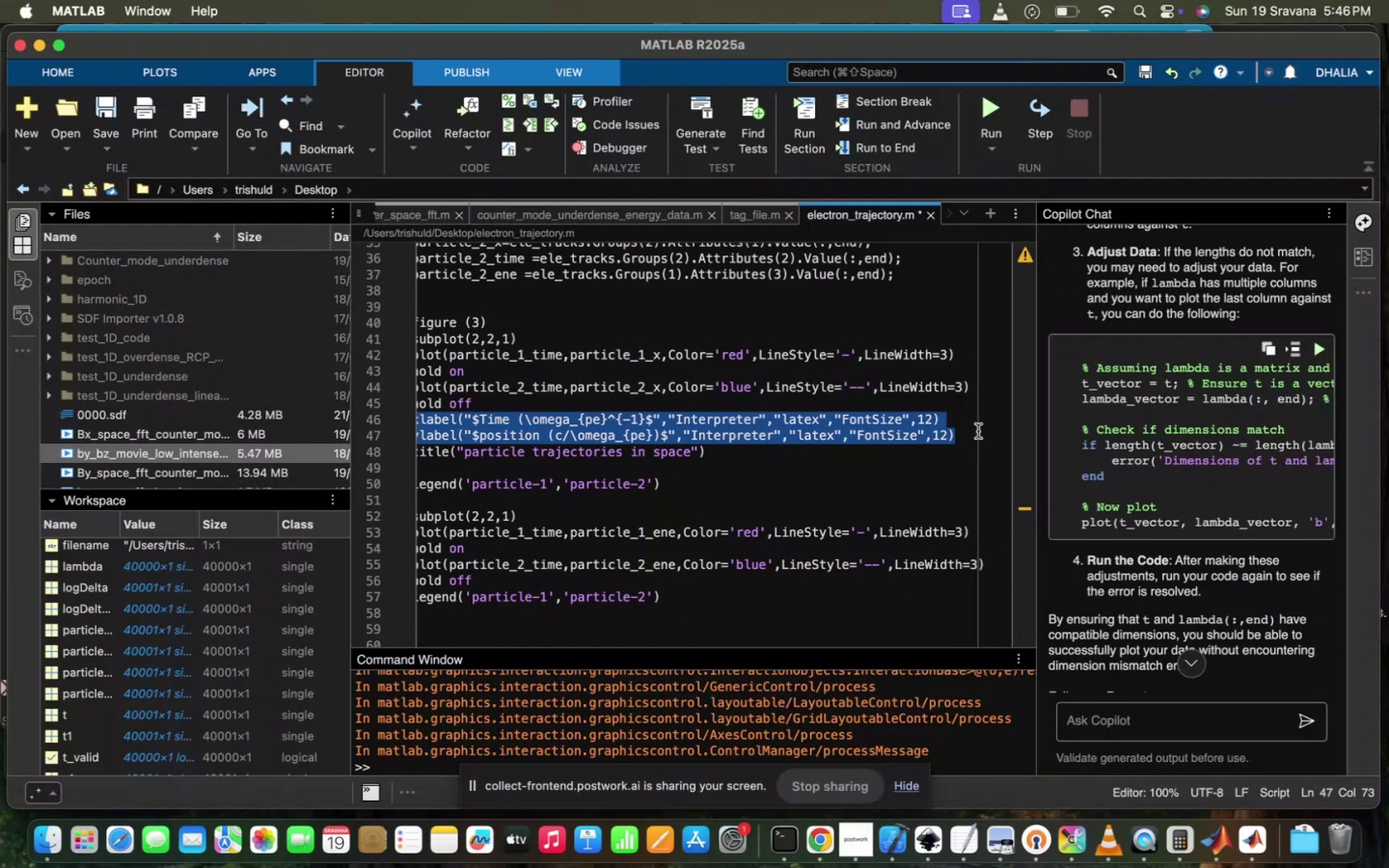 
key(Meta+CommandLeft)
 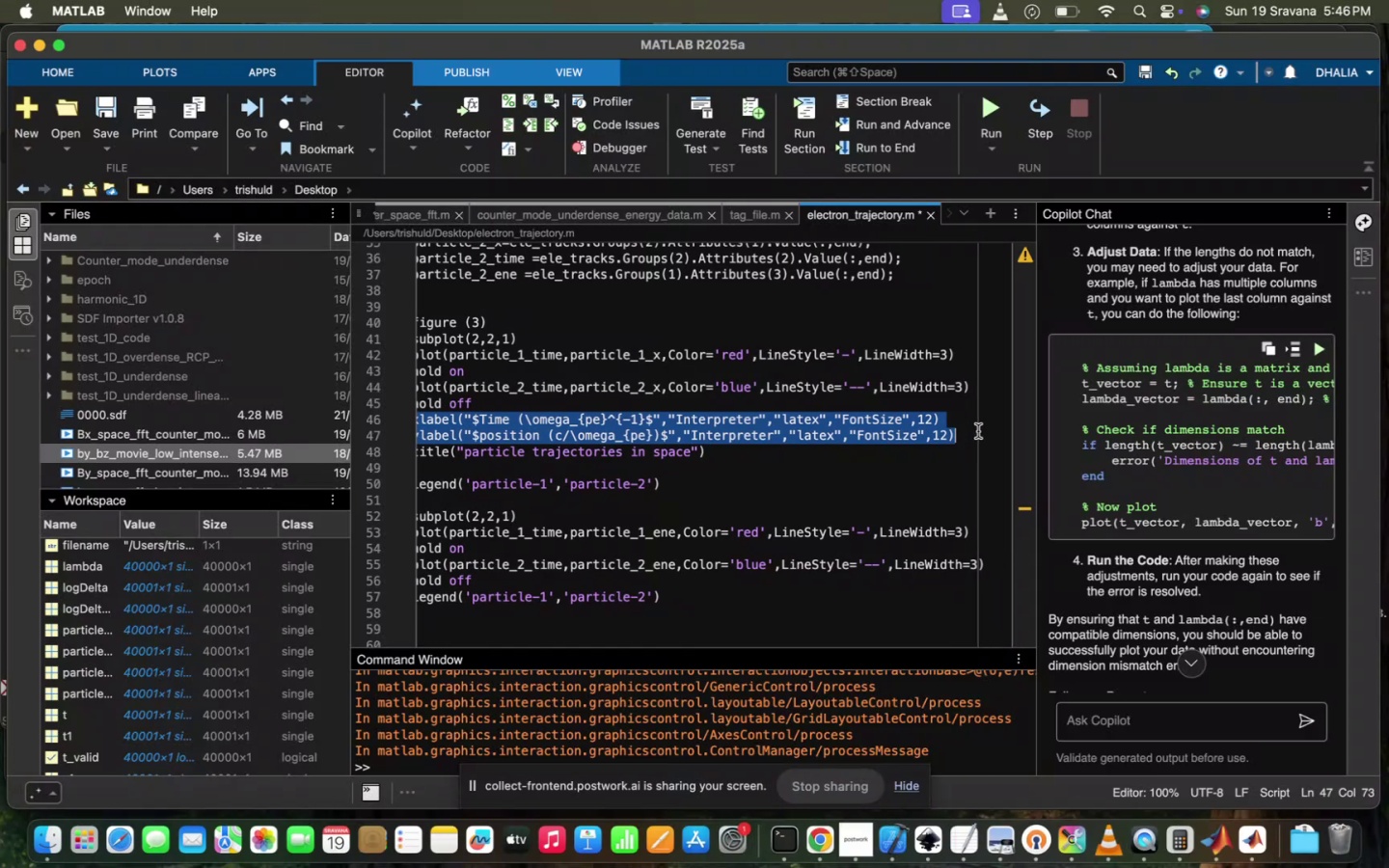 
key(Meta+C)
 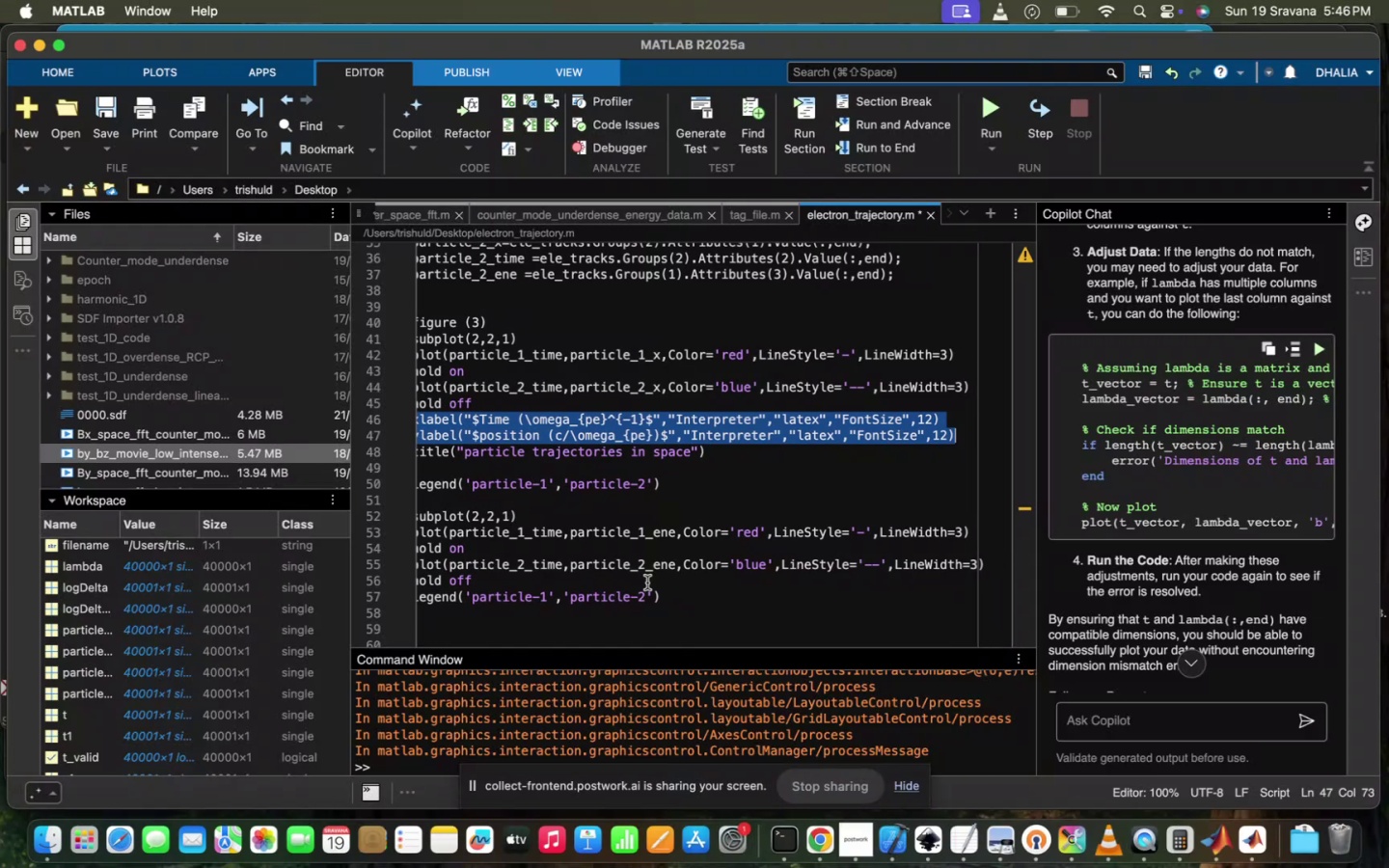 
left_click([568, 586])
 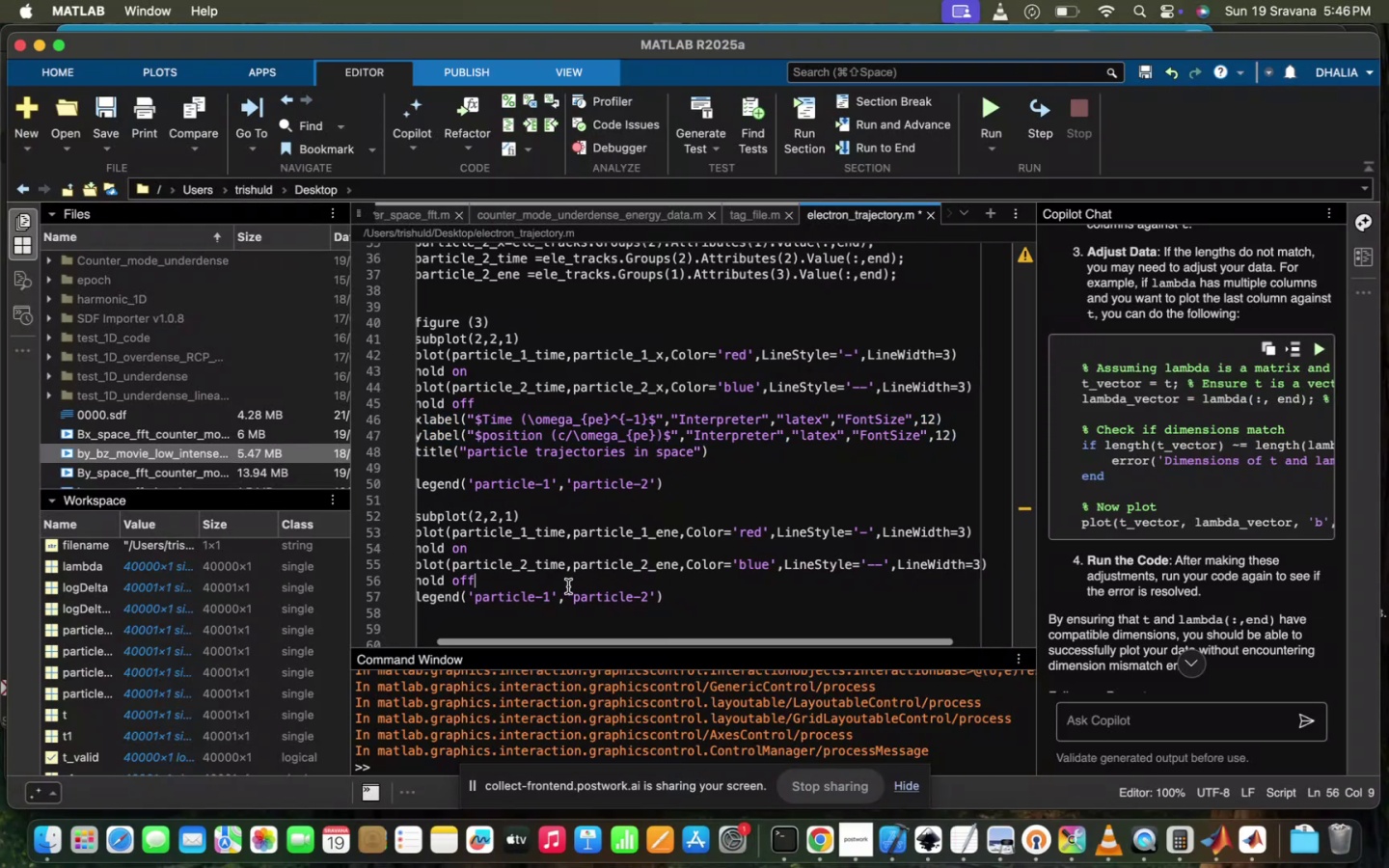 
scroll: coordinate [568, 586], scroll_direction: up, amount: 59.0
 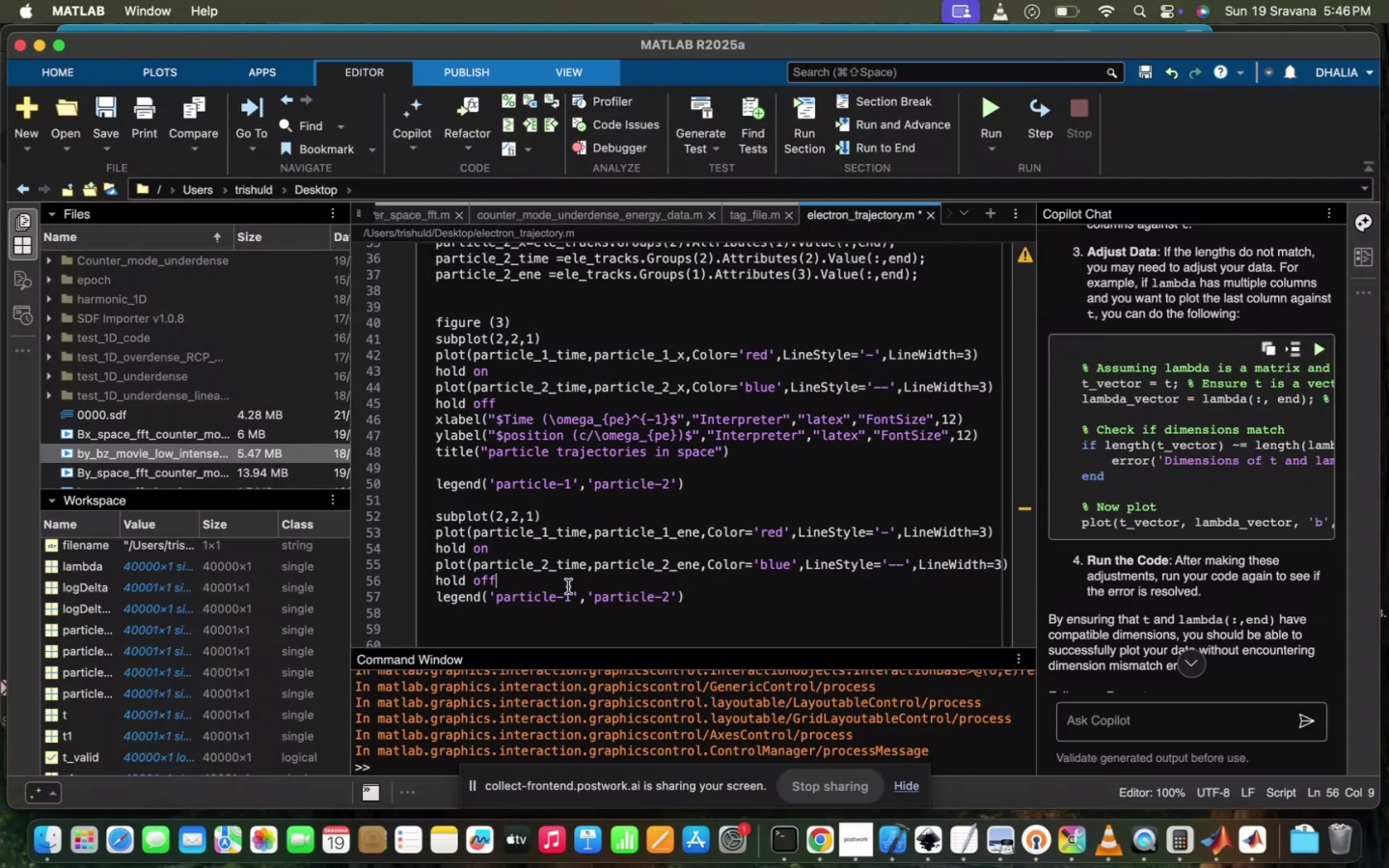 
key(Enter)
 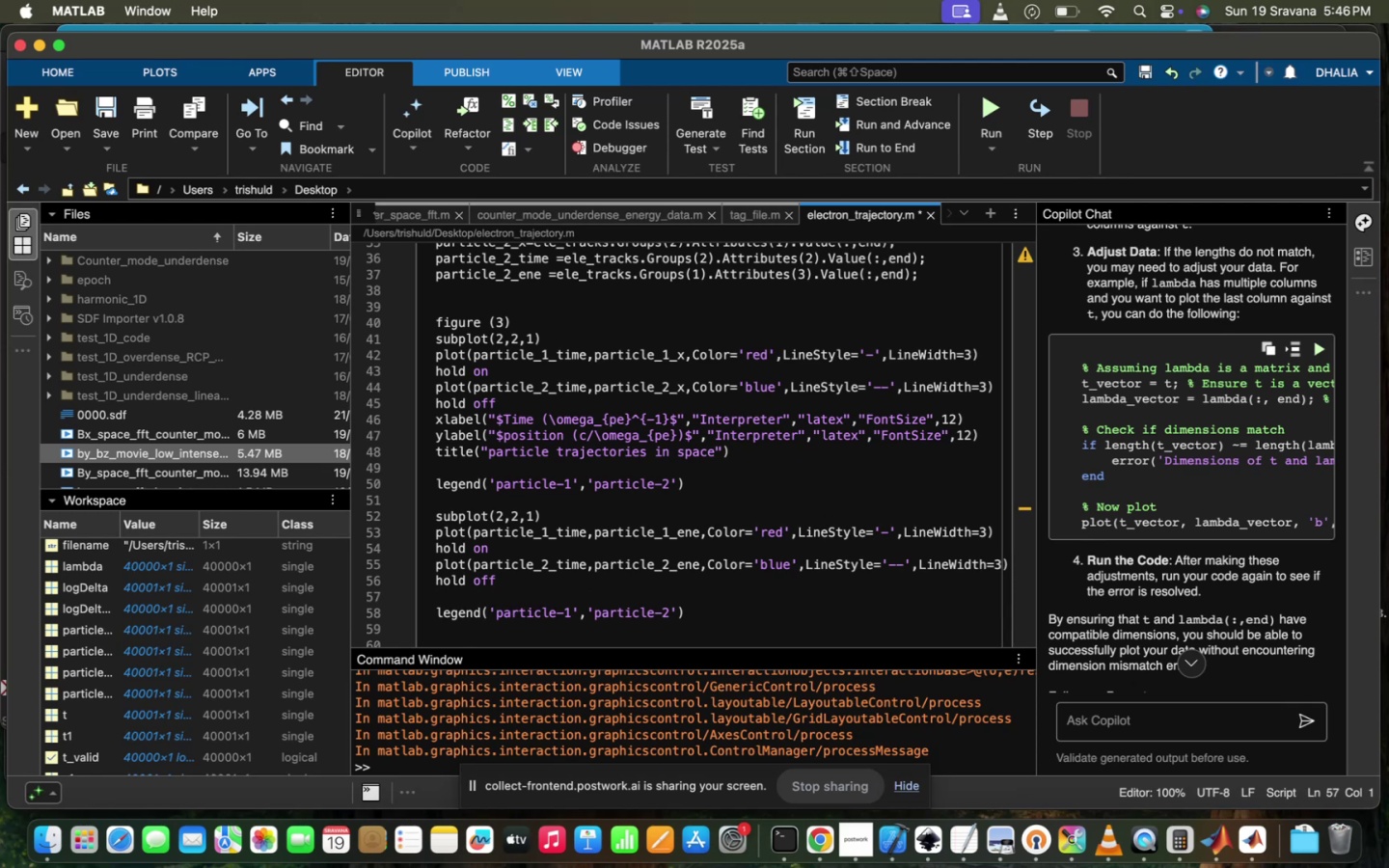 
key(Meta+CommandLeft)
 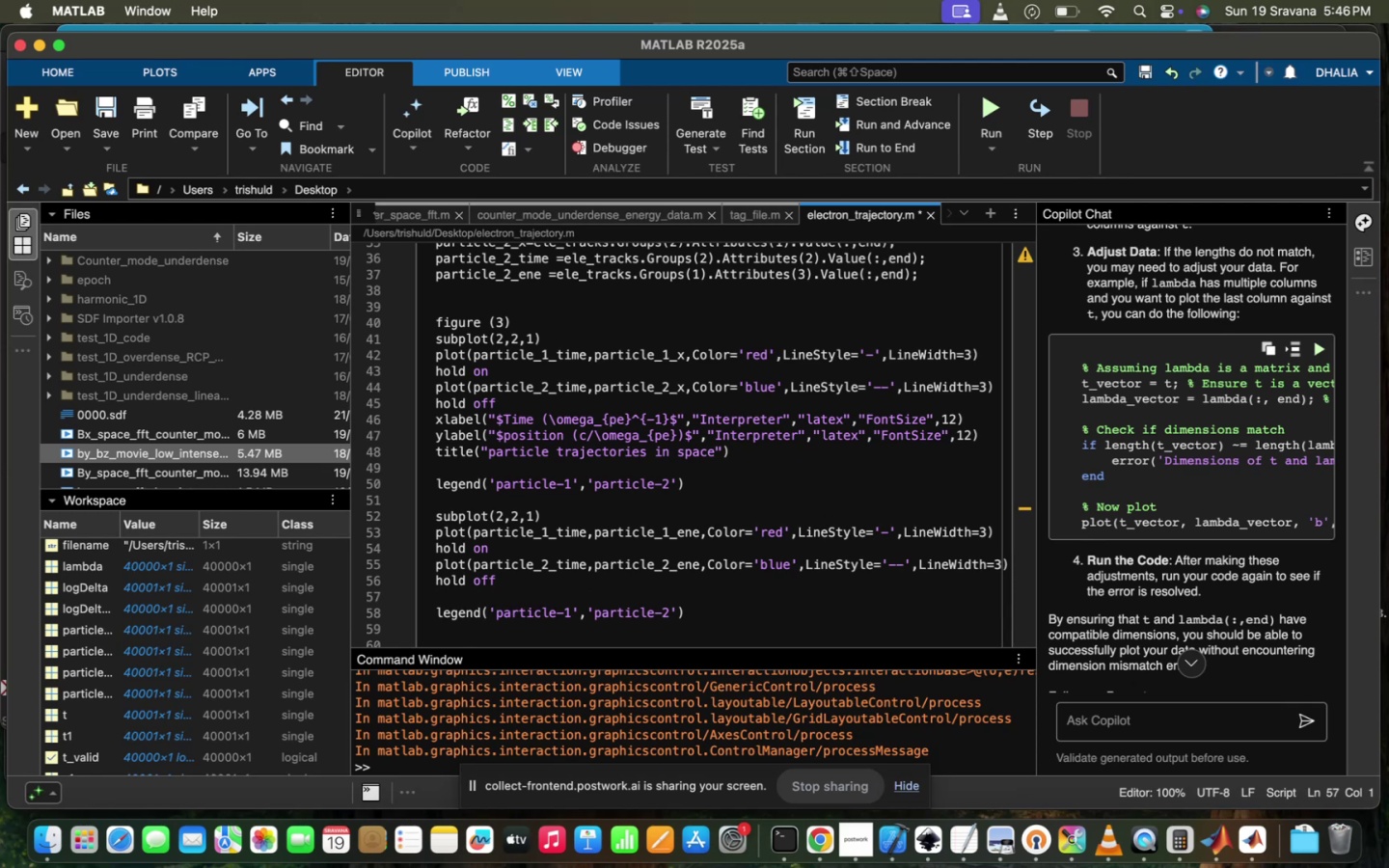 
key(Meta+V)
 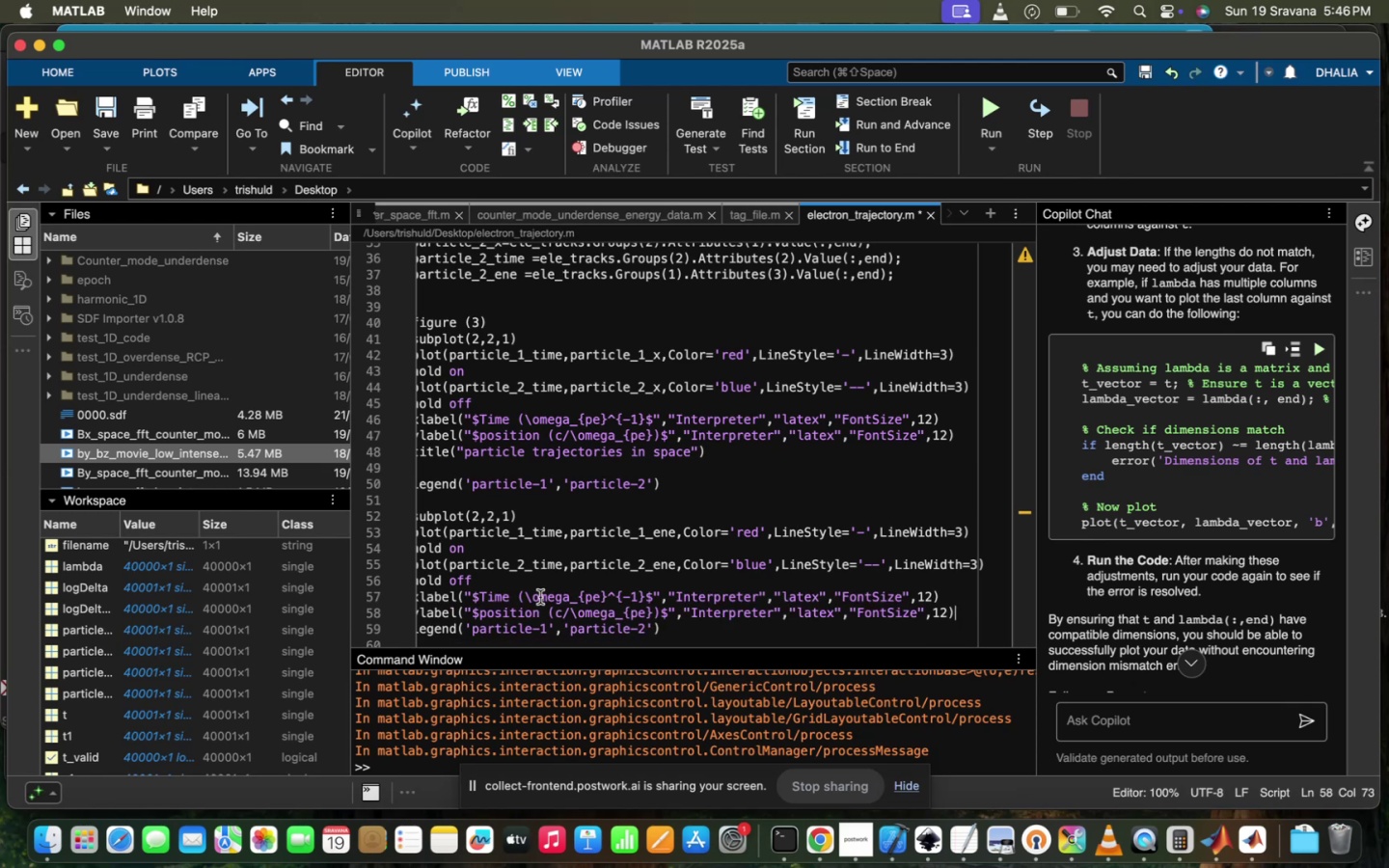 
left_click_drag(start_coordinate=[536, 610], to_coordinate=[509, 608])
 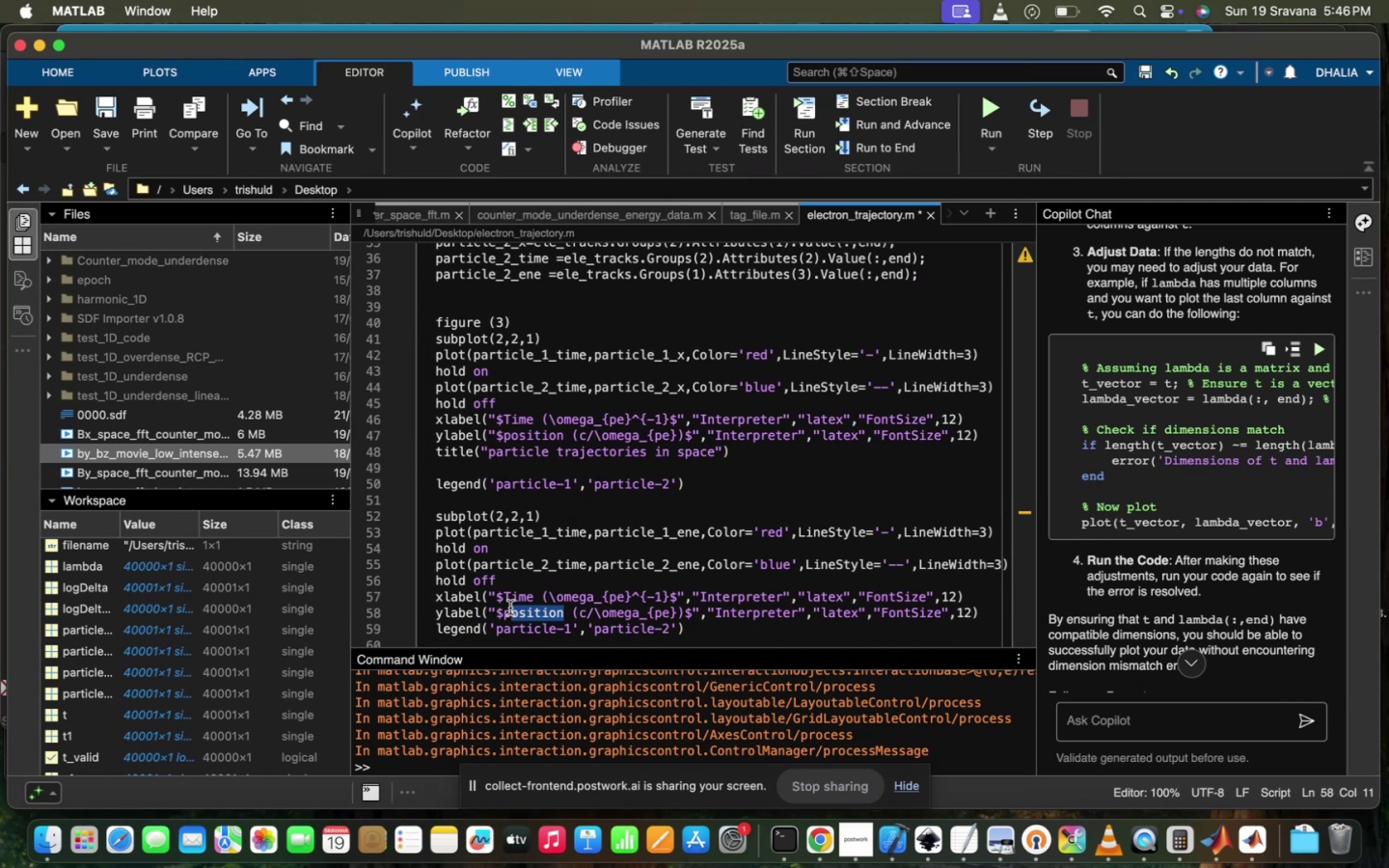 
type(\\)
key(Backspace)
key(Backspace)
key(Backspace)
type(energy)
 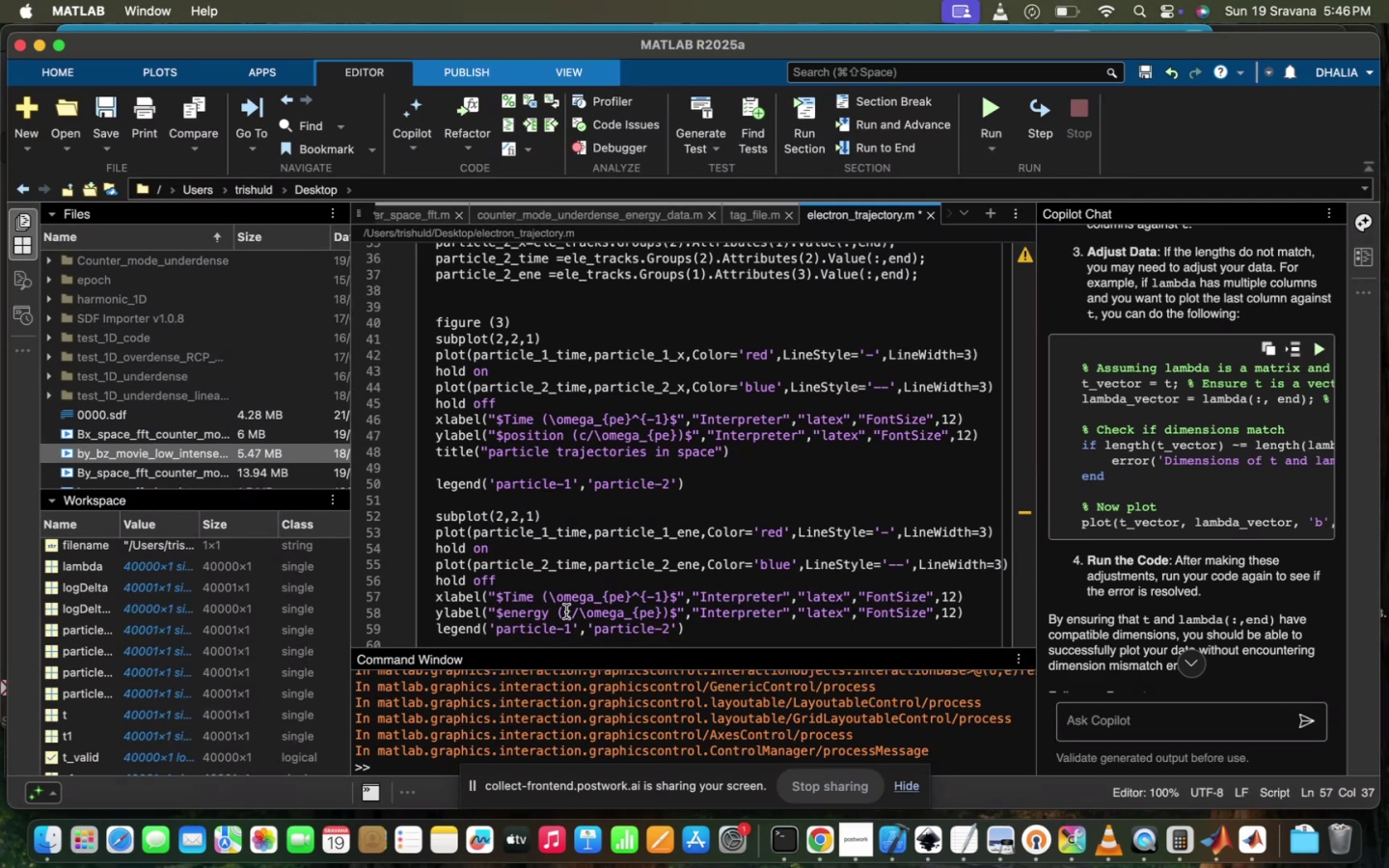 
left_click_drag(start_coordinate=[565, 609], to_coordinate=[662, 604])
 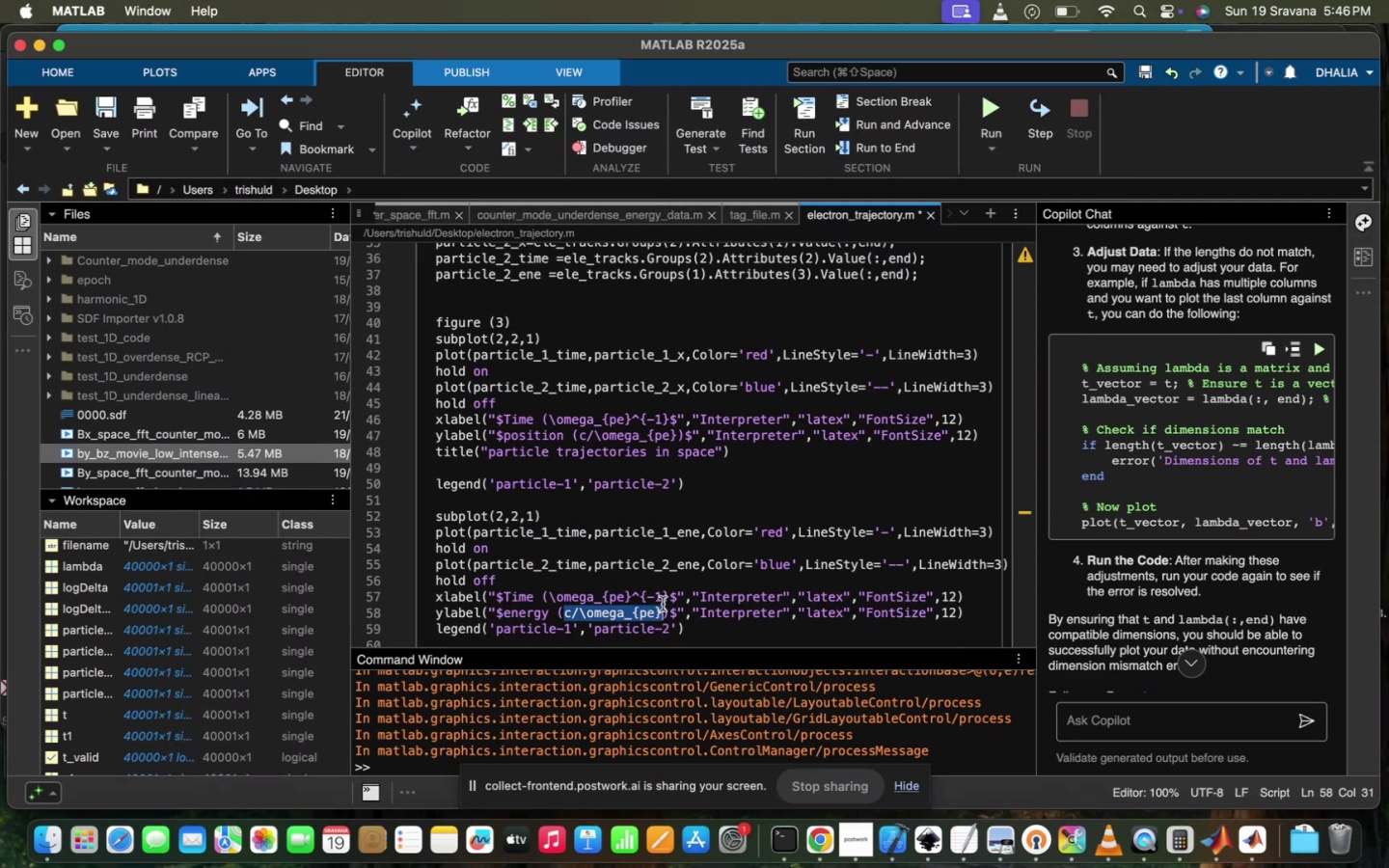 
type(mc^2)
 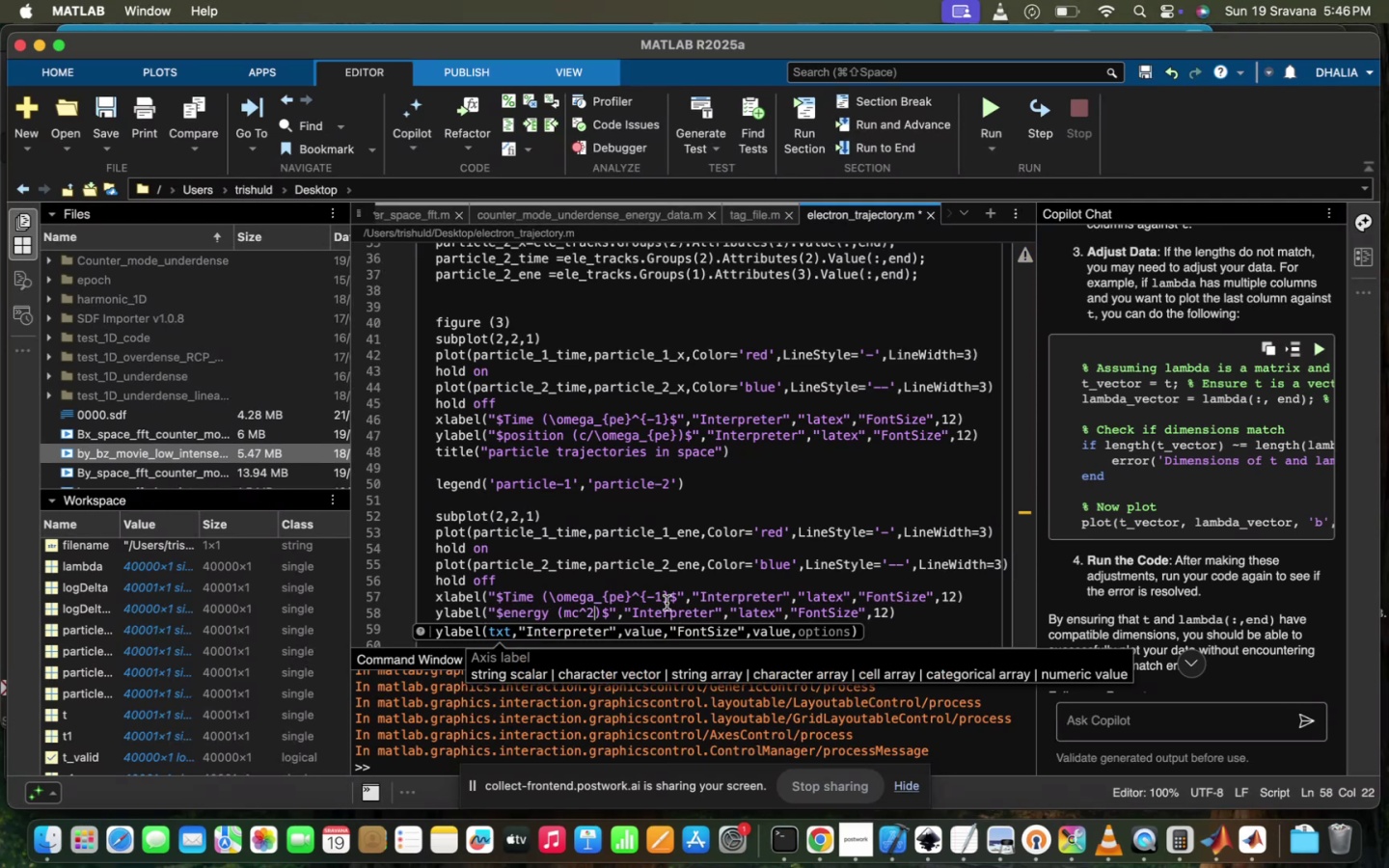 
key(ArrowLeft)
 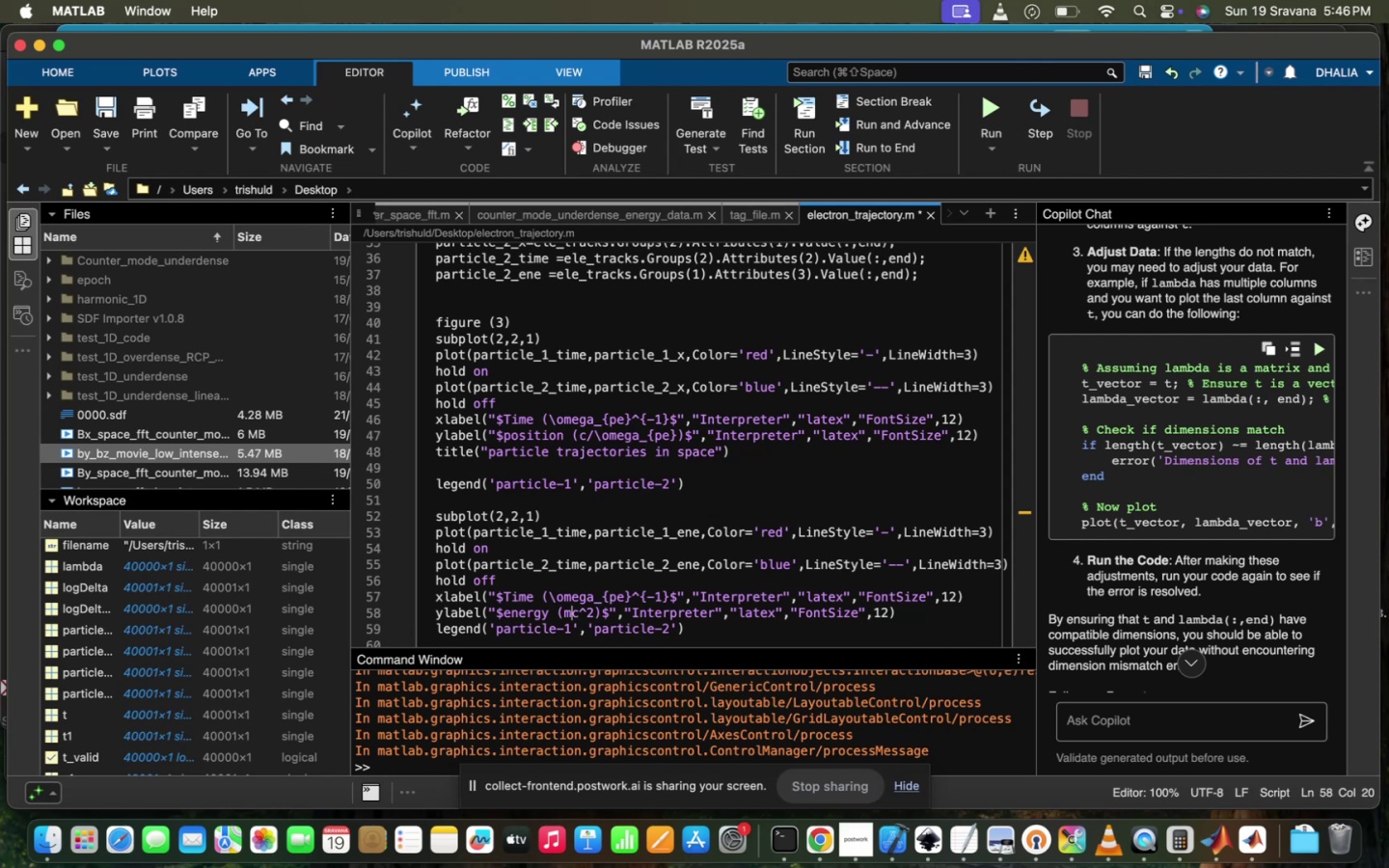 
key(Shift+ShiftRight)
 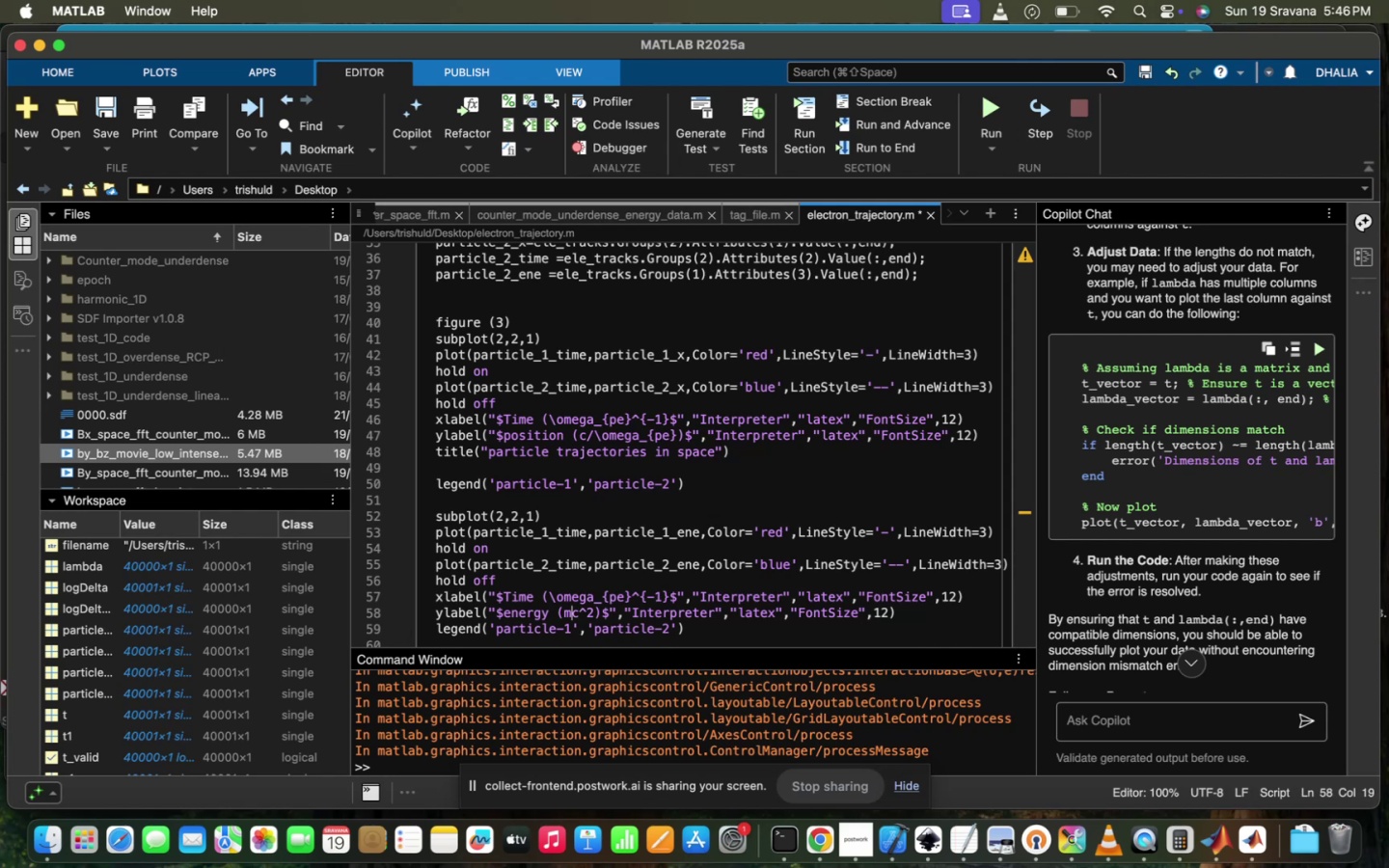 
key(Shift+Minus)
 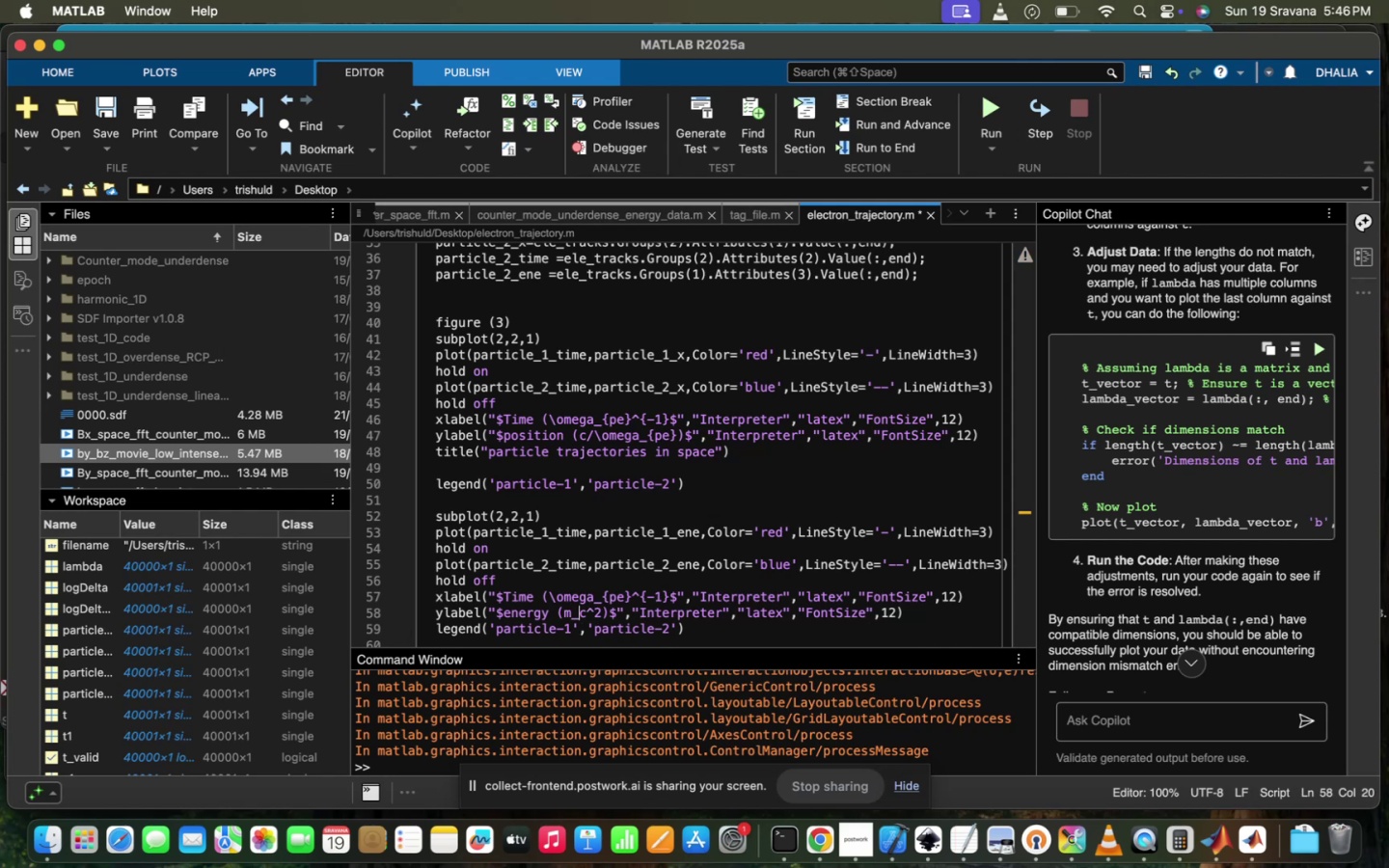 
key(E)
 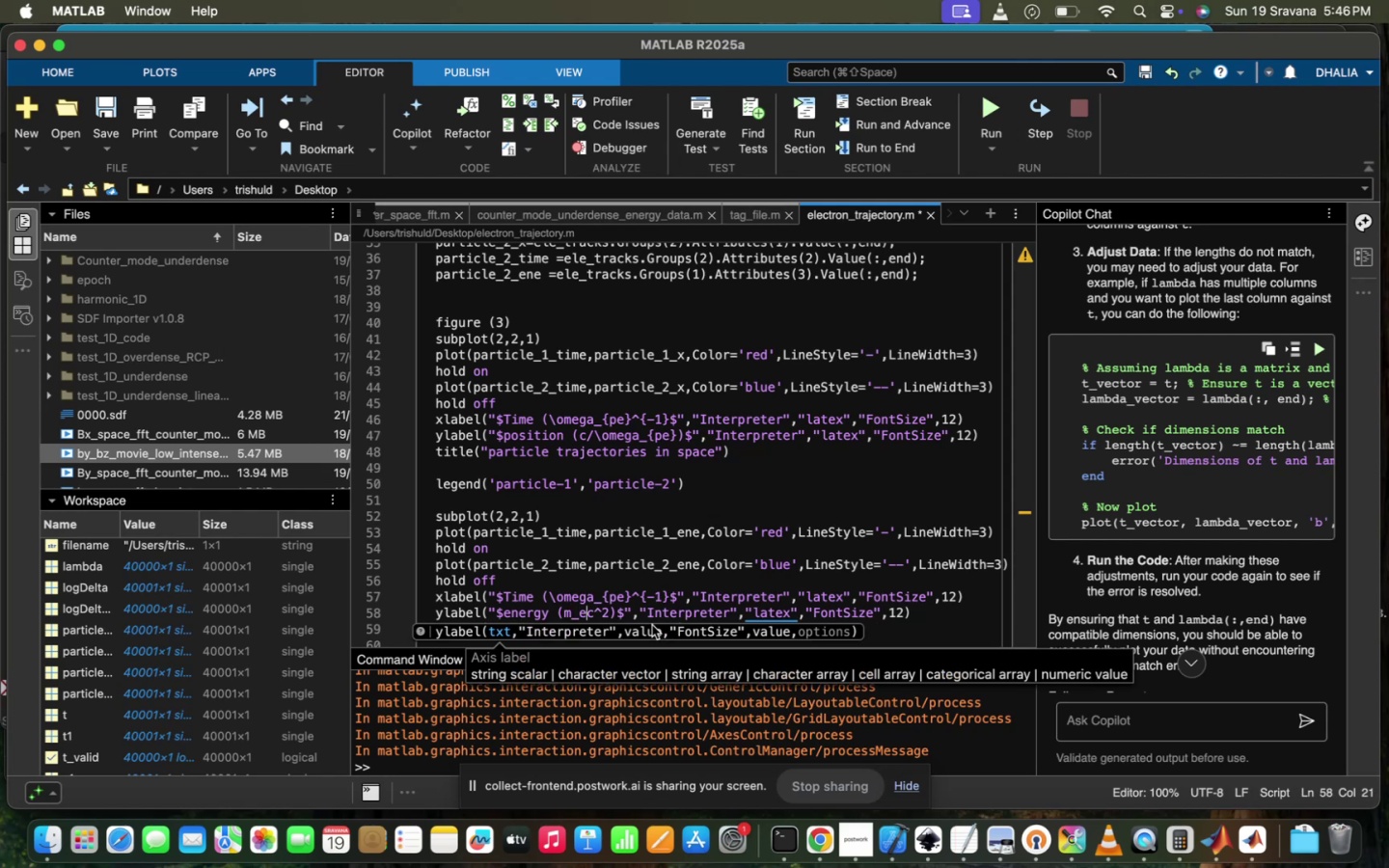 
left_click([766, 572])
 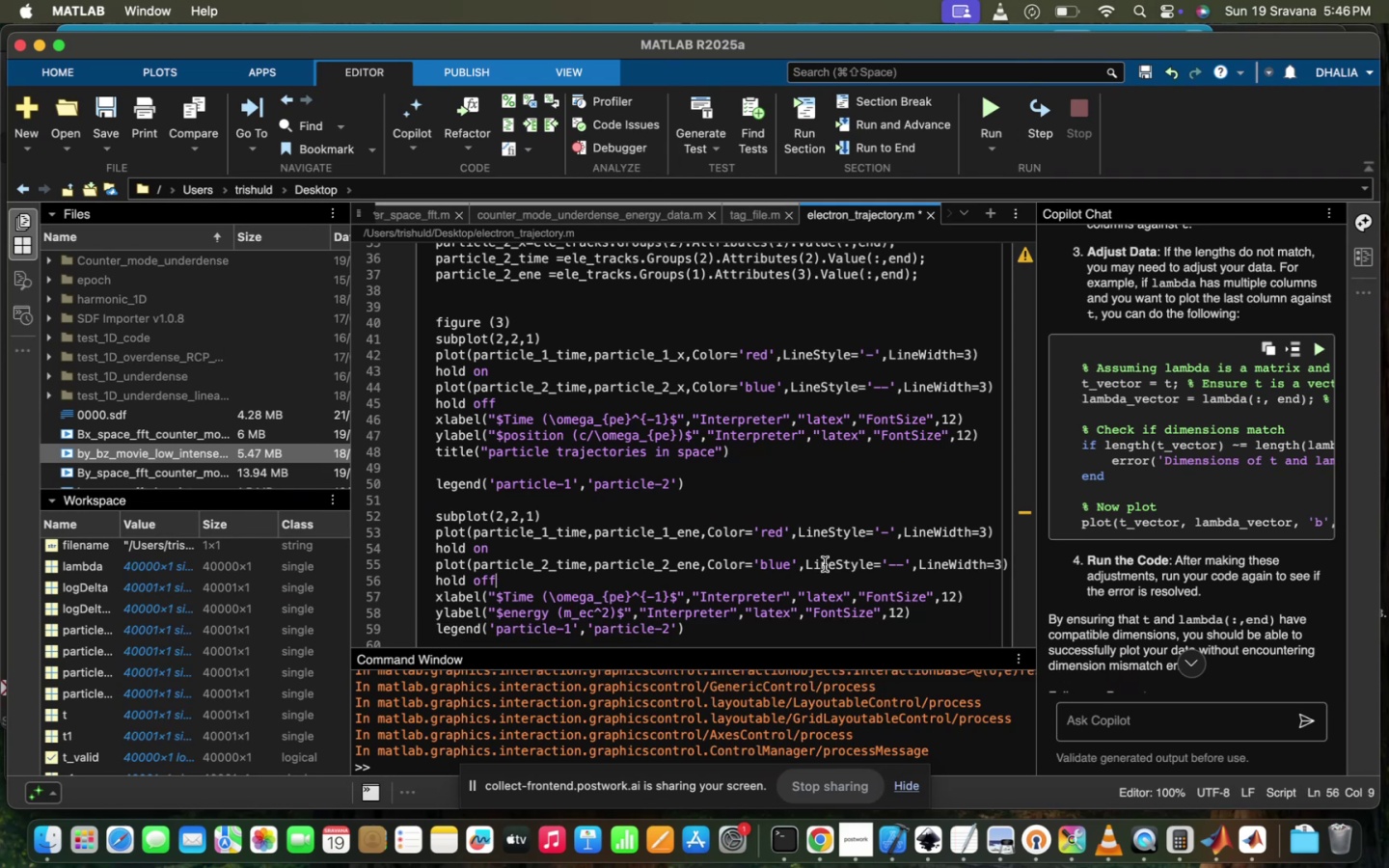 
scroll: coordinate [825, 564], scroll_direction: down, amount: 8.0
 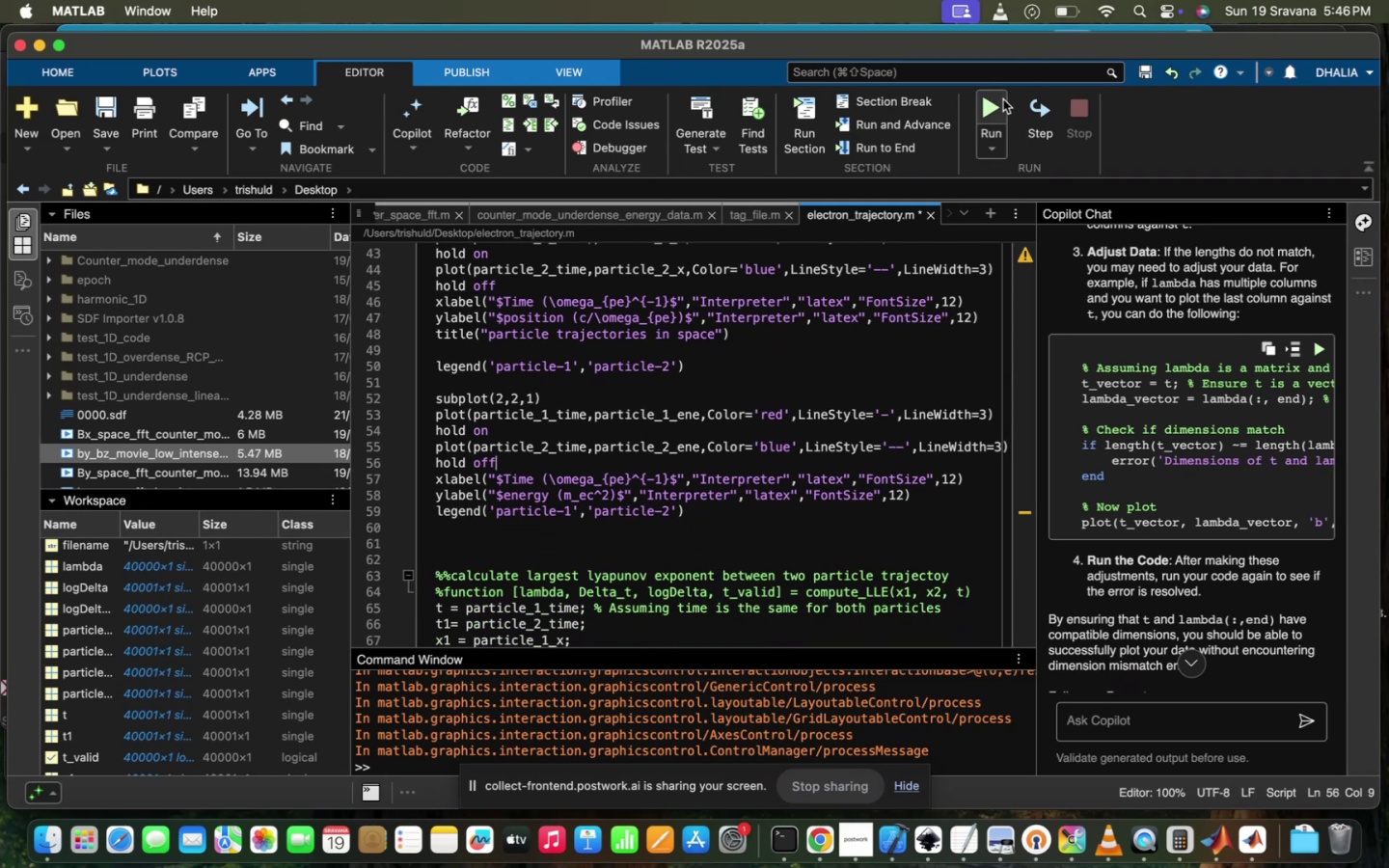 
left_click([1003, 99])
 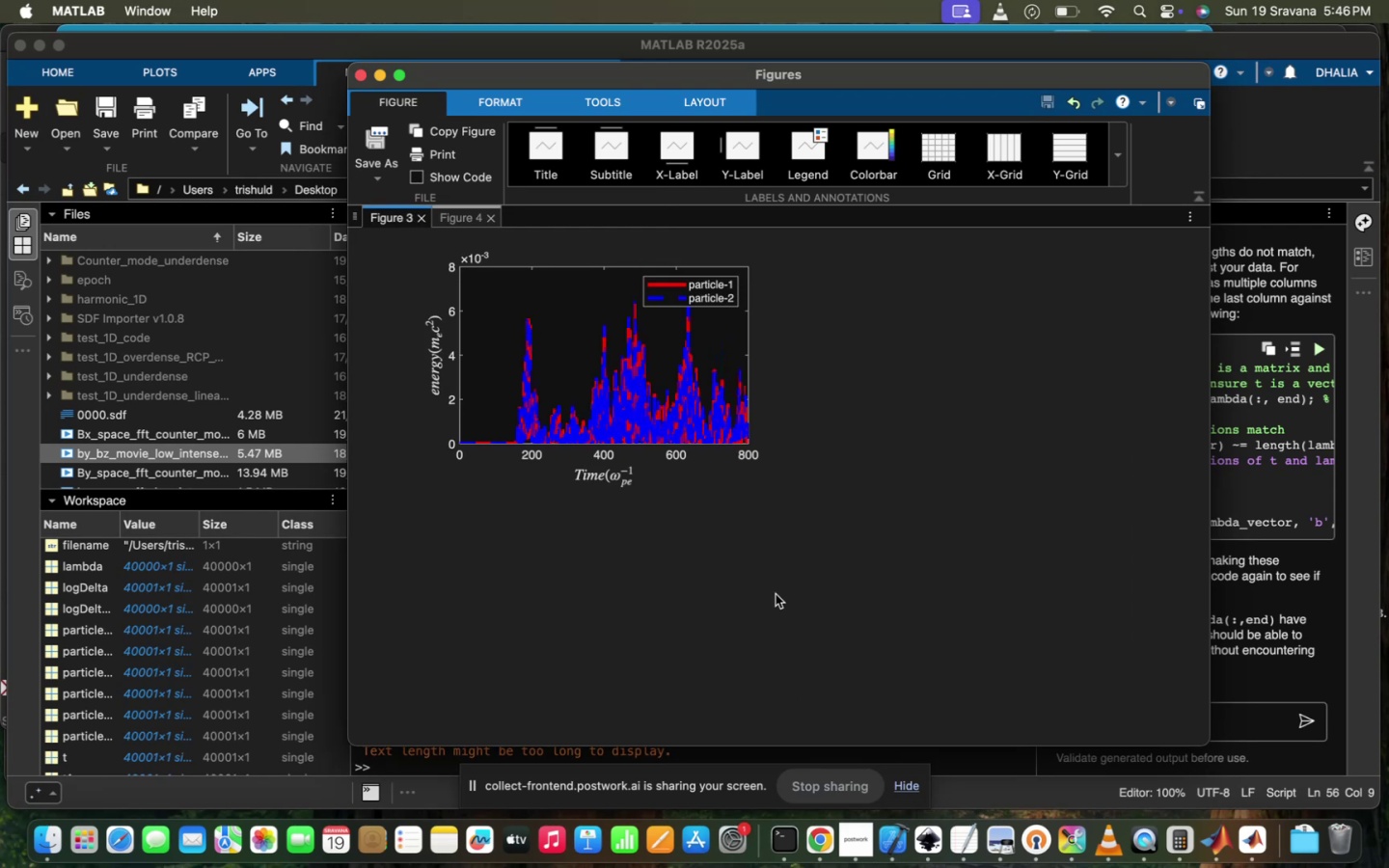 
wait(7.72)
 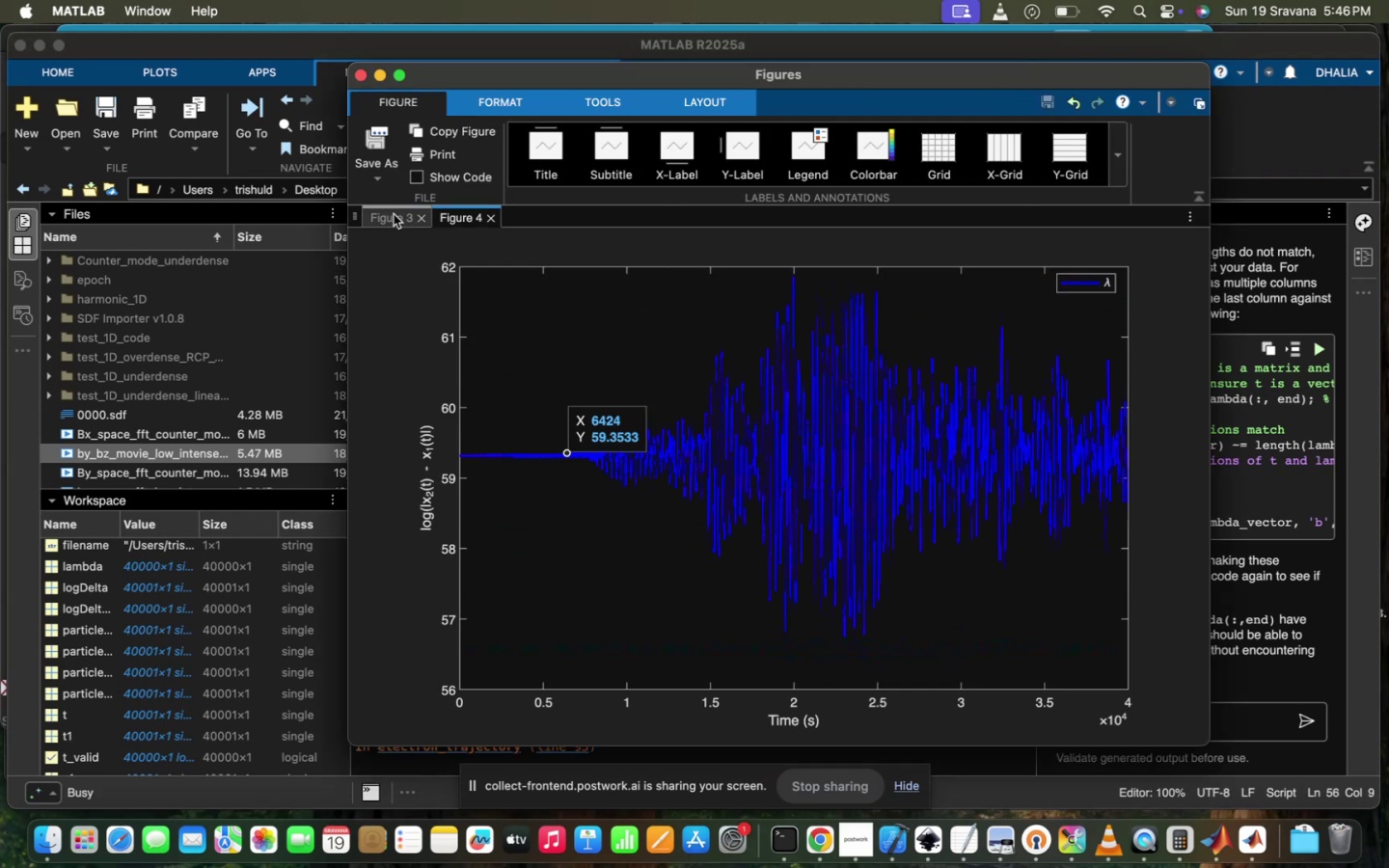 
scroll: coordinate [561, 489], scroll_direction: up, amount: 9.0
 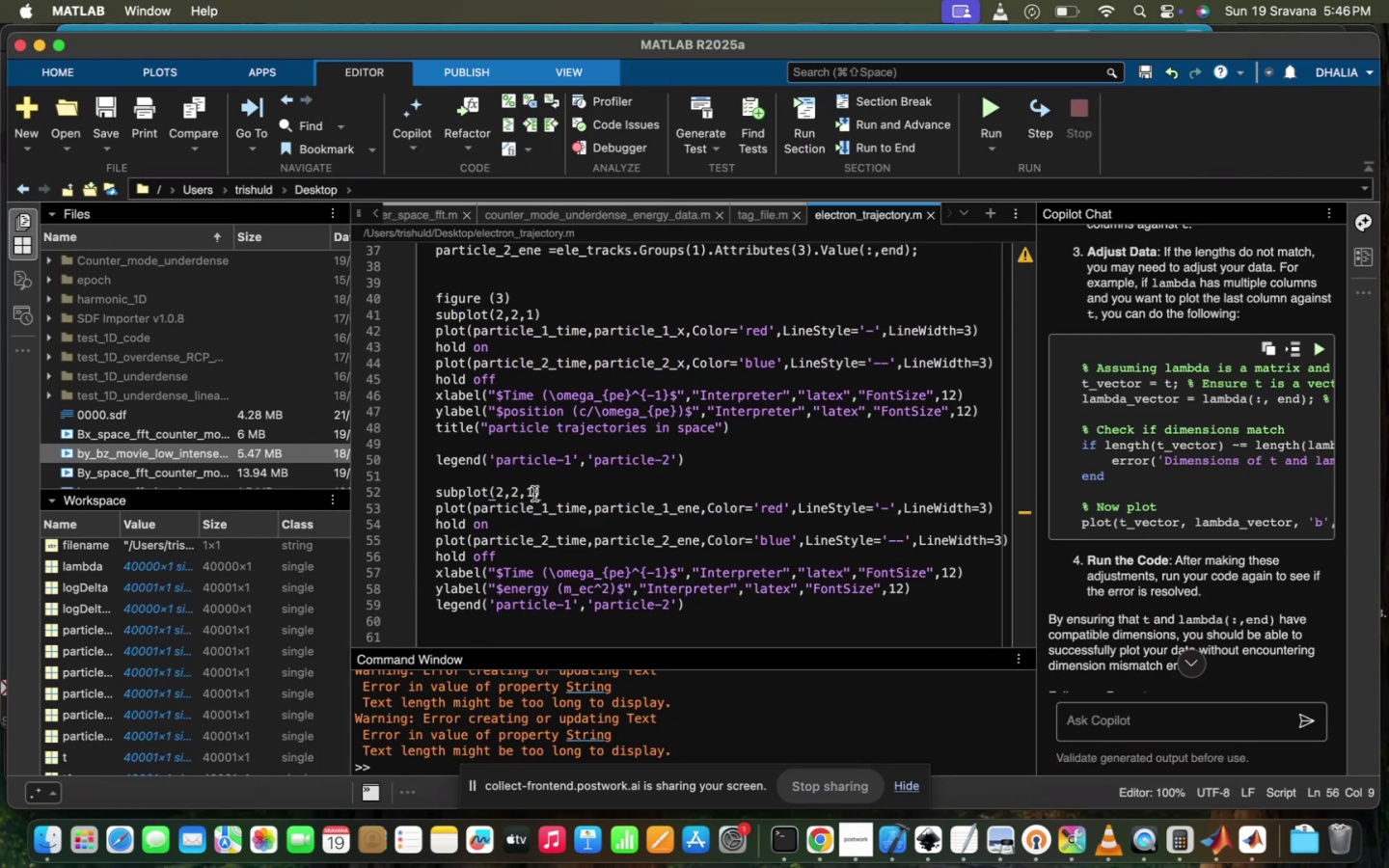 
key(Backspace)
 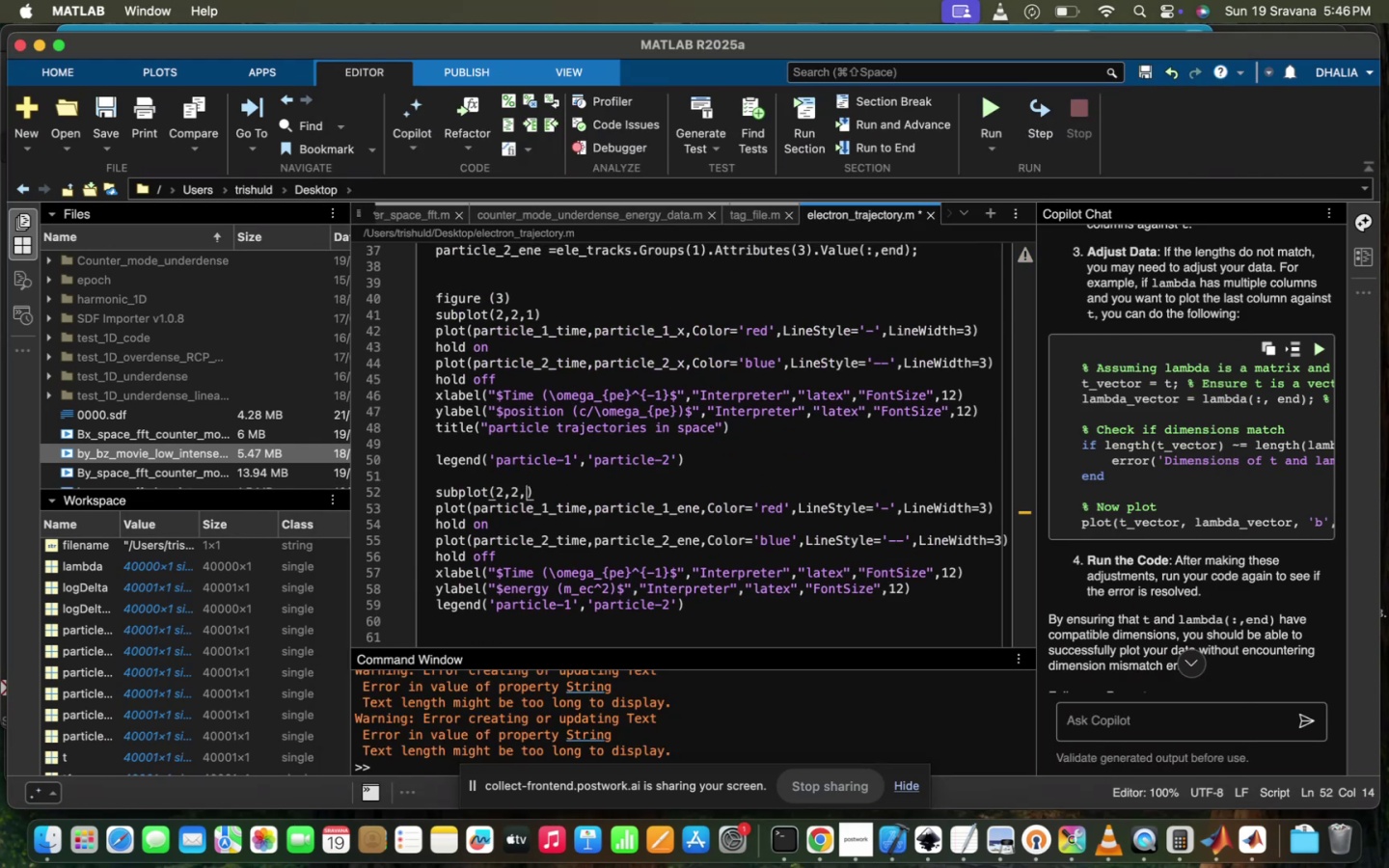 
key(2)
 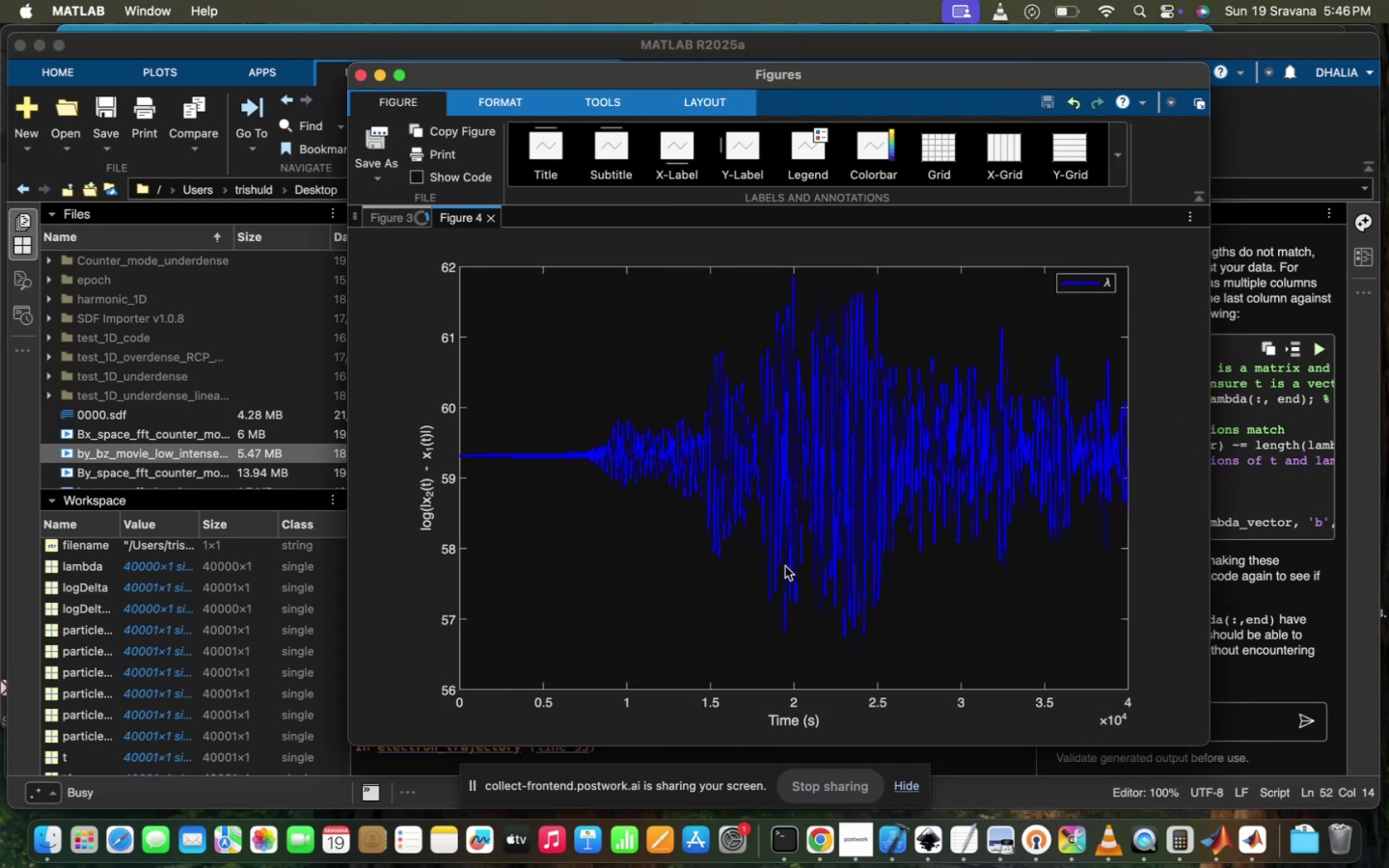 
left_click([390, 216])
 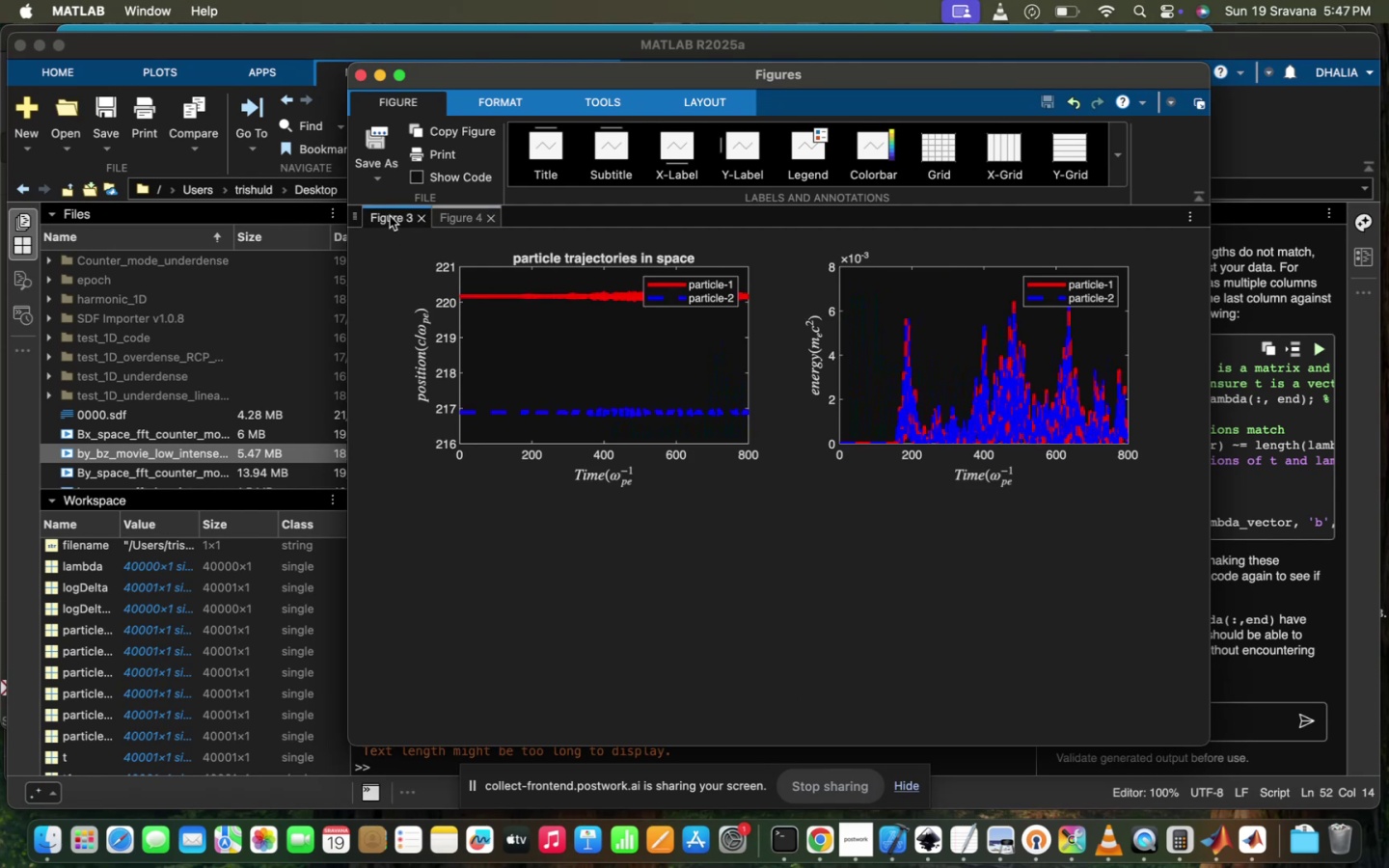 
wait(10.28)
 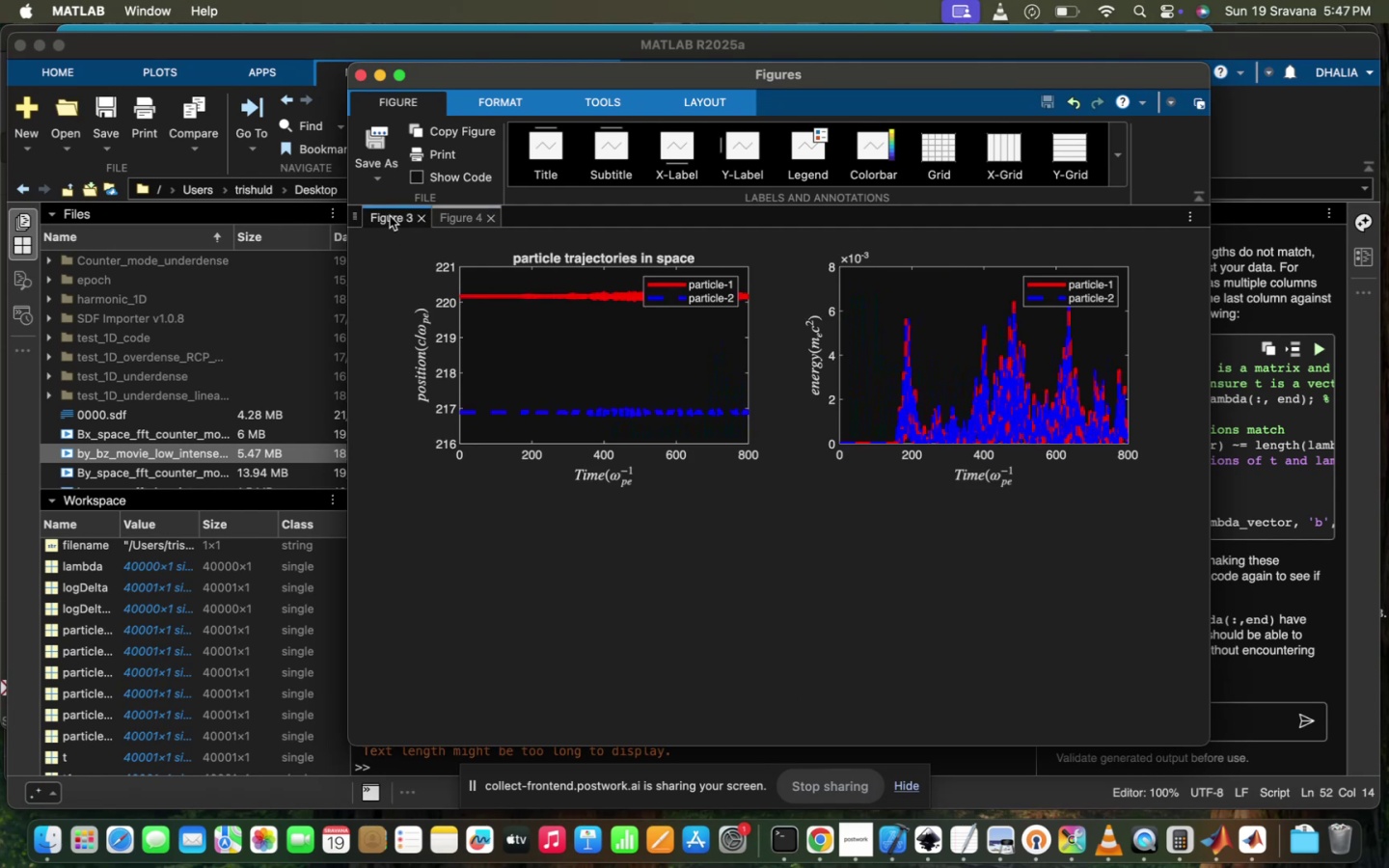 
left_click_drag(start_coordinate=[1093, 341], to_coordinate=[1140, 502])
 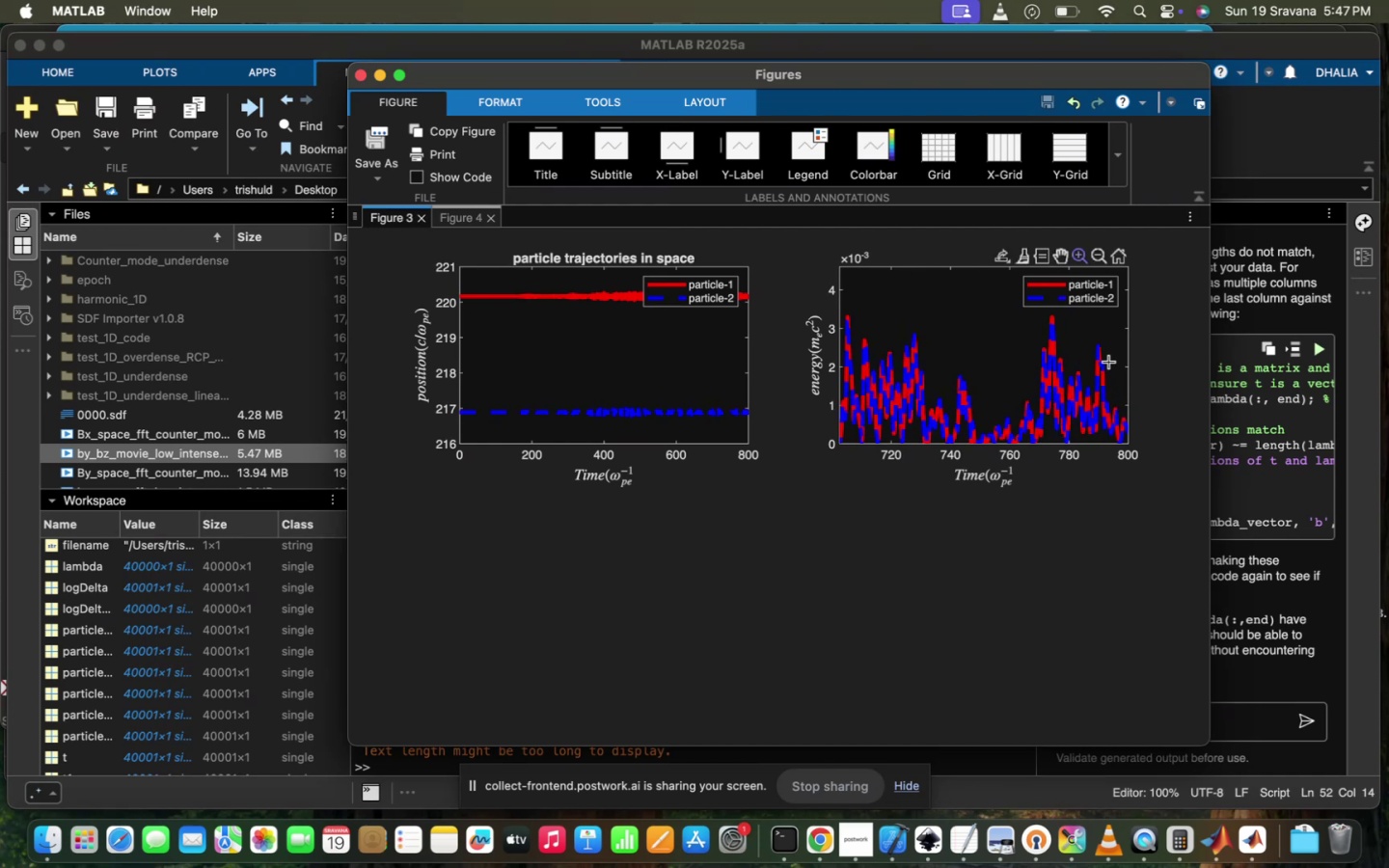 
left_click_drag(start_coordinate=[1095, 336], to_coordinate=[1188, 520])
 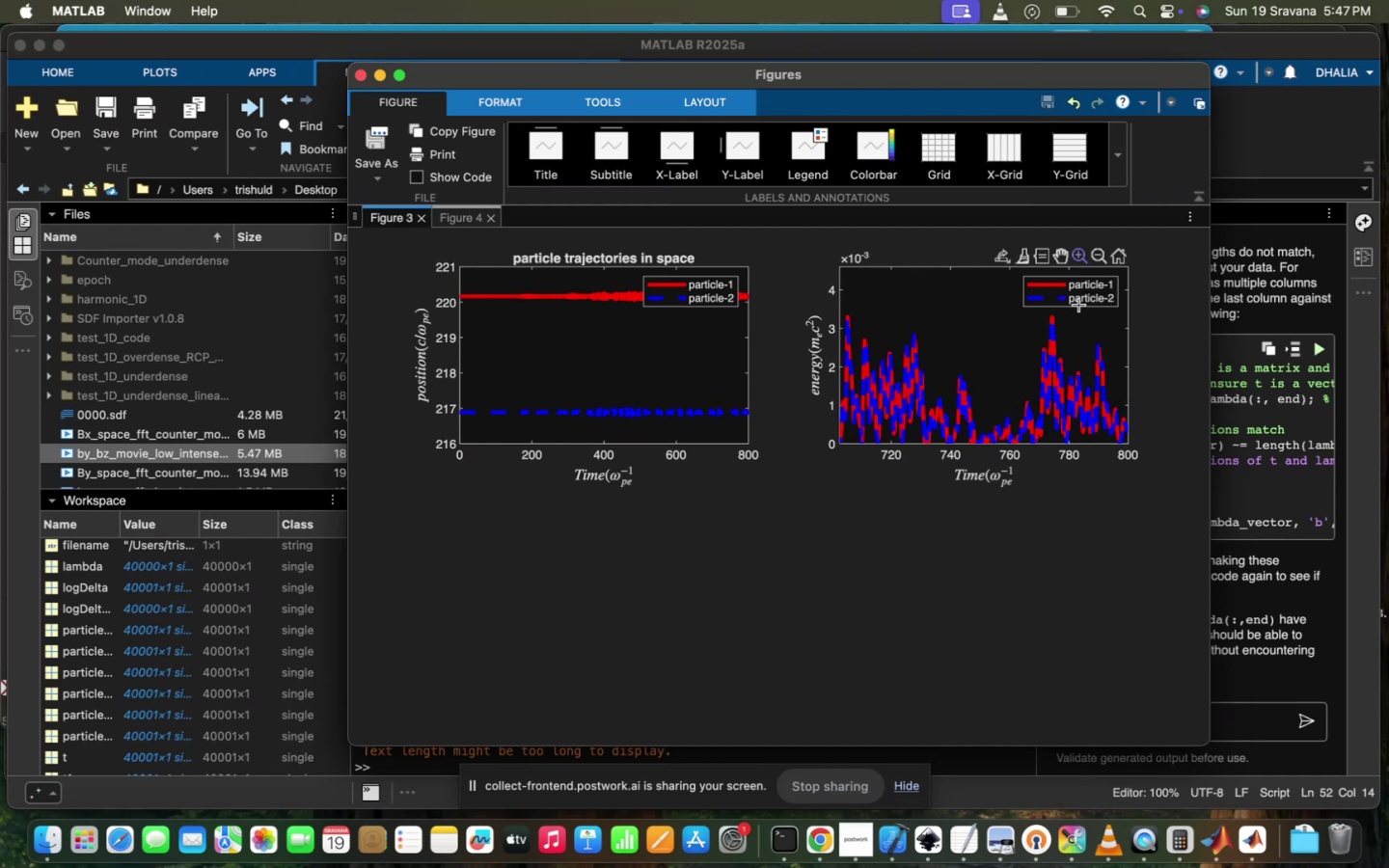 
left_click([1084, 254])
 